 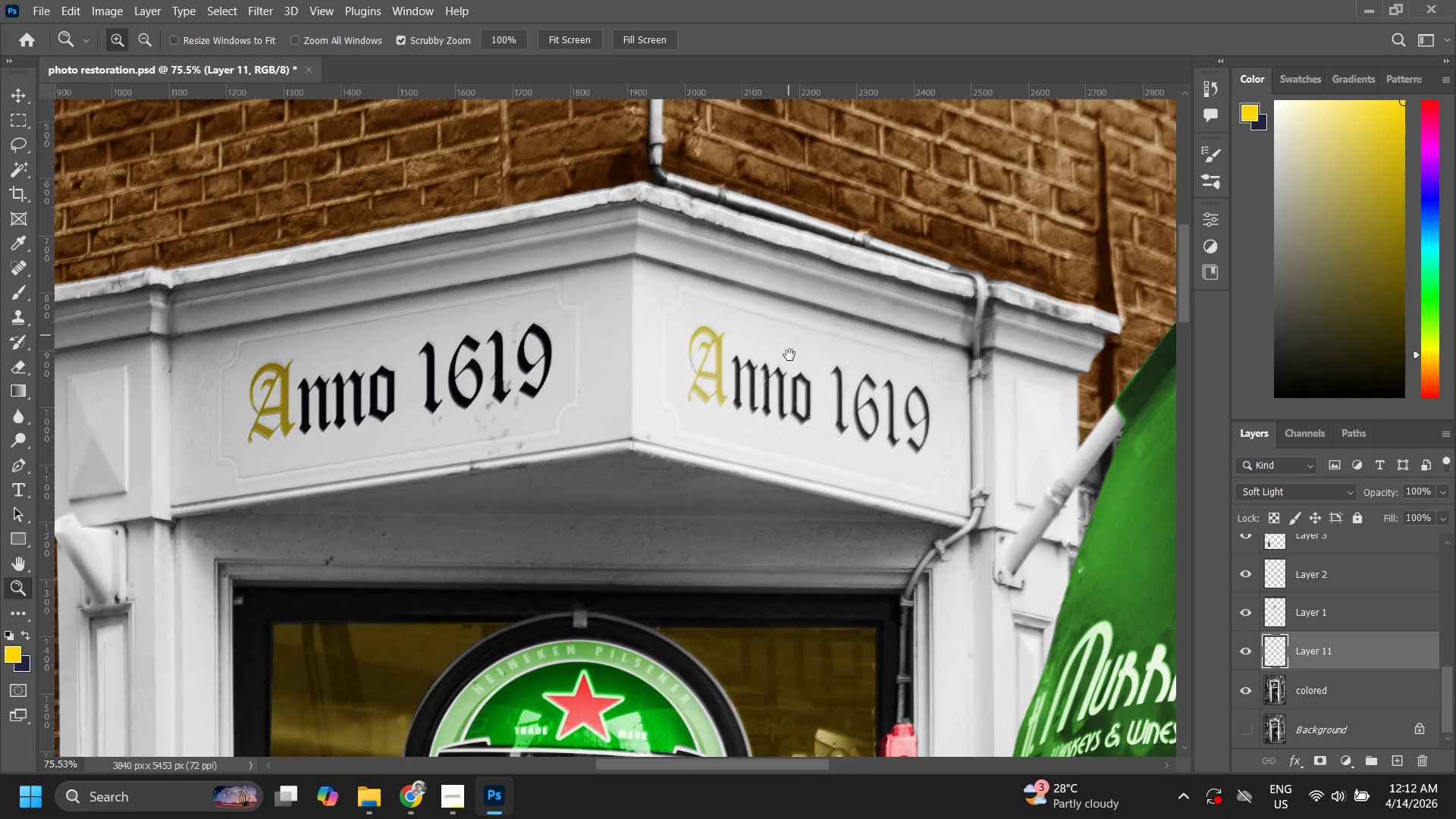 
left_click_drag(start_coordinate=[762, 388], to_coordinate=[832, 334])
 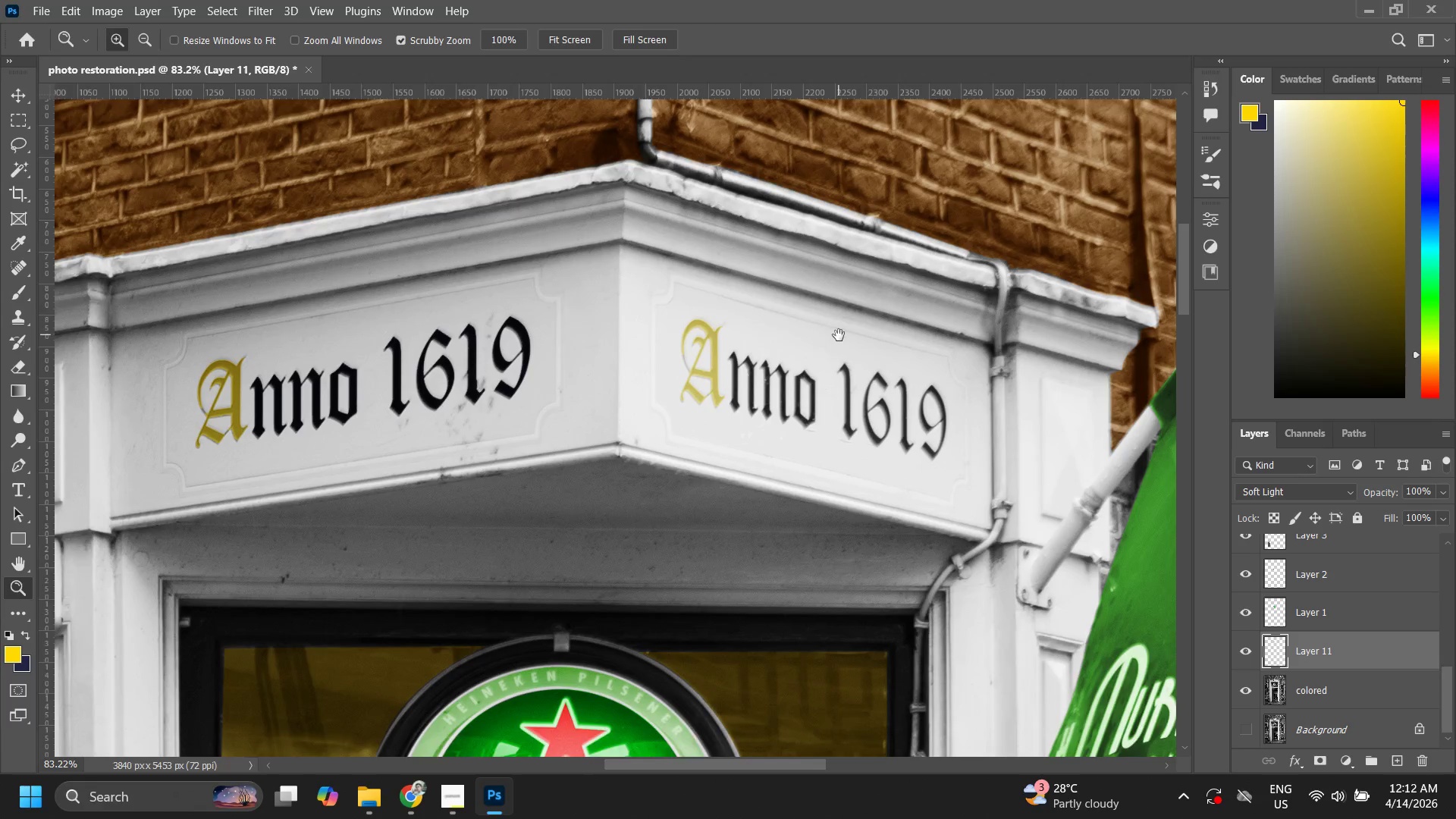 
left_click_drag(start_coordinate=[833, 341], to_coordinate=[808, 360])
 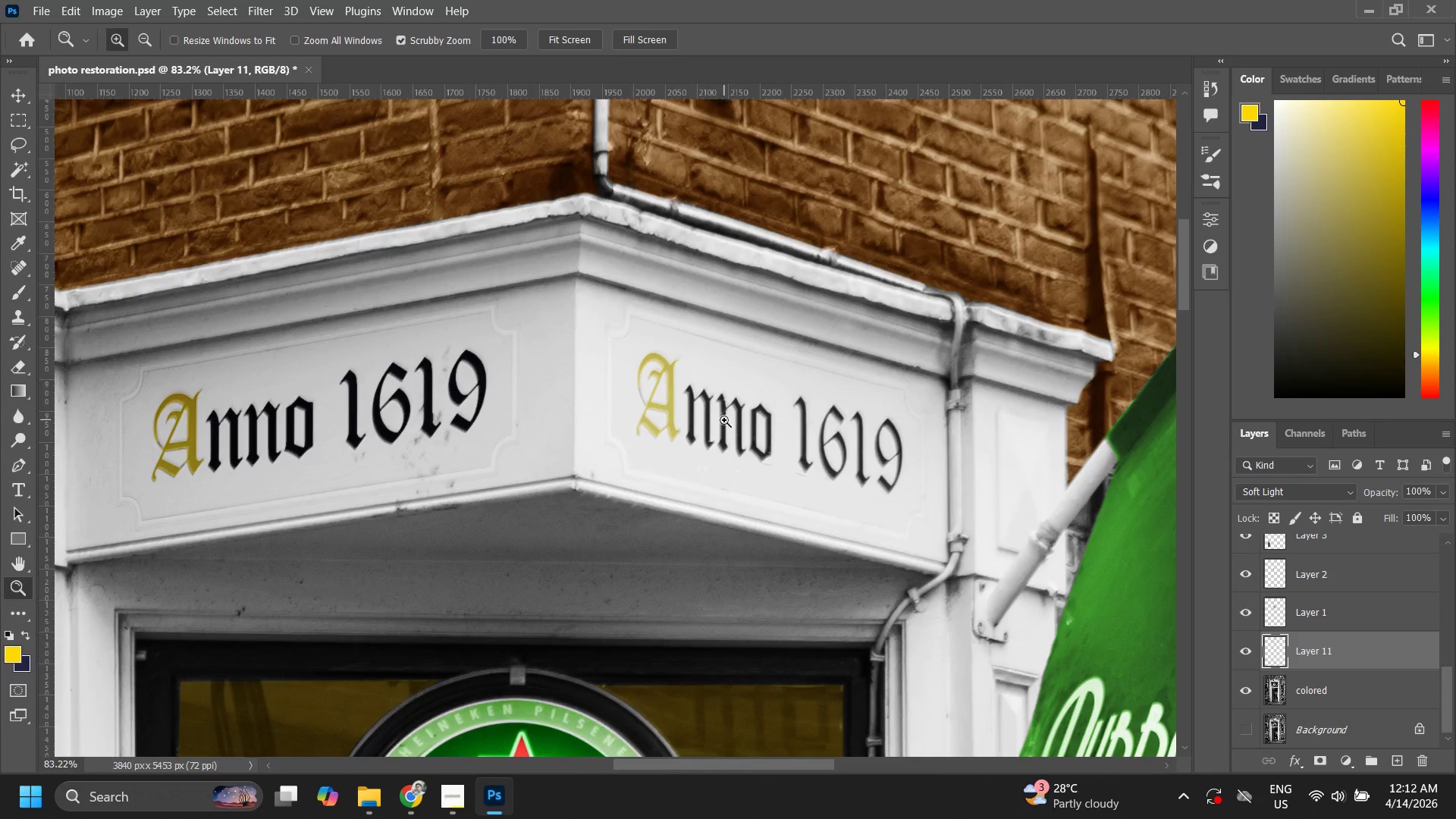 
left_click_drag(start_coordinate=[724, 420], to_coordinate=[814, 325])
 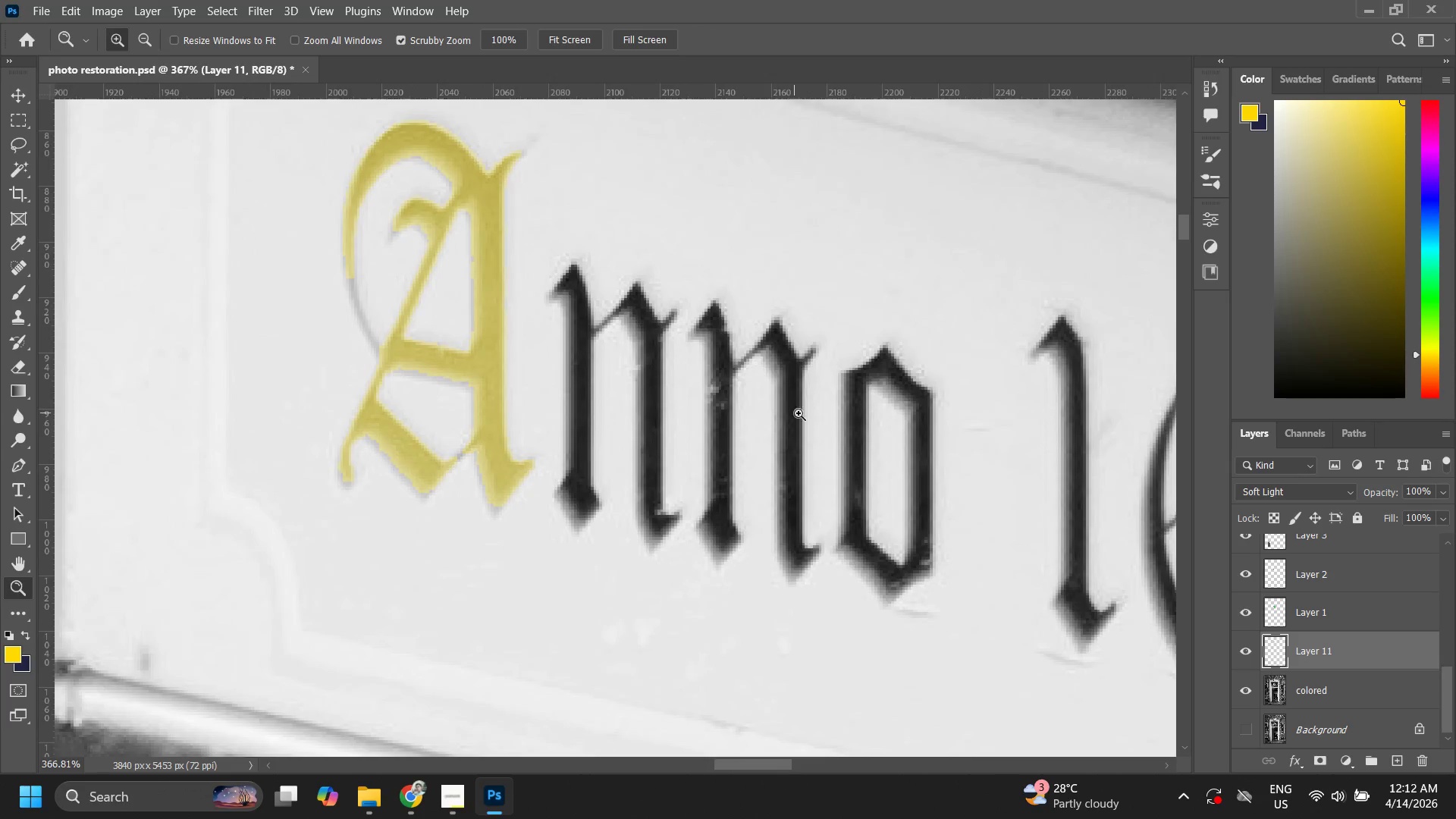 
hold_key(key=Space, duration=0.34)
 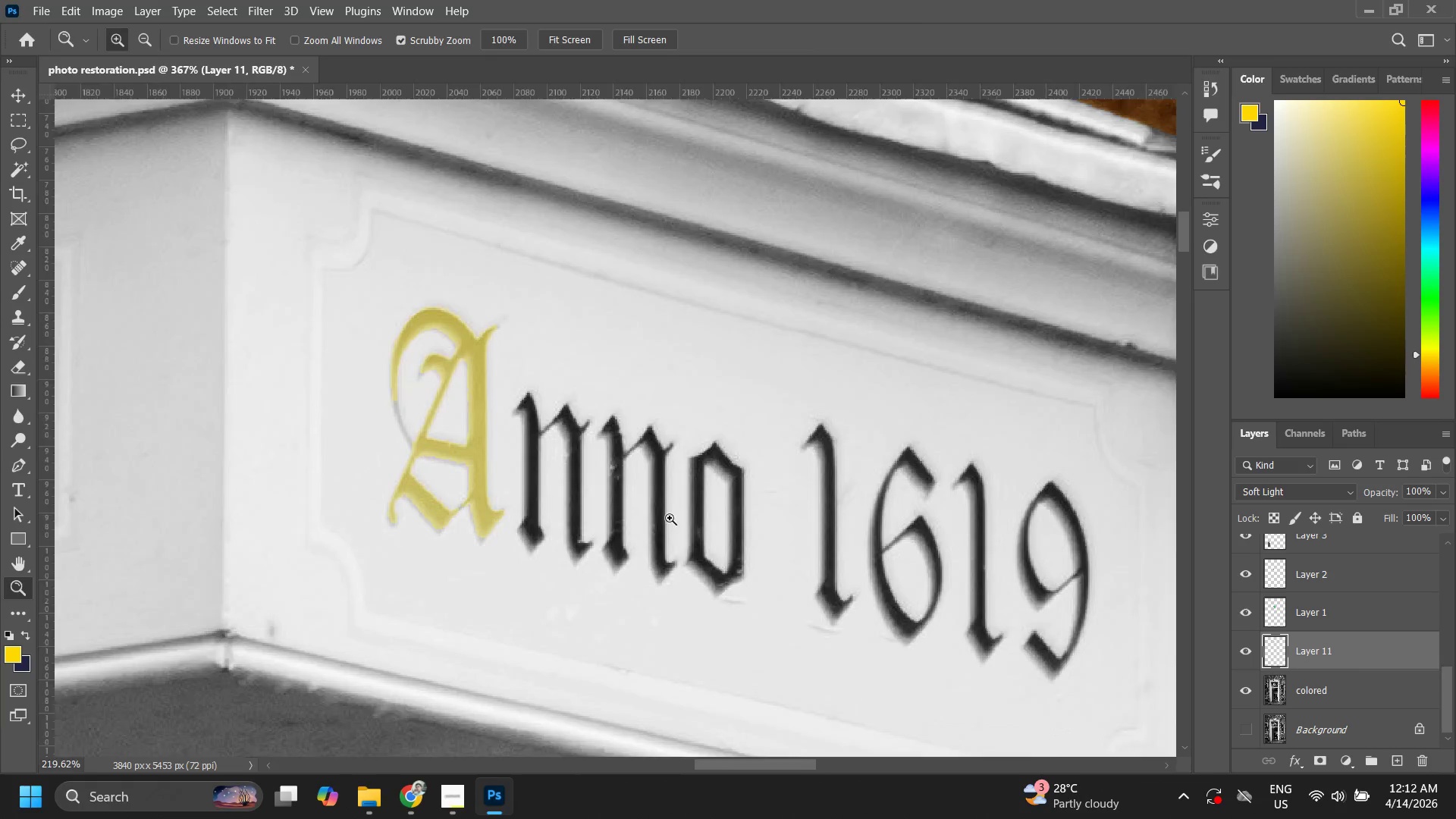 
left_click_drag(start_coordinate=[799, 411], to_coordinate=[729, 450])
 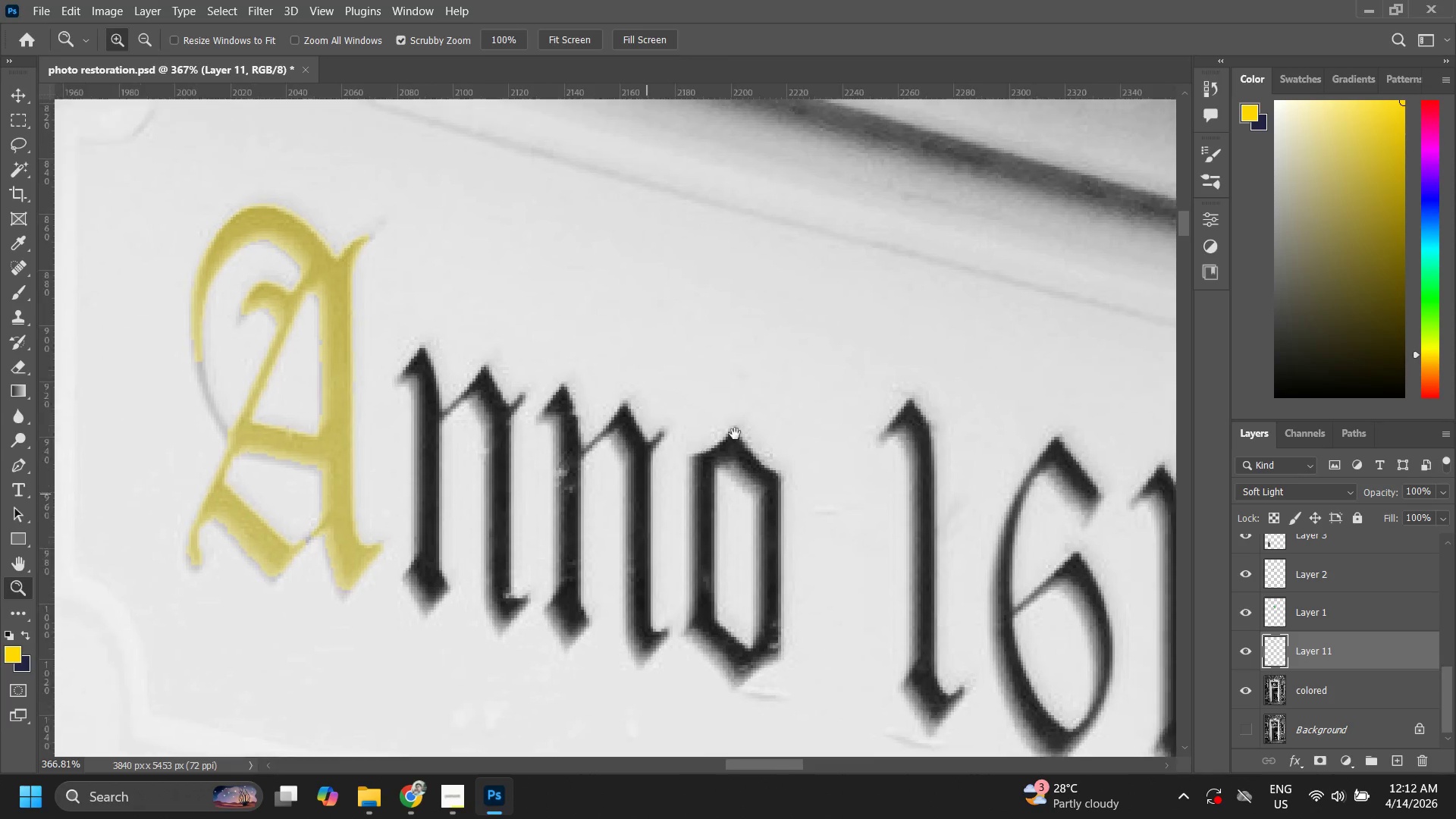 
left_click_drag(start_coordinate=[735, 434], to_coordinate=[661, 531])
 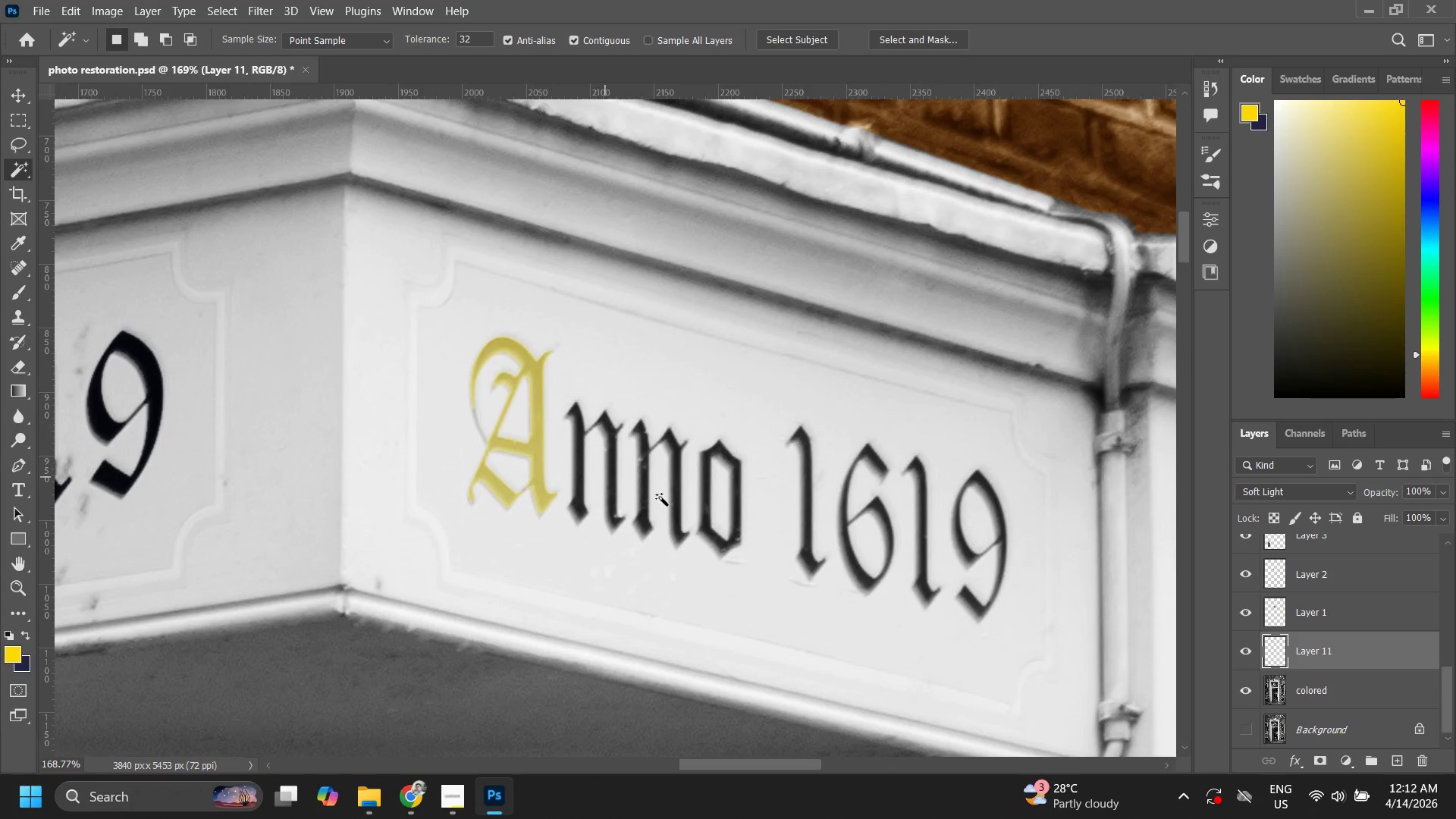 
left_click([1360, 691])
 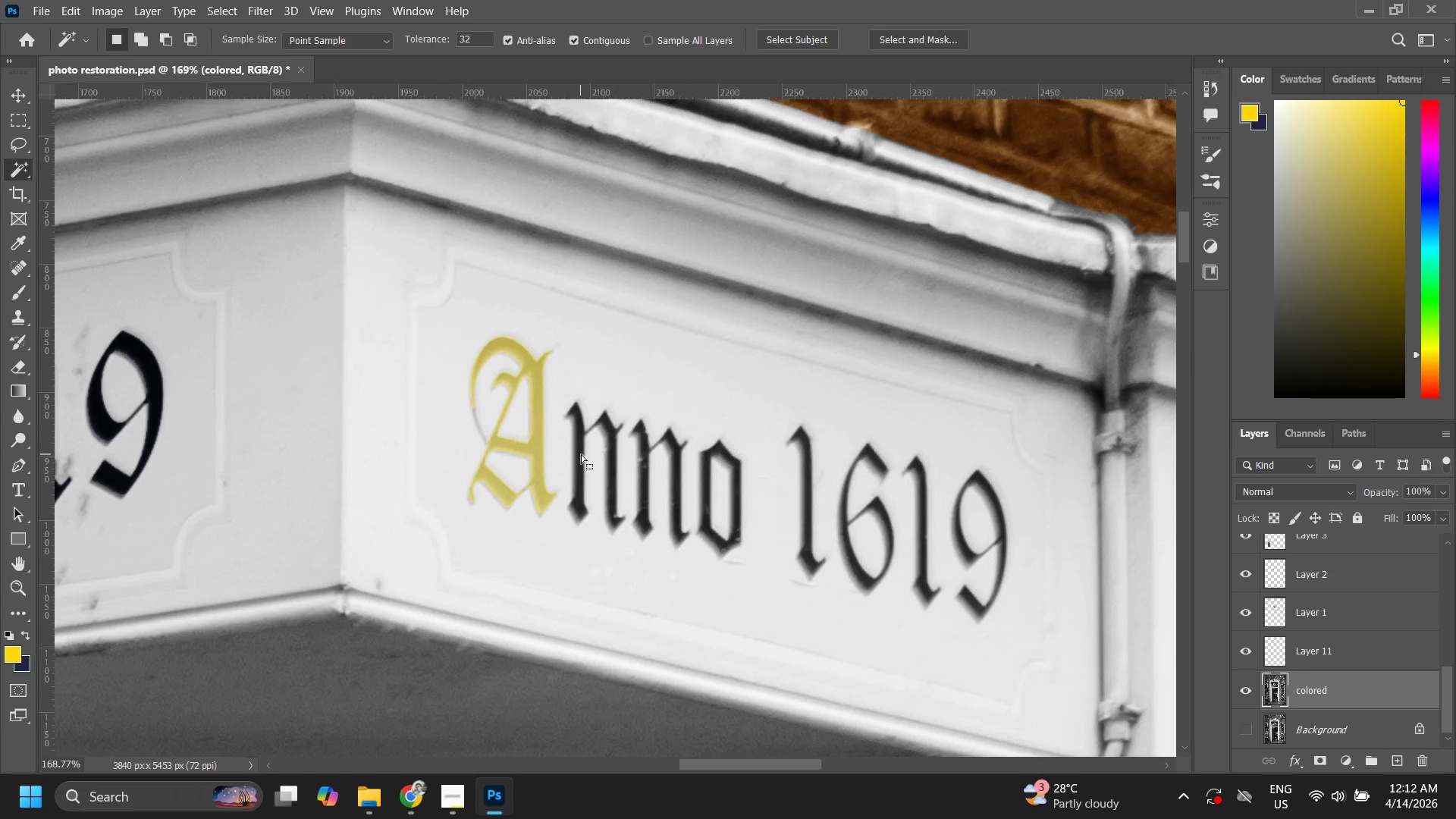 
hold_key(key=ShiftLeft, duration=1.5)
left_click([610, 421])
 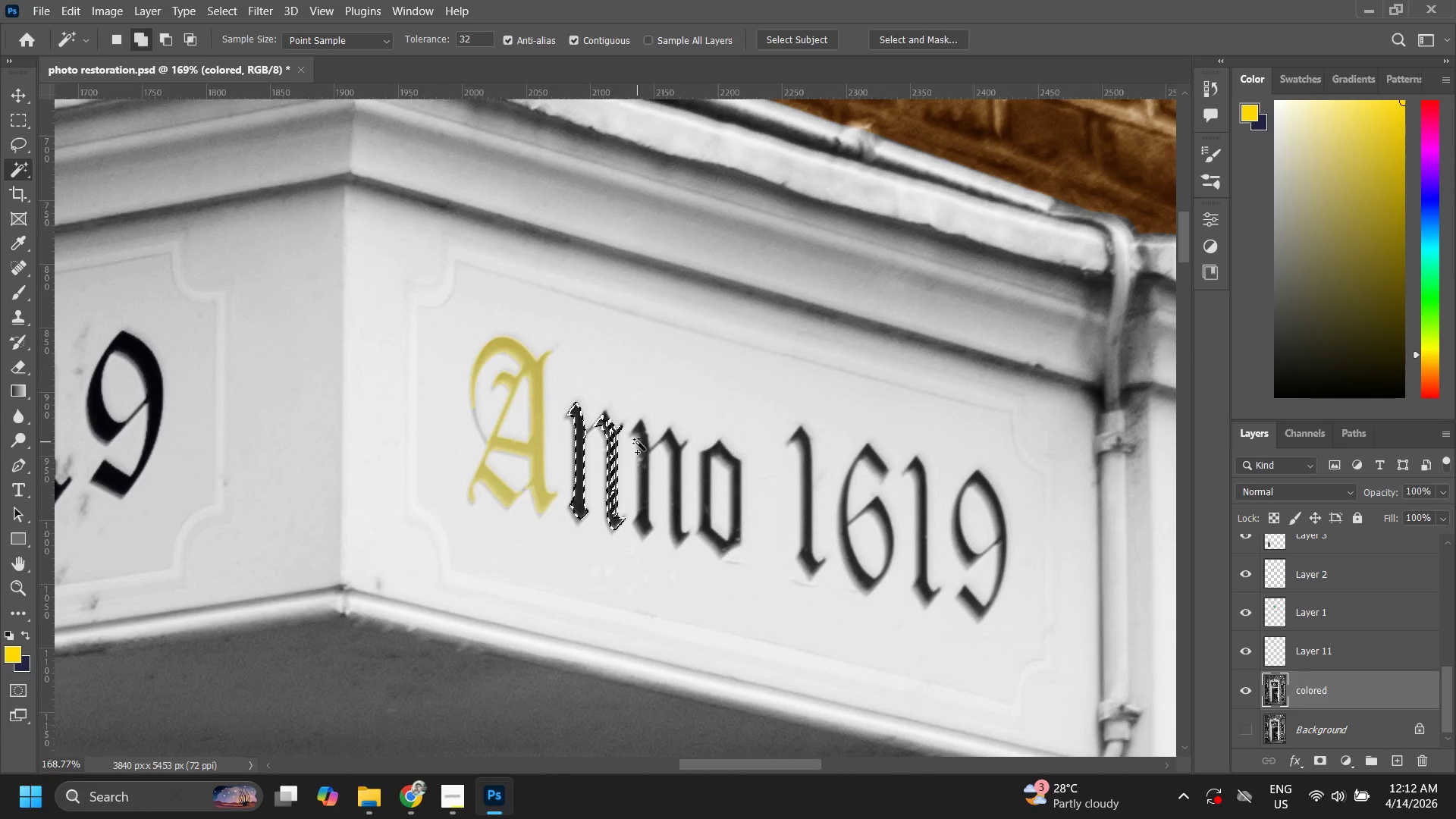 
hold_key(key=ShiftLeft, duration=1.5)
left_click([644, 462])
 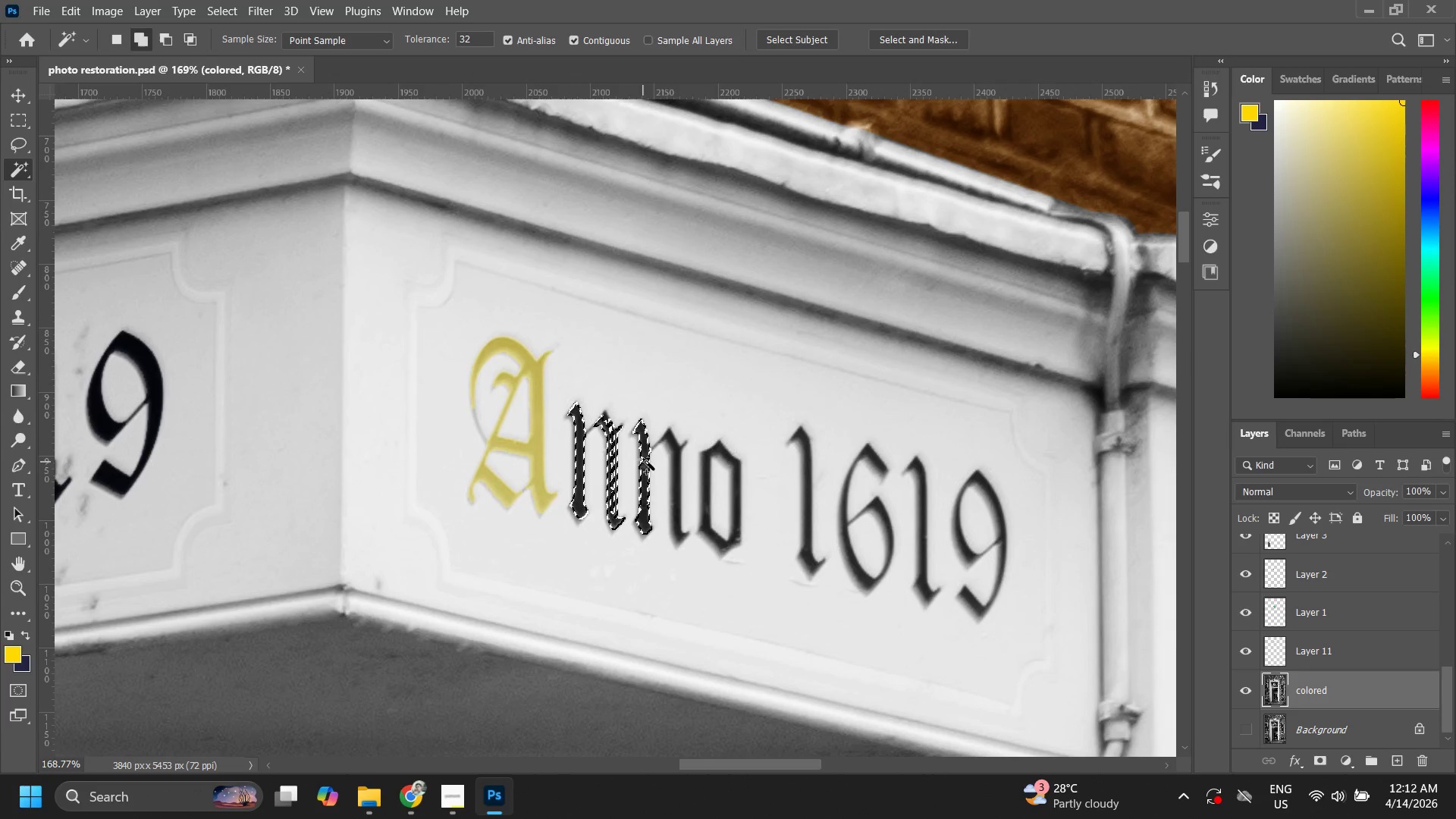 
hold_key(key=ShiftLeft, duration=1.08)
left_click([679, 440])
 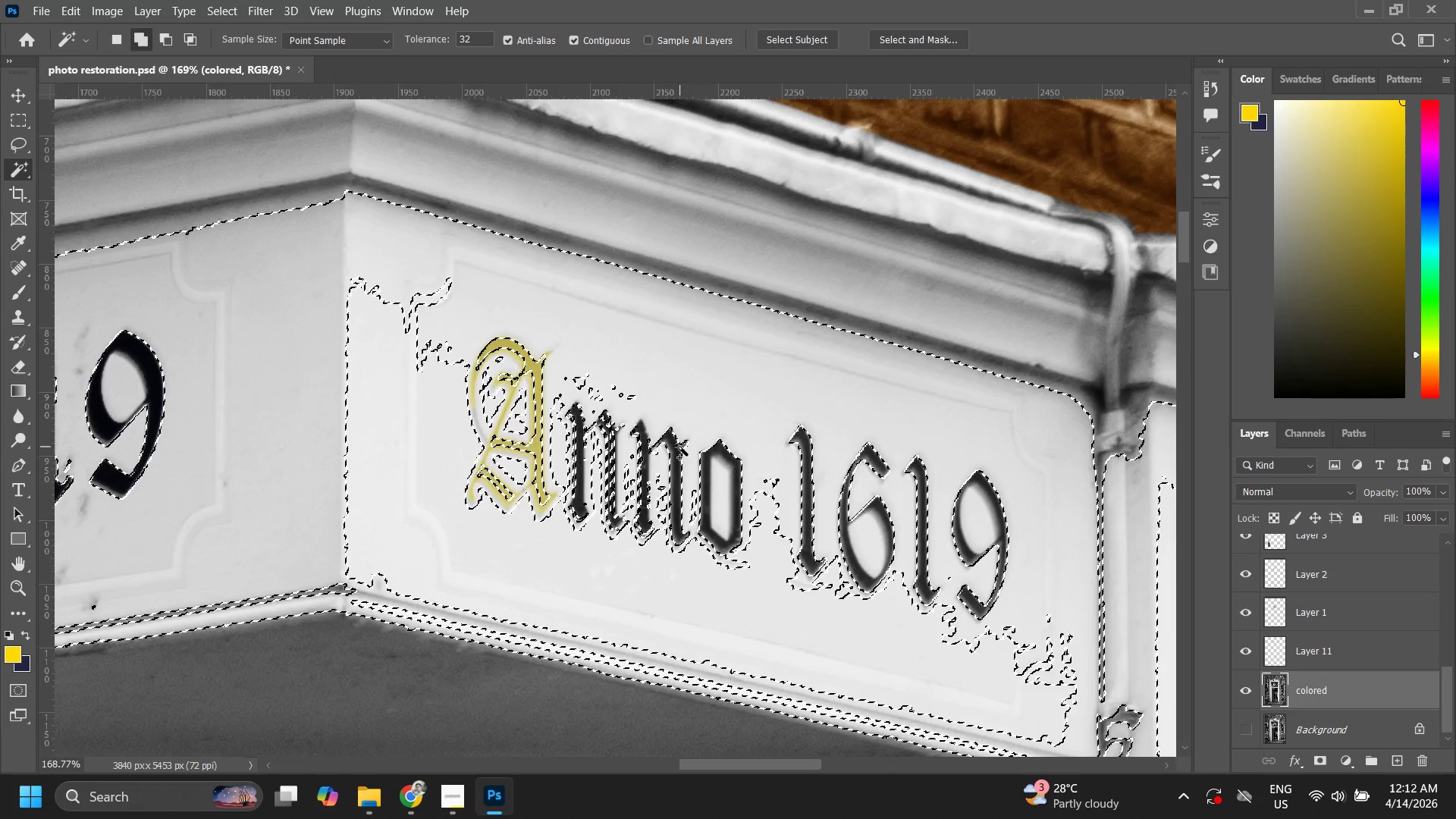 
key(Control+ControlLeft)
 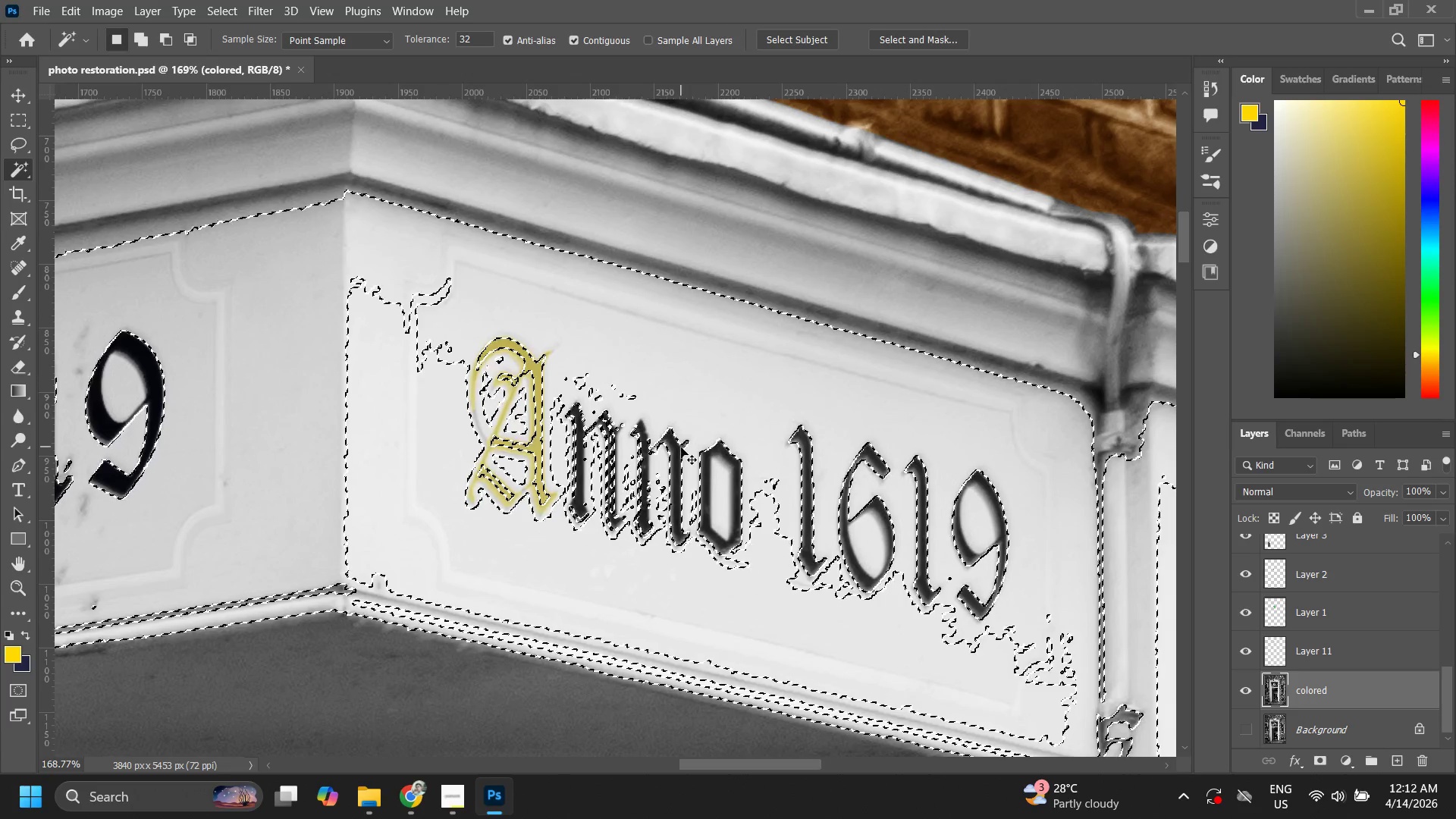 
key(Control+Z)
 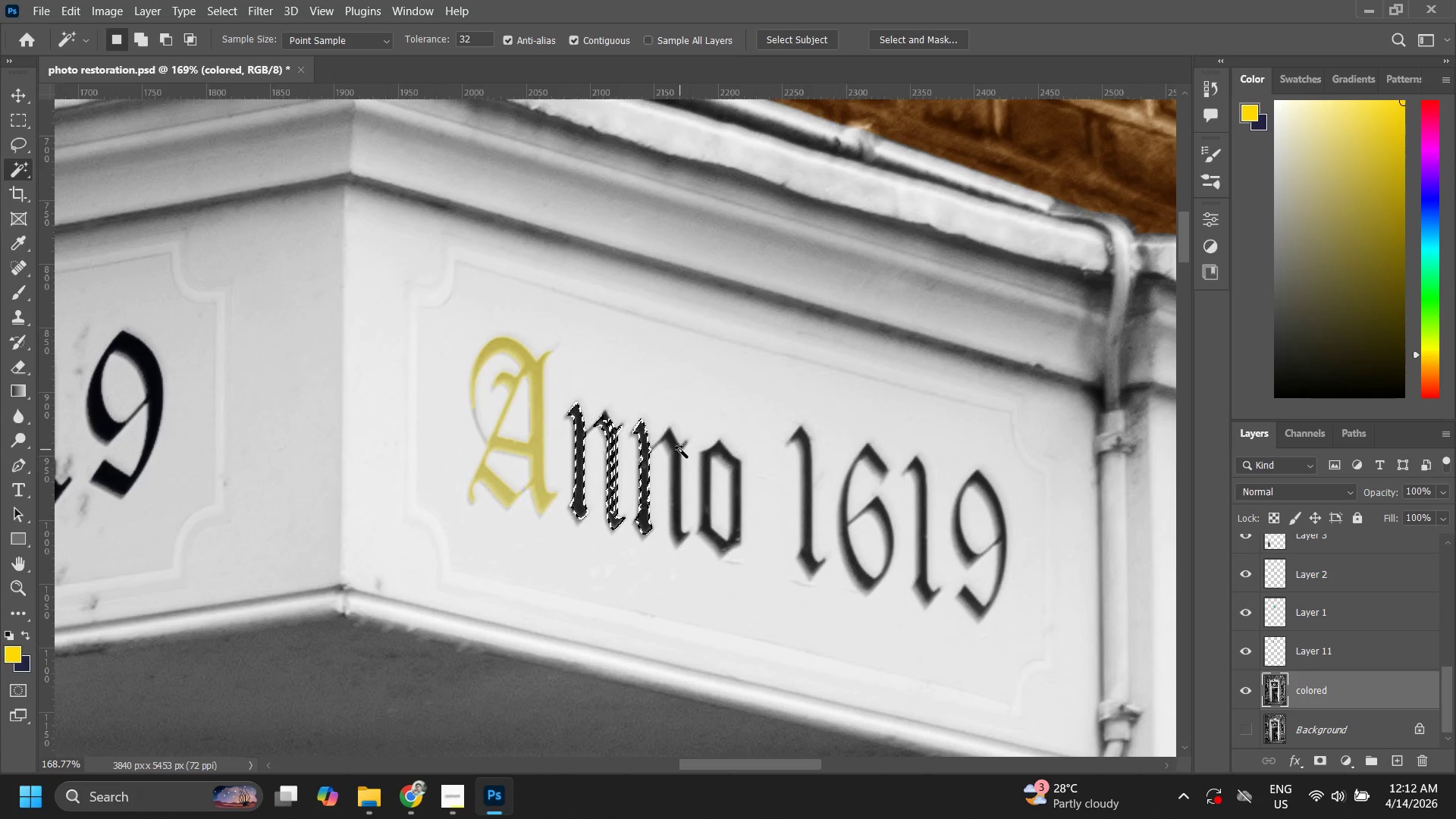 
hold_key(key=ShiftLeft, duration=1.5)
left_click([678, 450])
 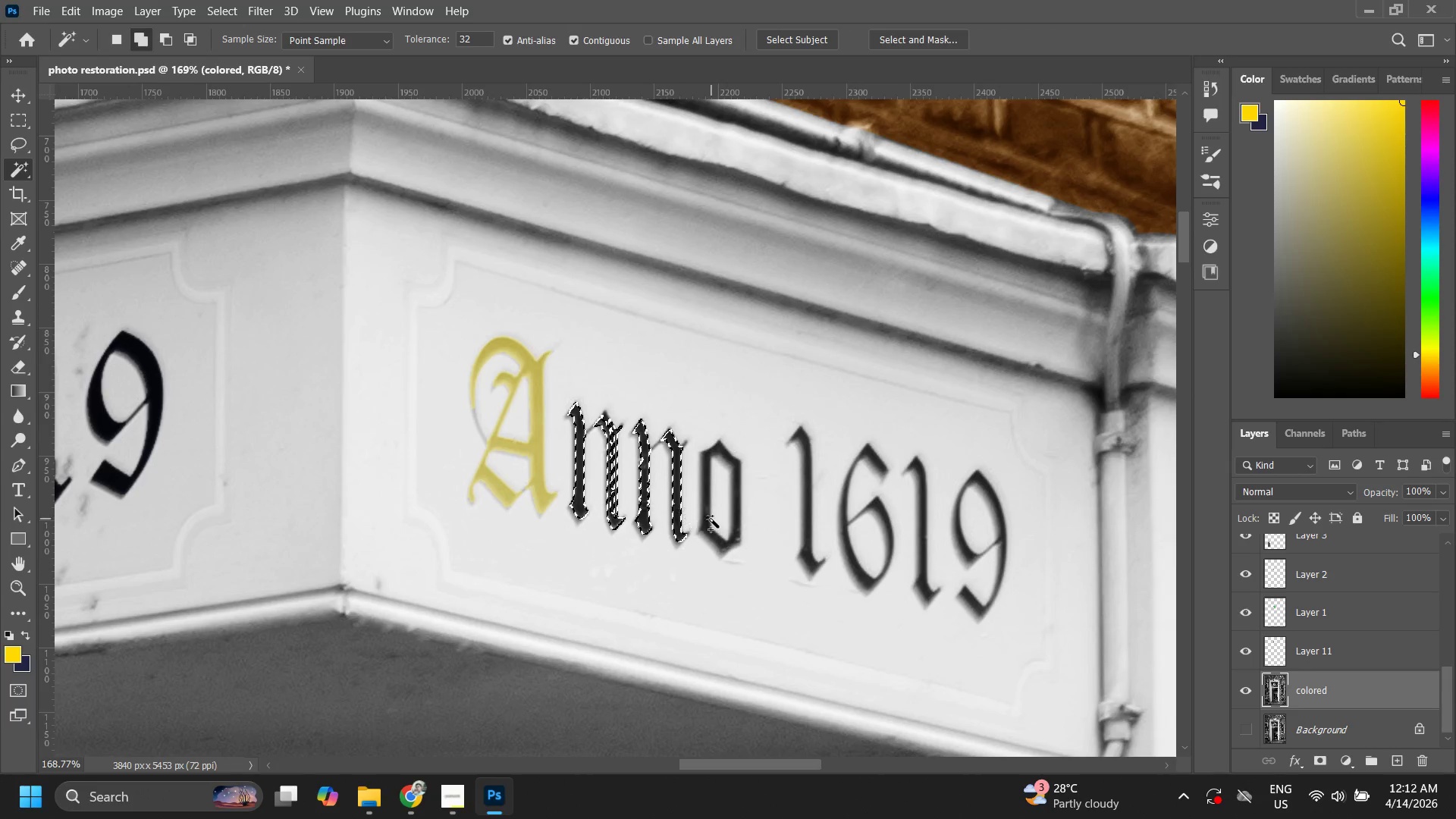 
left_click([711, 516])
 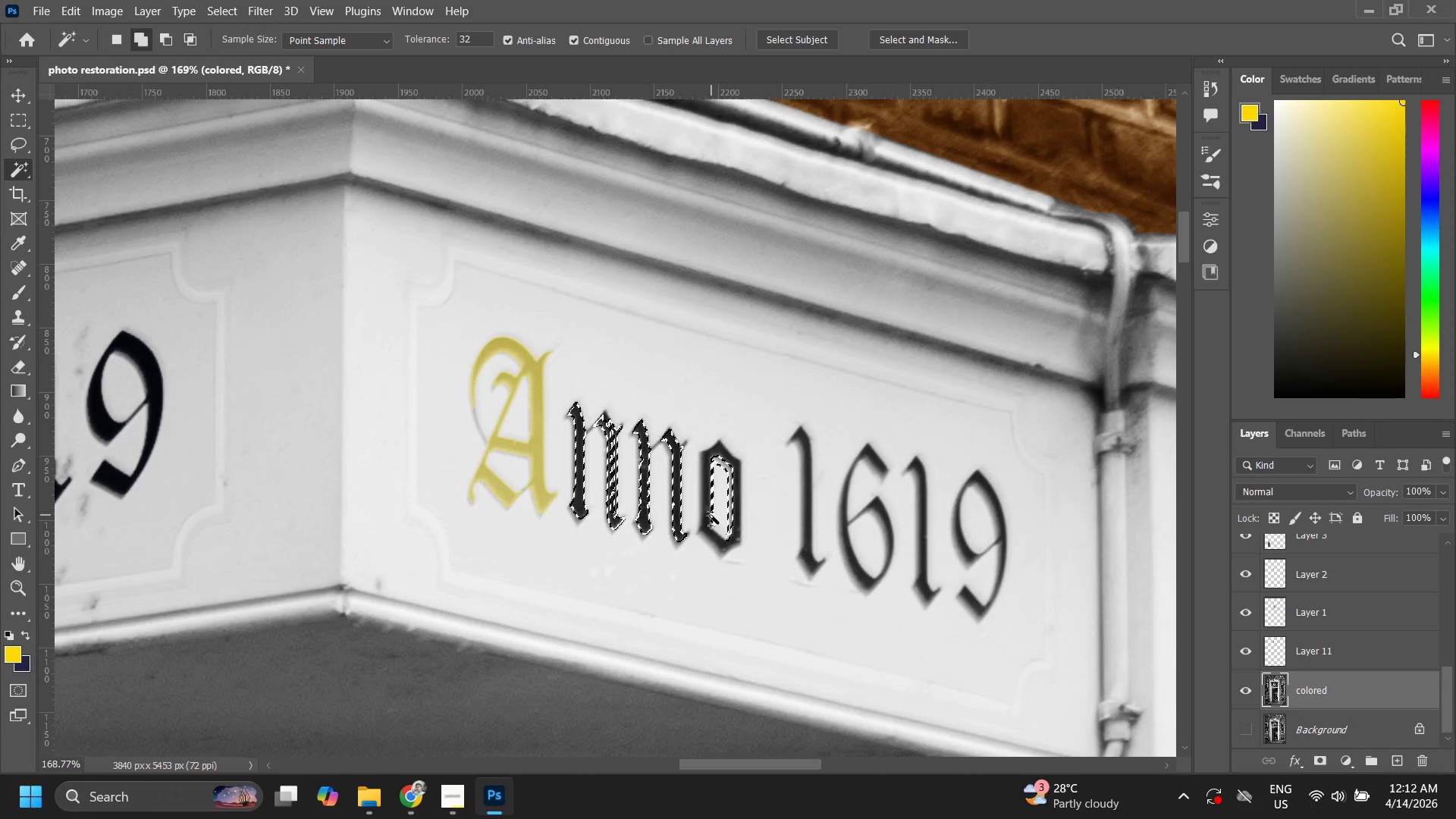 
hold_key(key=ShiftLeft, duration=0.48)
 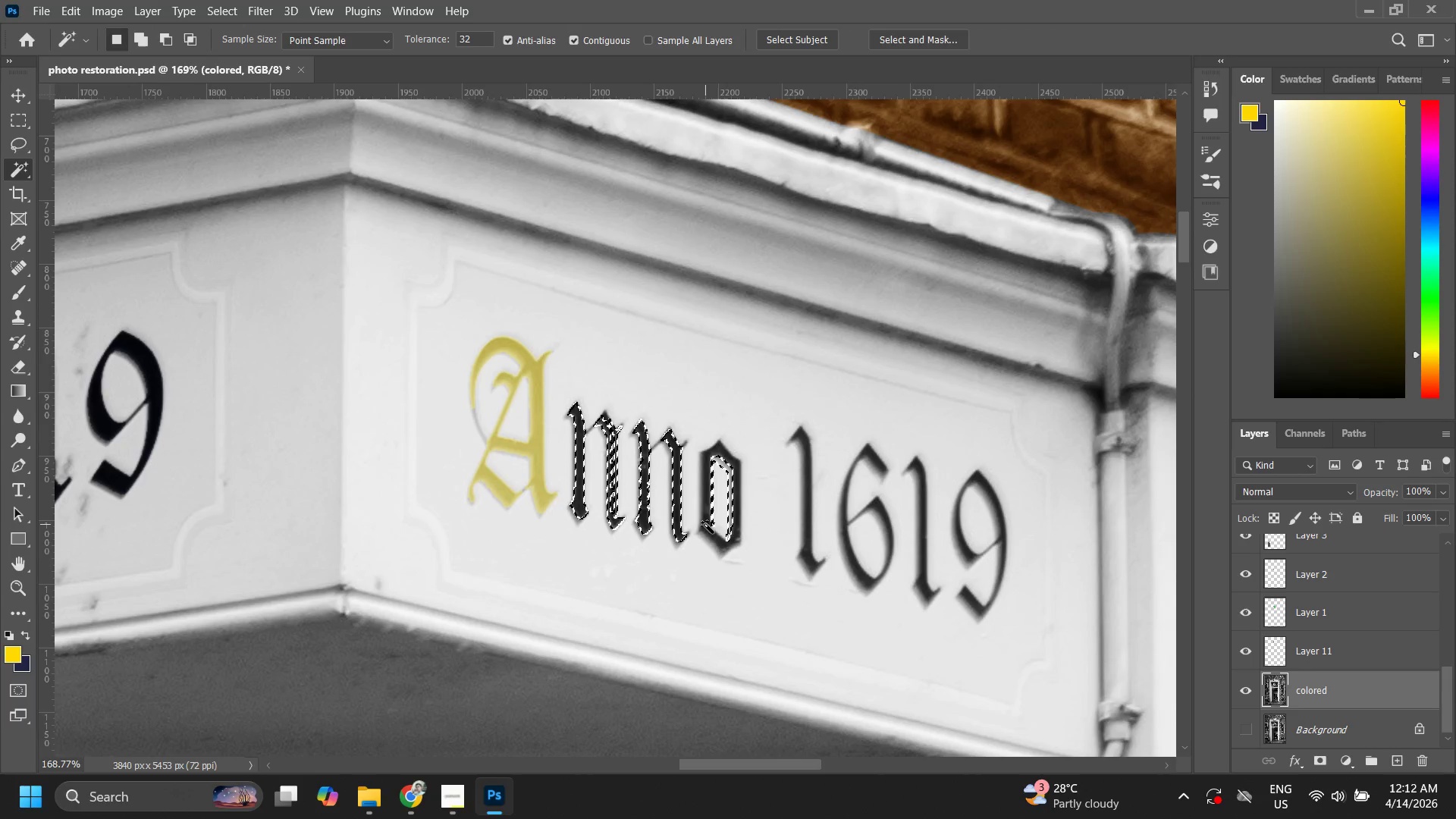 
key(Control+ControlLeft)
 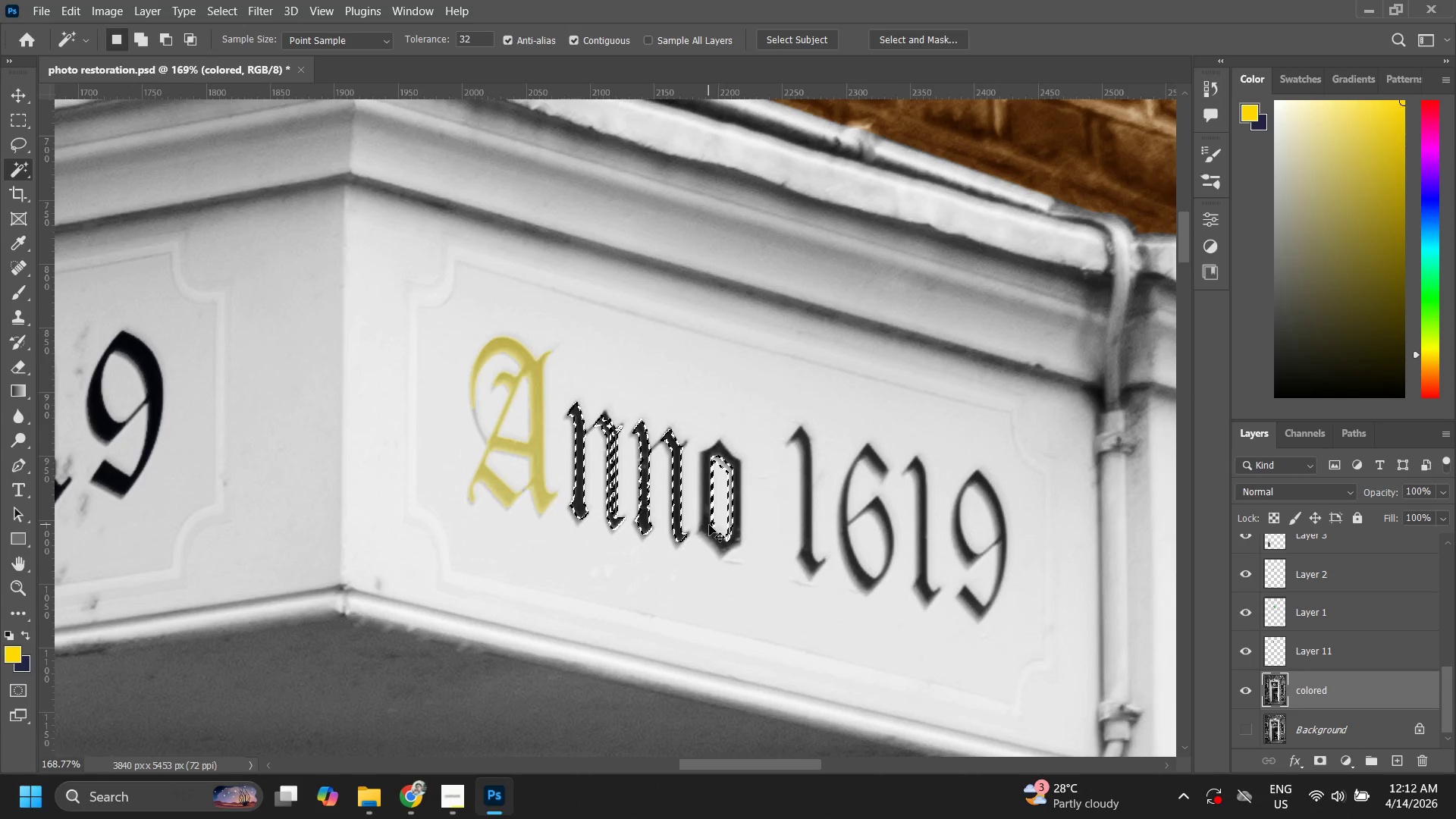 
key(Control+Z)
 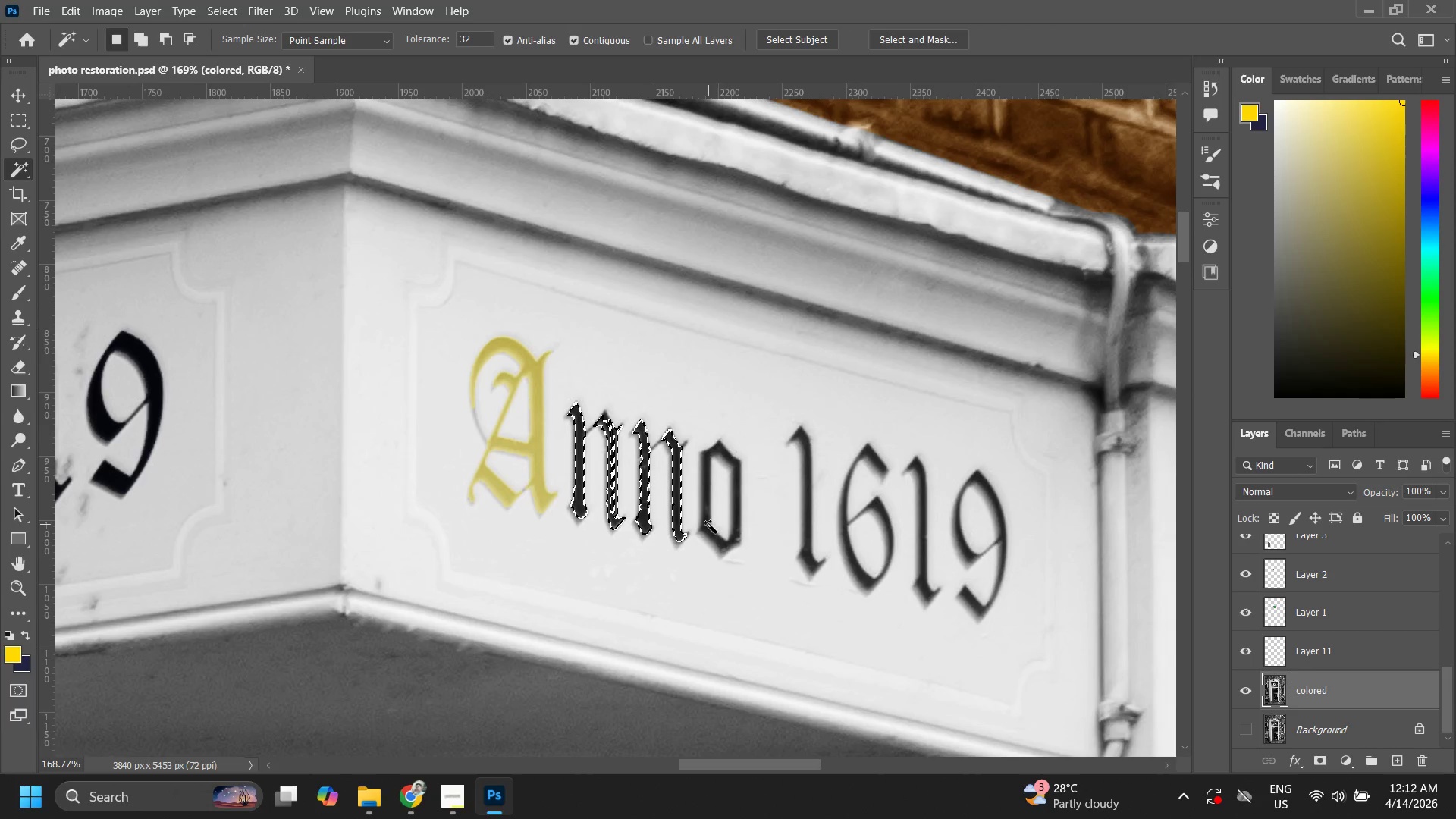 
hold_key(key=ShiftLeft, duration=1.5)
 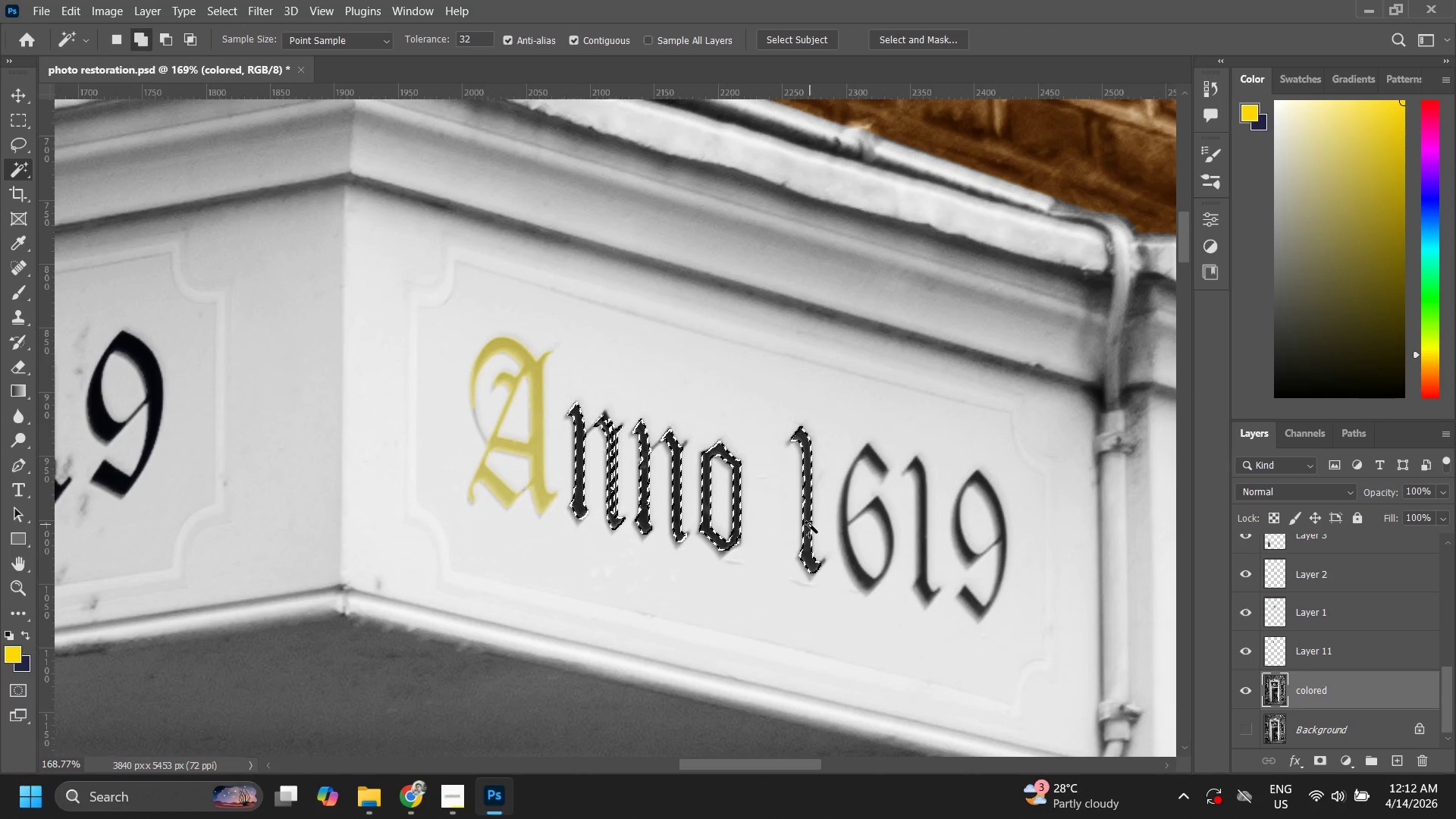 
hold_key(key=ShiftLeft, duration=1.5)
left_click([810, 525])
 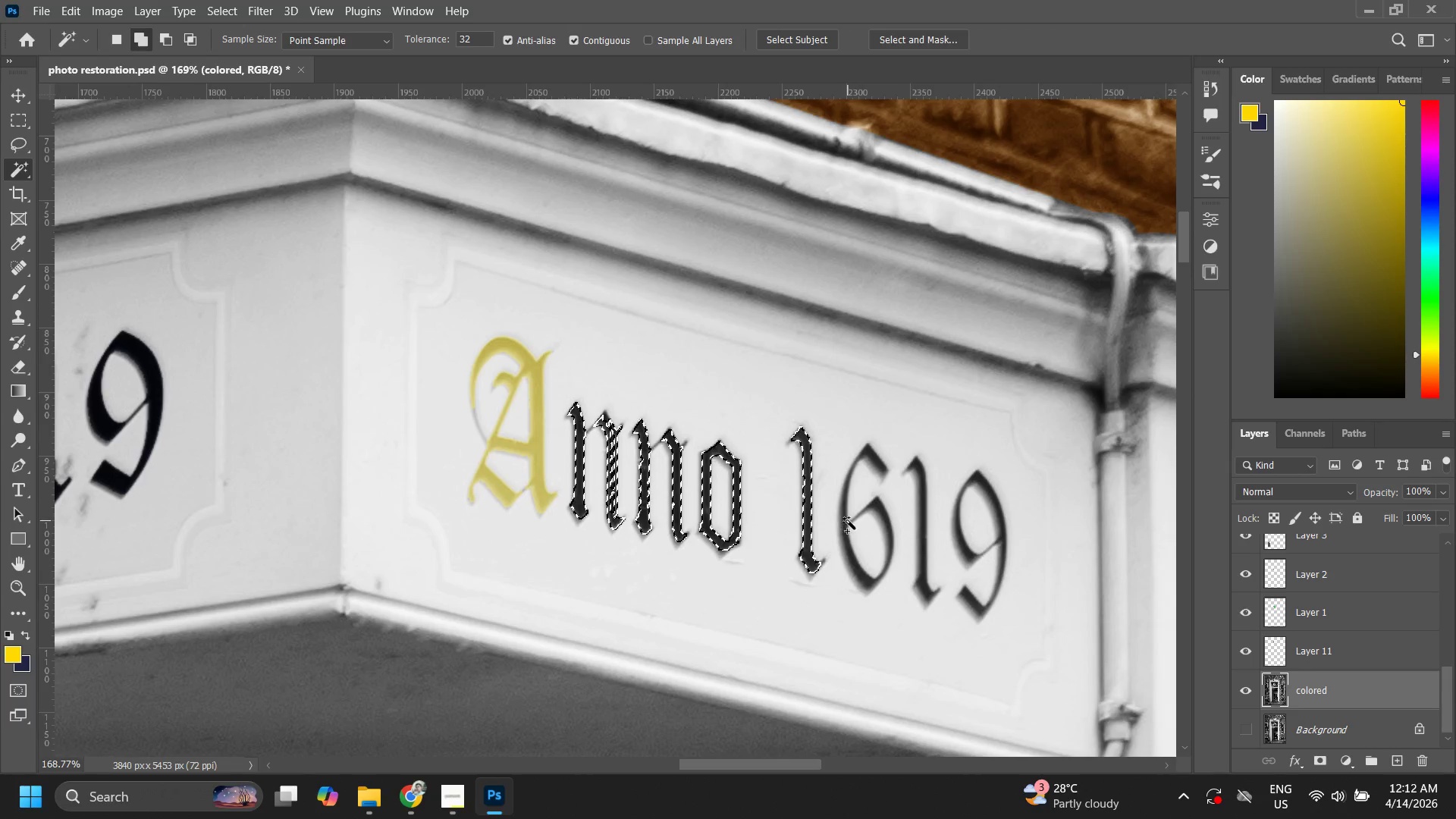 
hold_key(key=ShiftLeft, duration=1.5)
left_click([846, 521])
 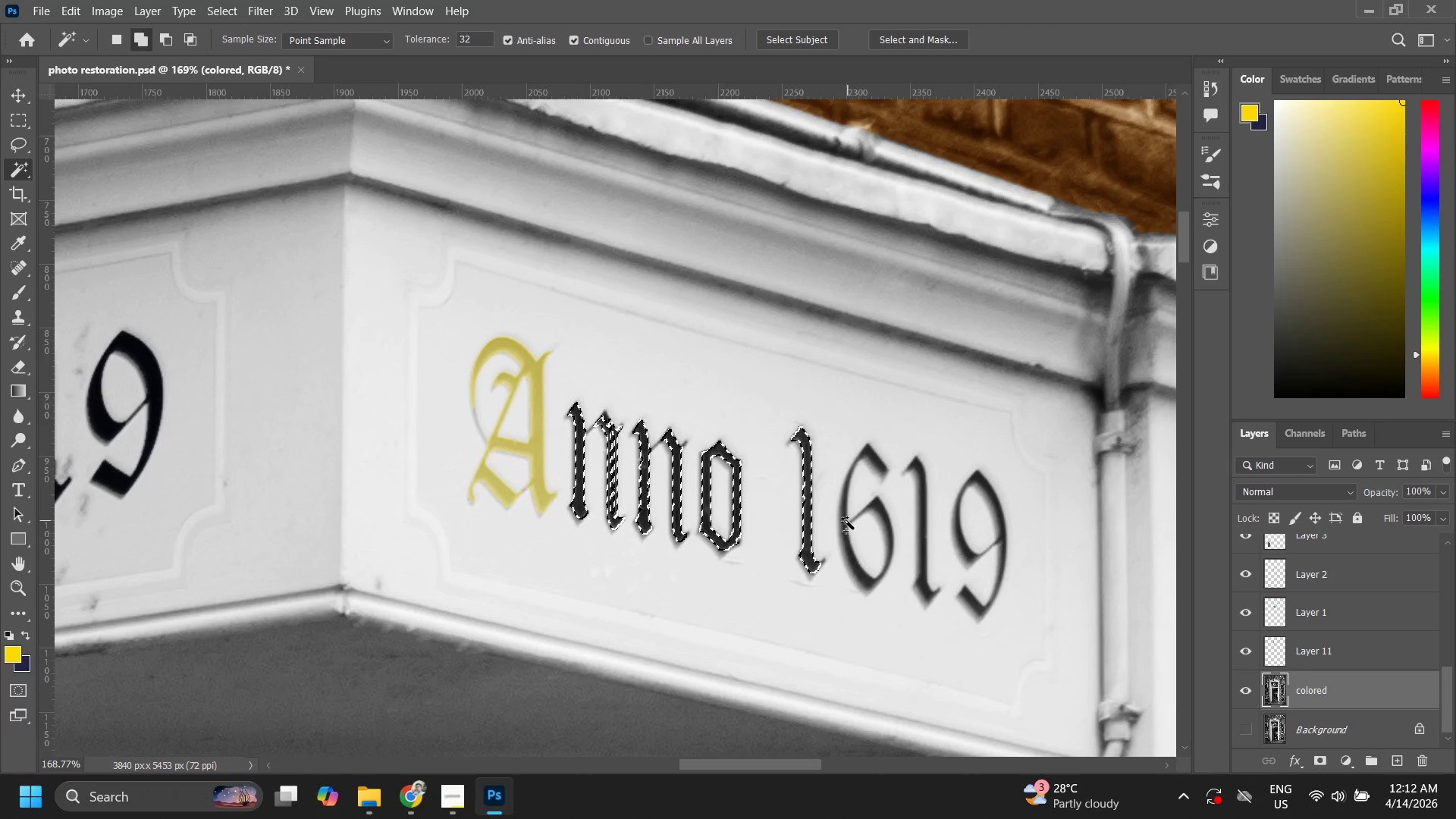 
hold_key(key=ShiftLeft, duration=1.5)
left_click([879, 460])
 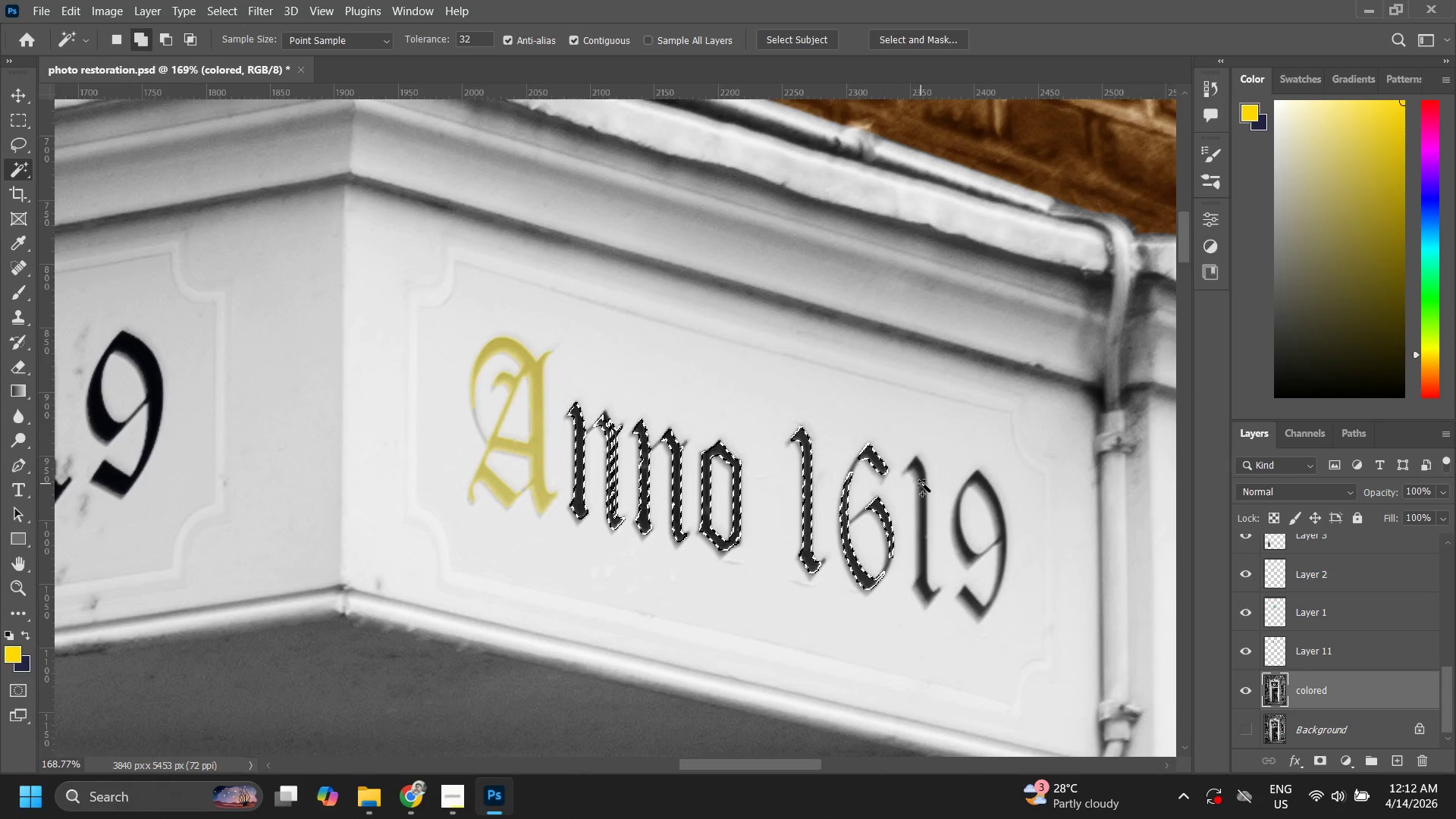 
left_click([925, 484])
 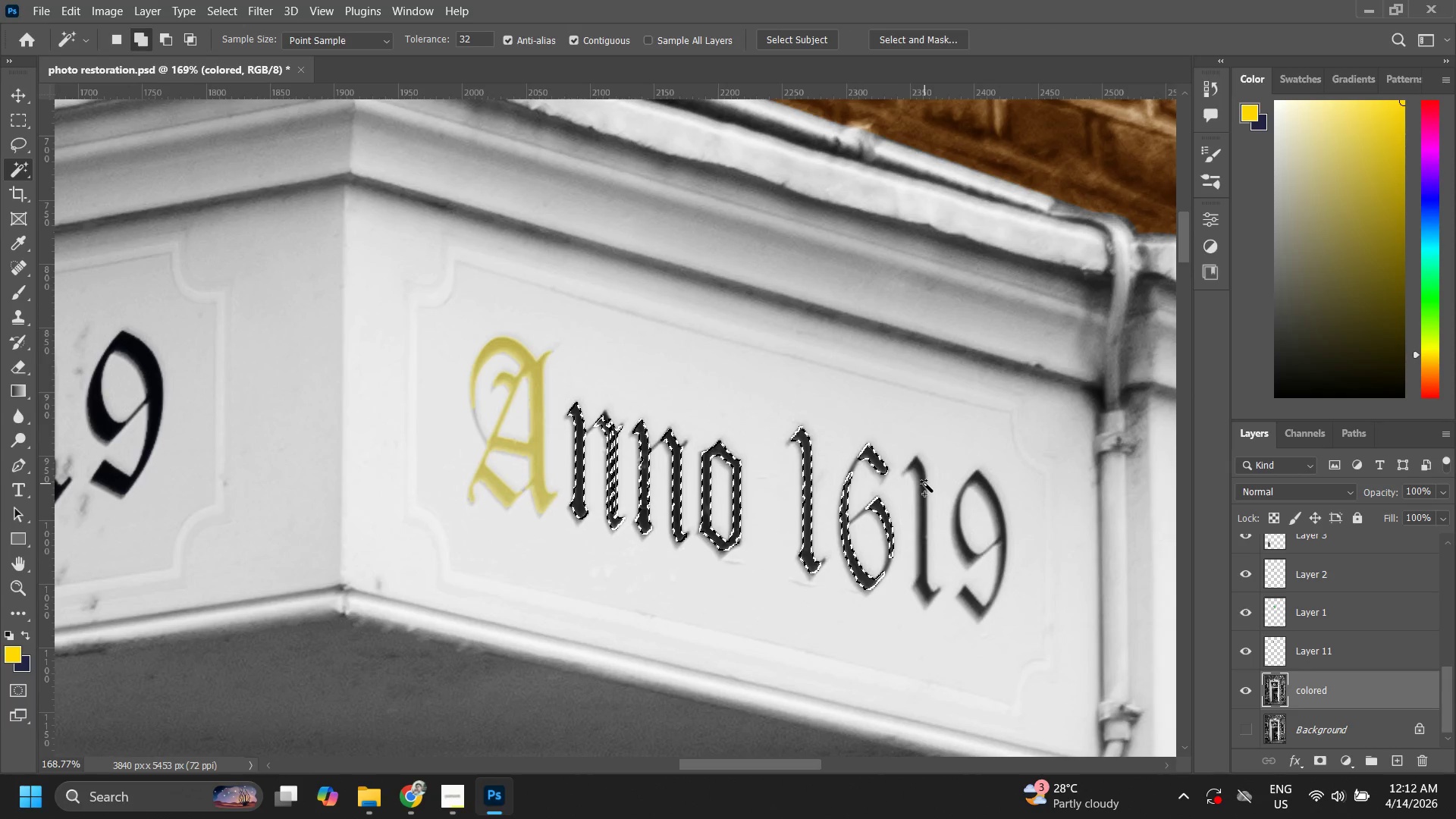 
hold_key(key=ShiftLeft, duration=1.51)
 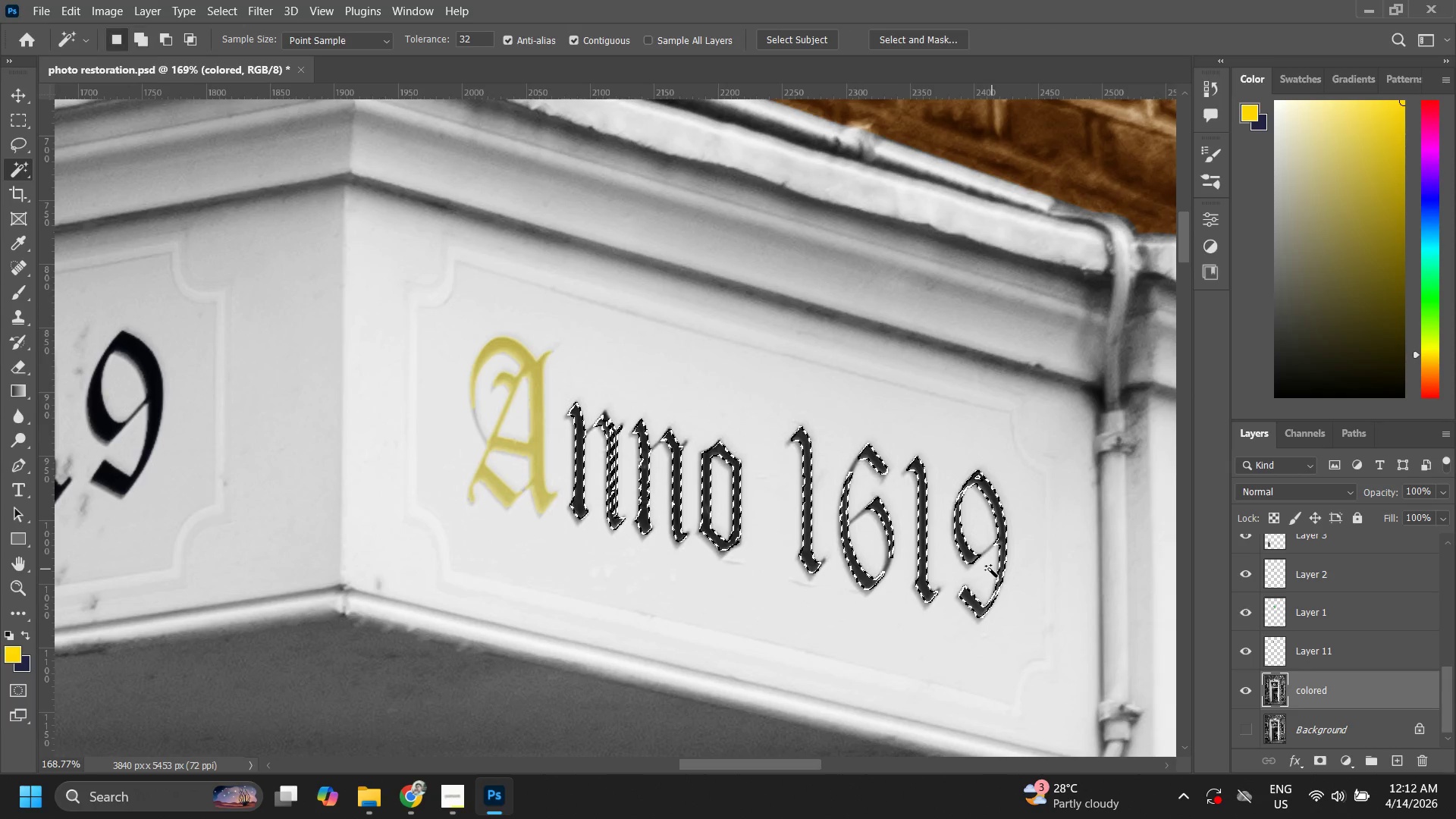 
hold_key(key=ShiftLeft, duration=0.44)
 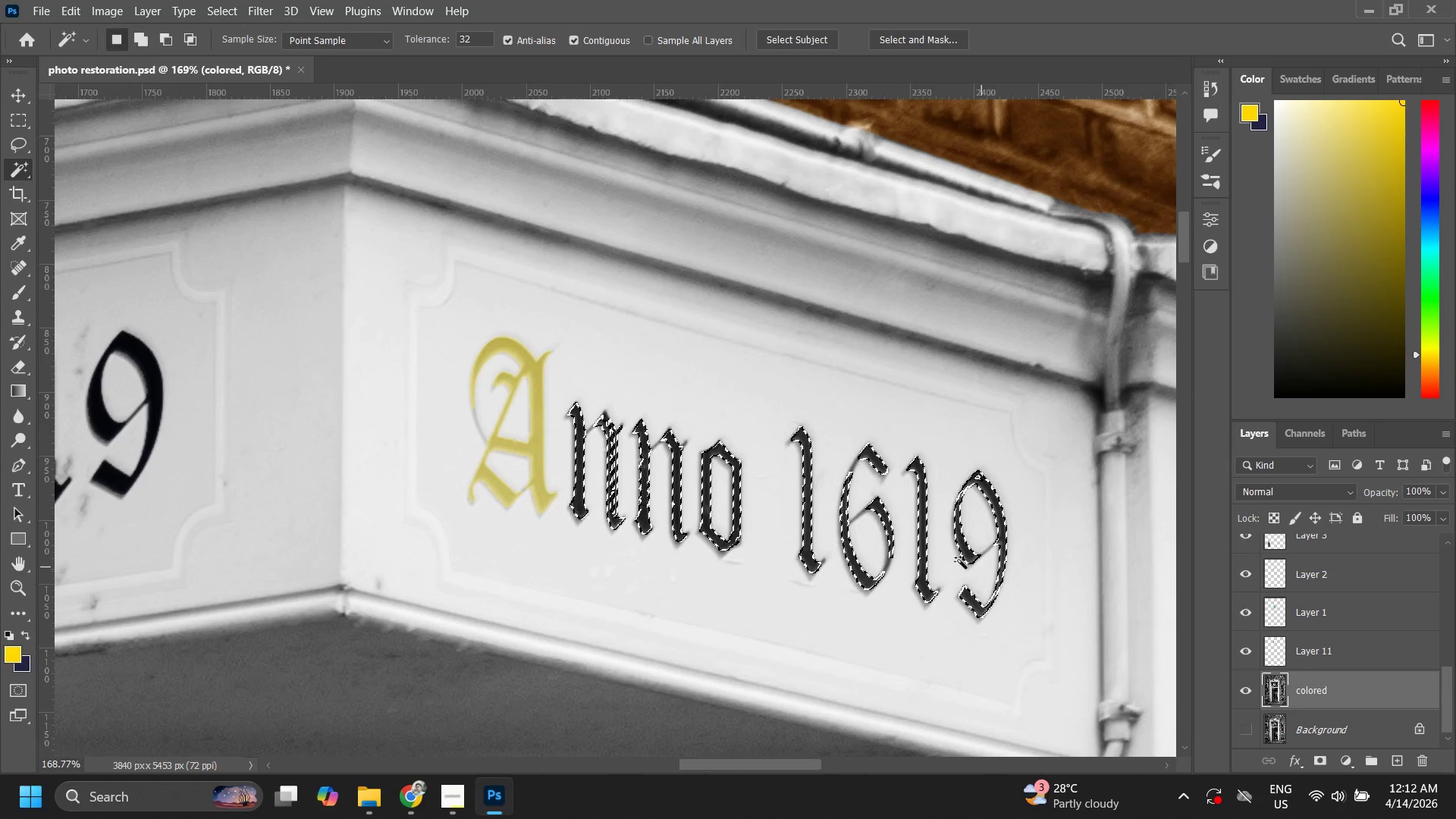 
type(zzxb)
 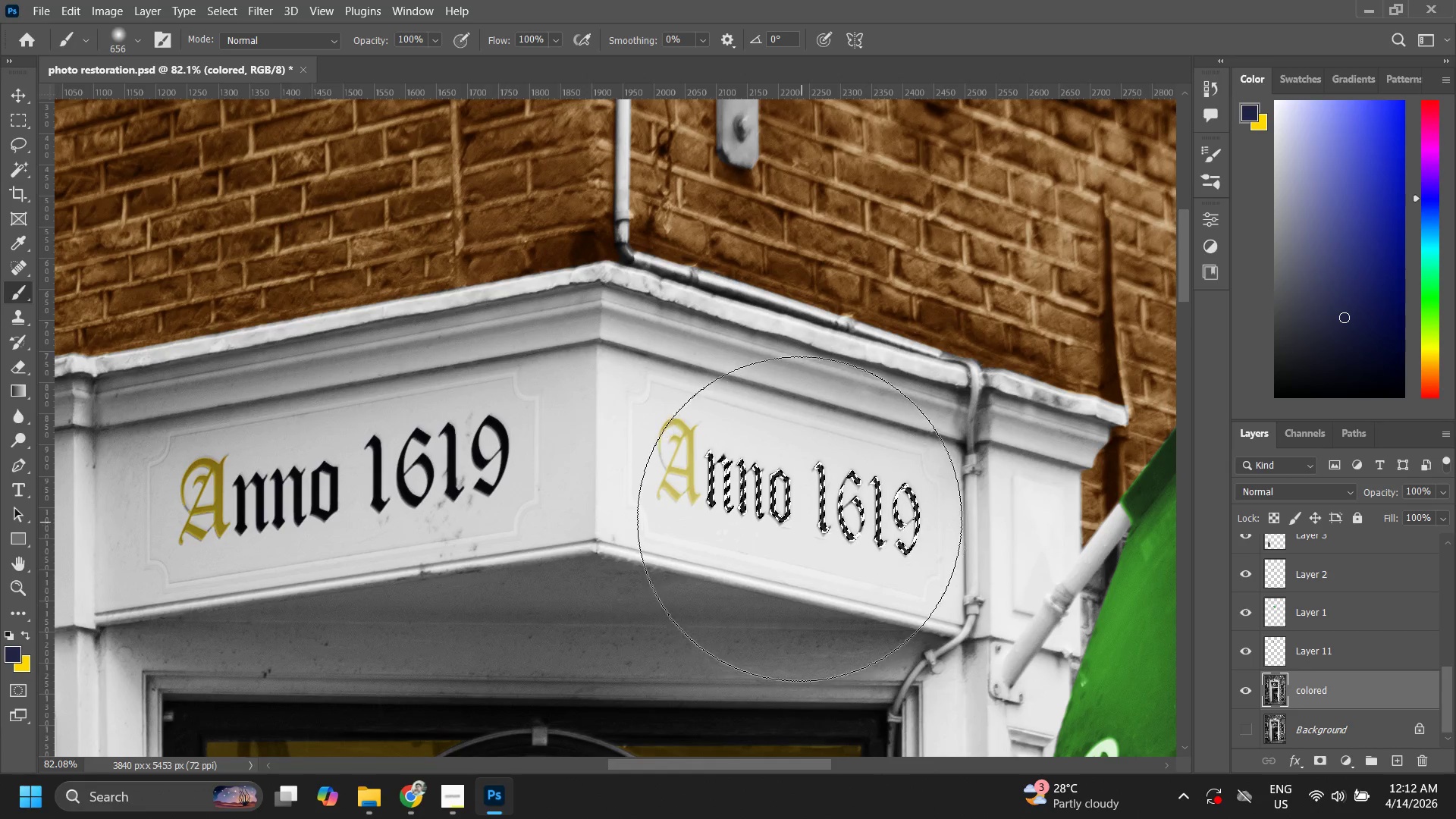 
left_click_drag(start_coordinate=[836, 495], to_coordinate=[776, 535])
 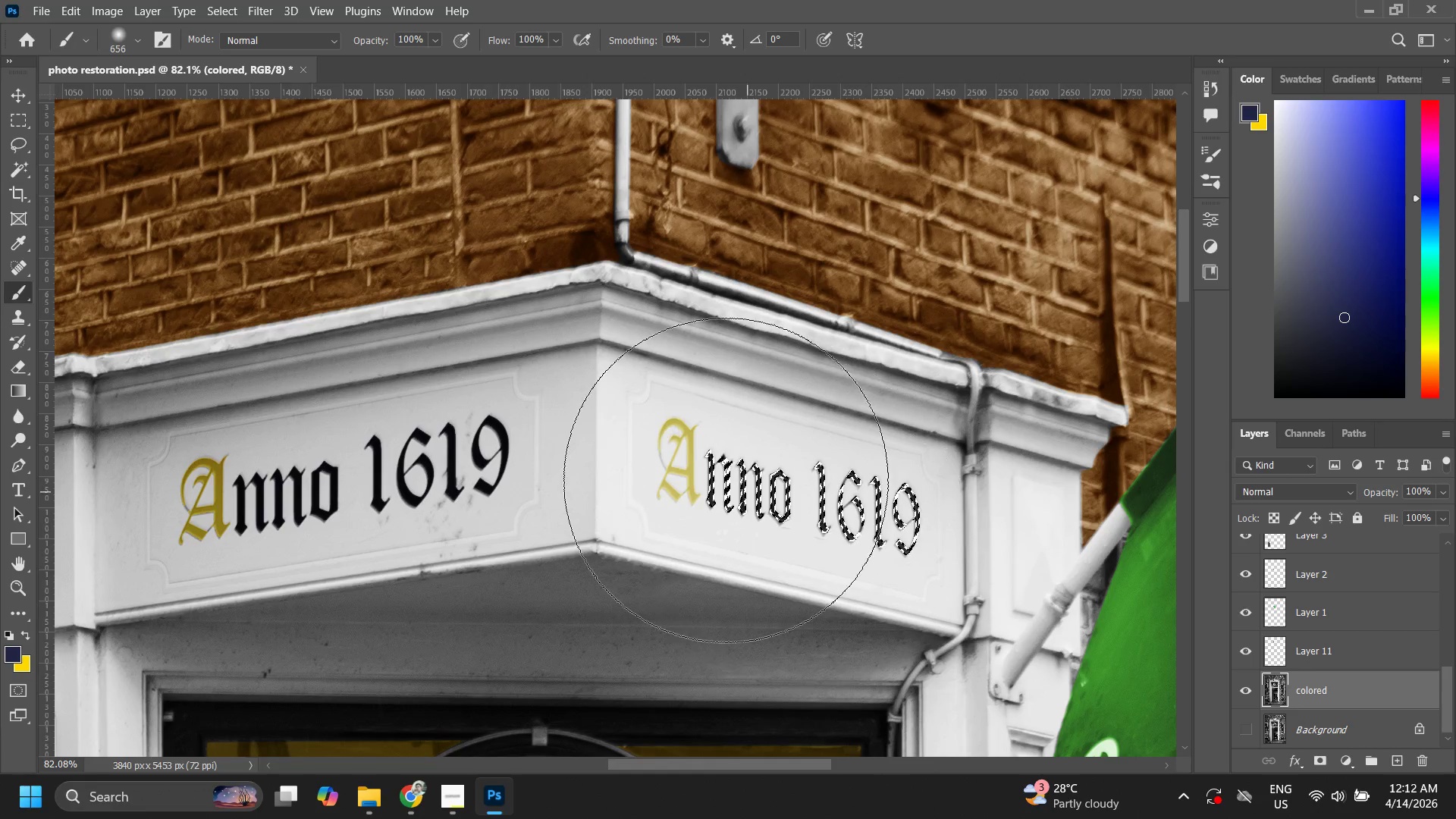 
left_click([1328, 652])
 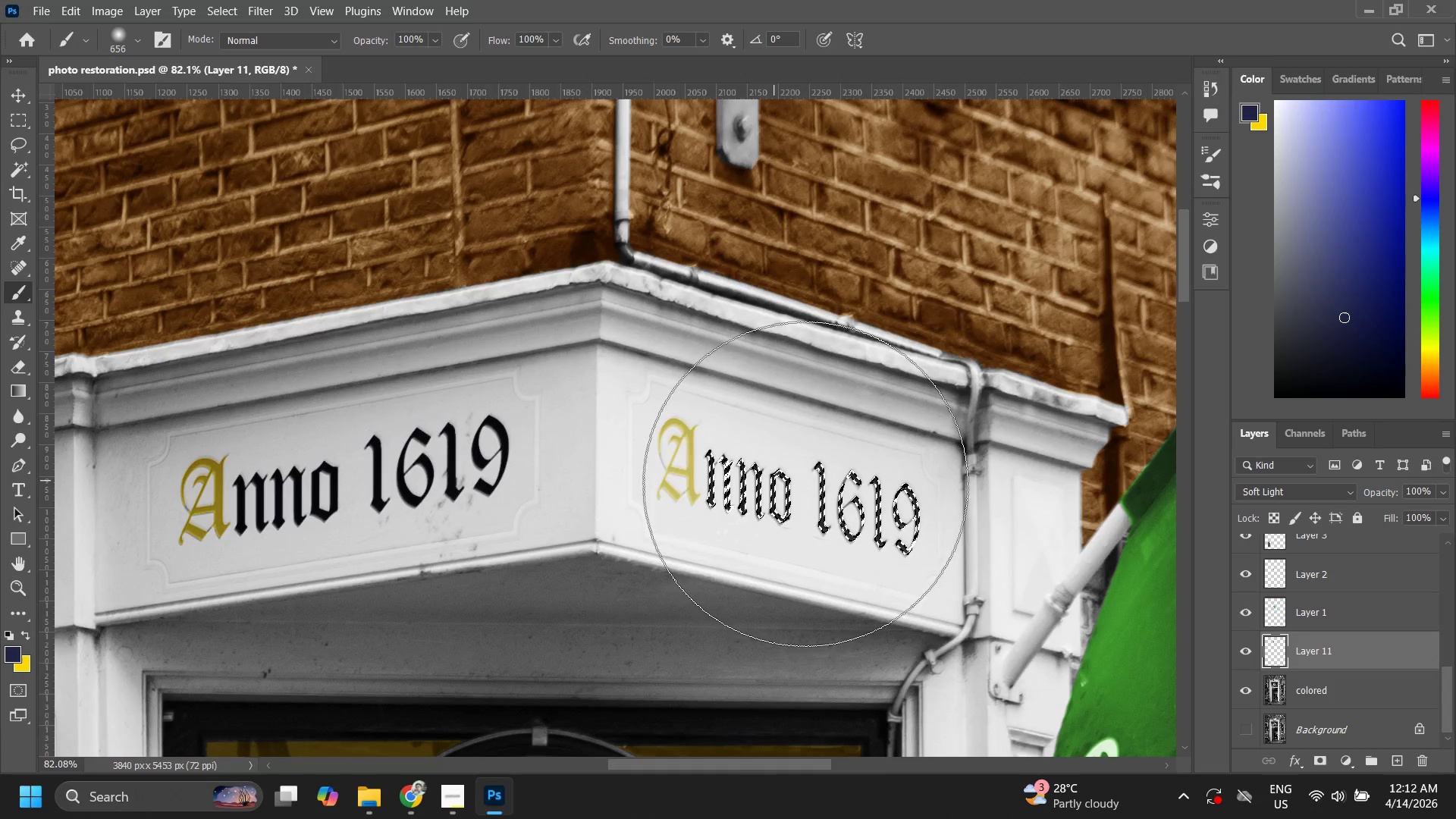 
left_click_drag(start_coordinate=[844, 502], to_coordinate=[729, 479])
 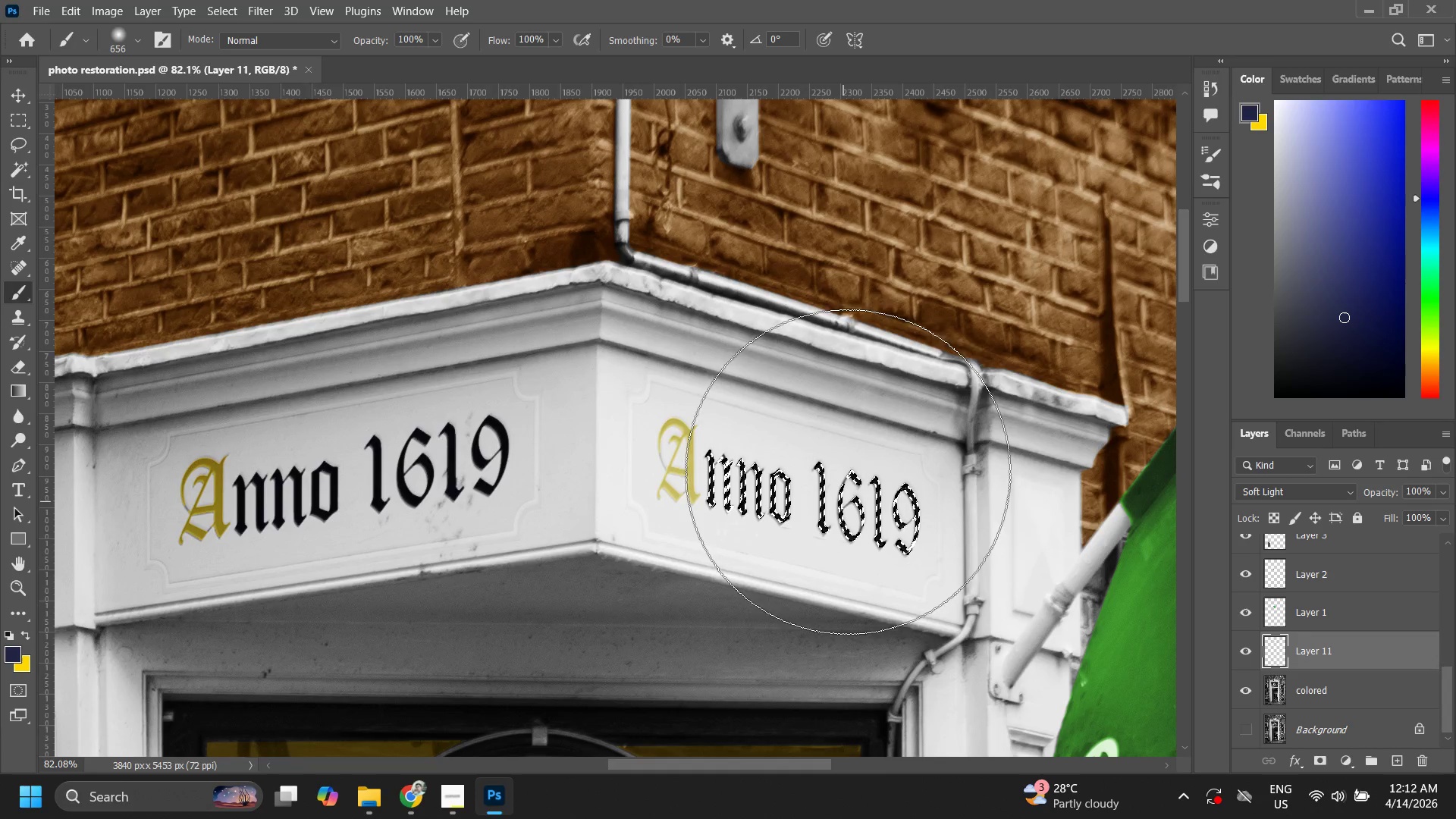 
left_click_drag(start_coordinate=[874, 477], to_coordinate=[758, 479])
 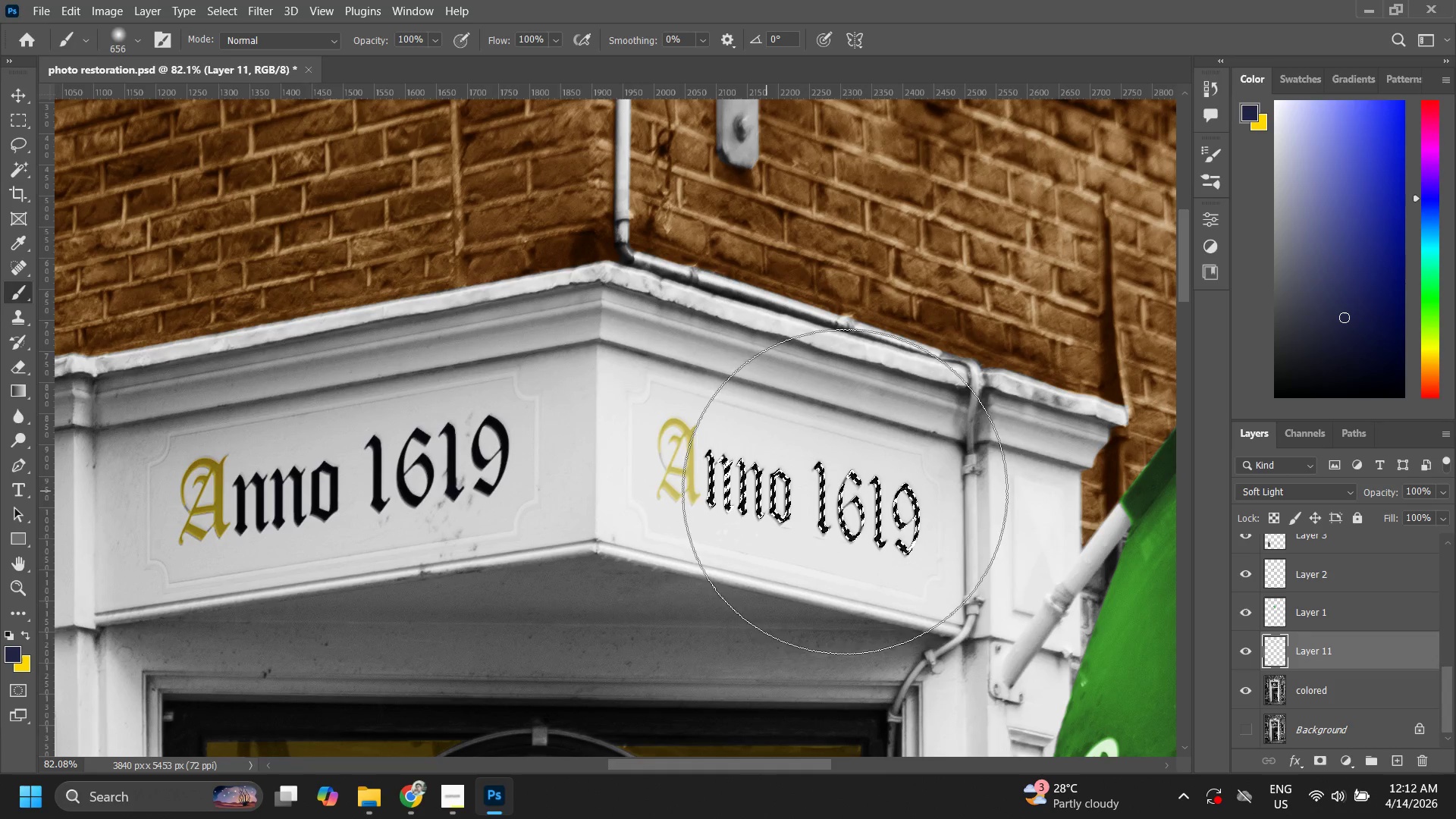 
left_click_drag(start_coordinate=[845, 491], to_coordinate=[777, 496])
 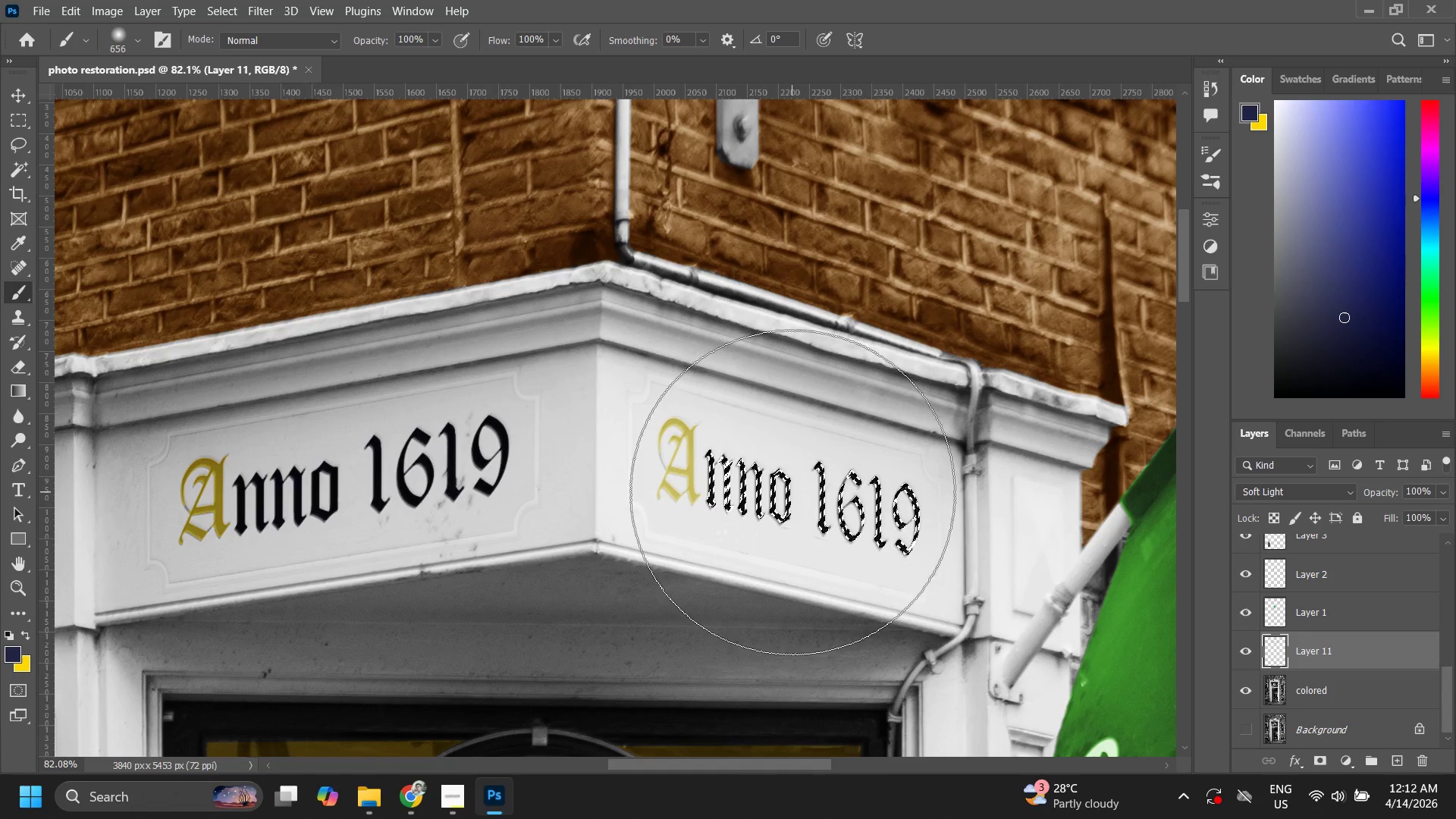 
key(Control+ControlLeft)
 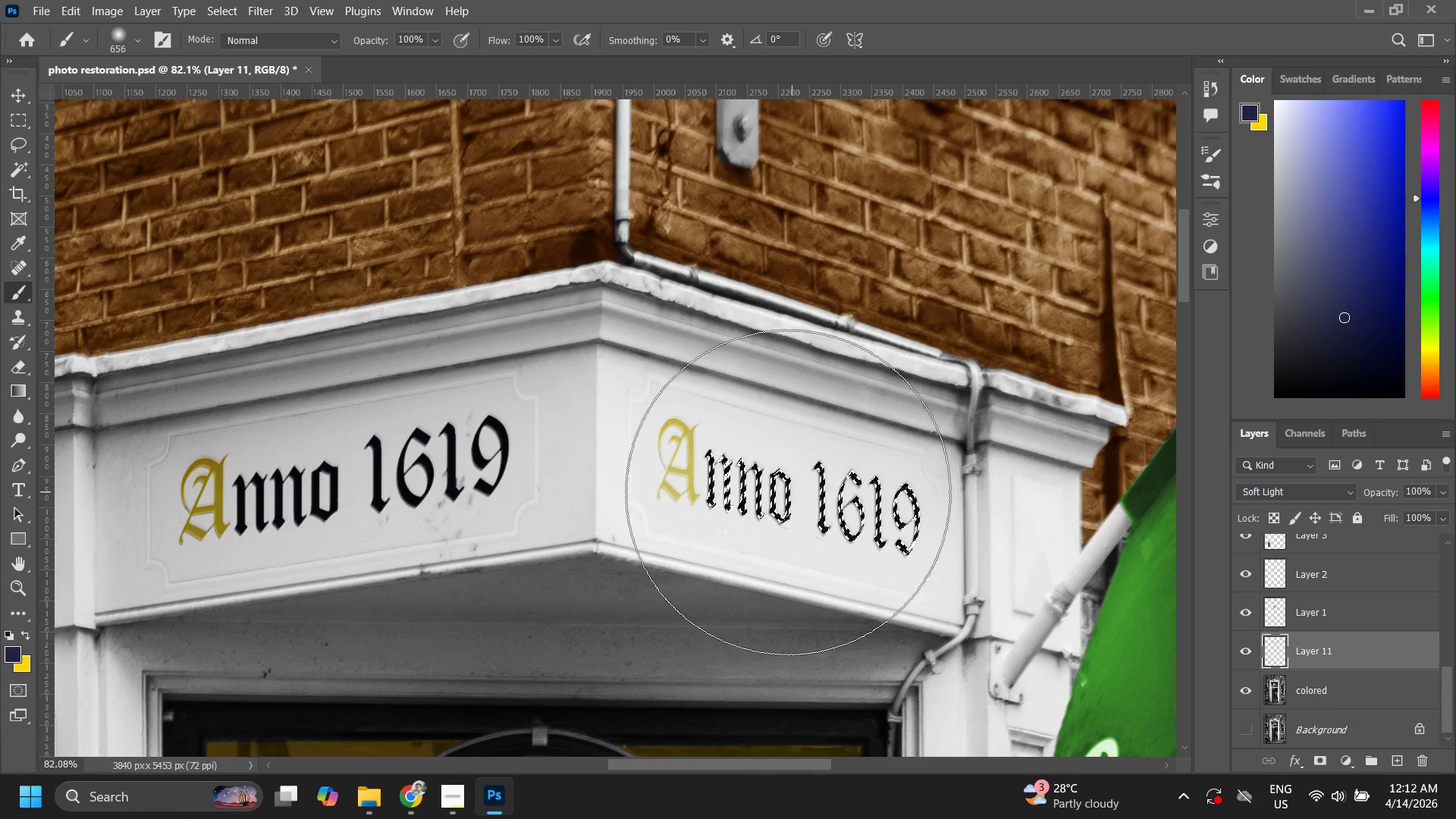 
key(Control+D)
 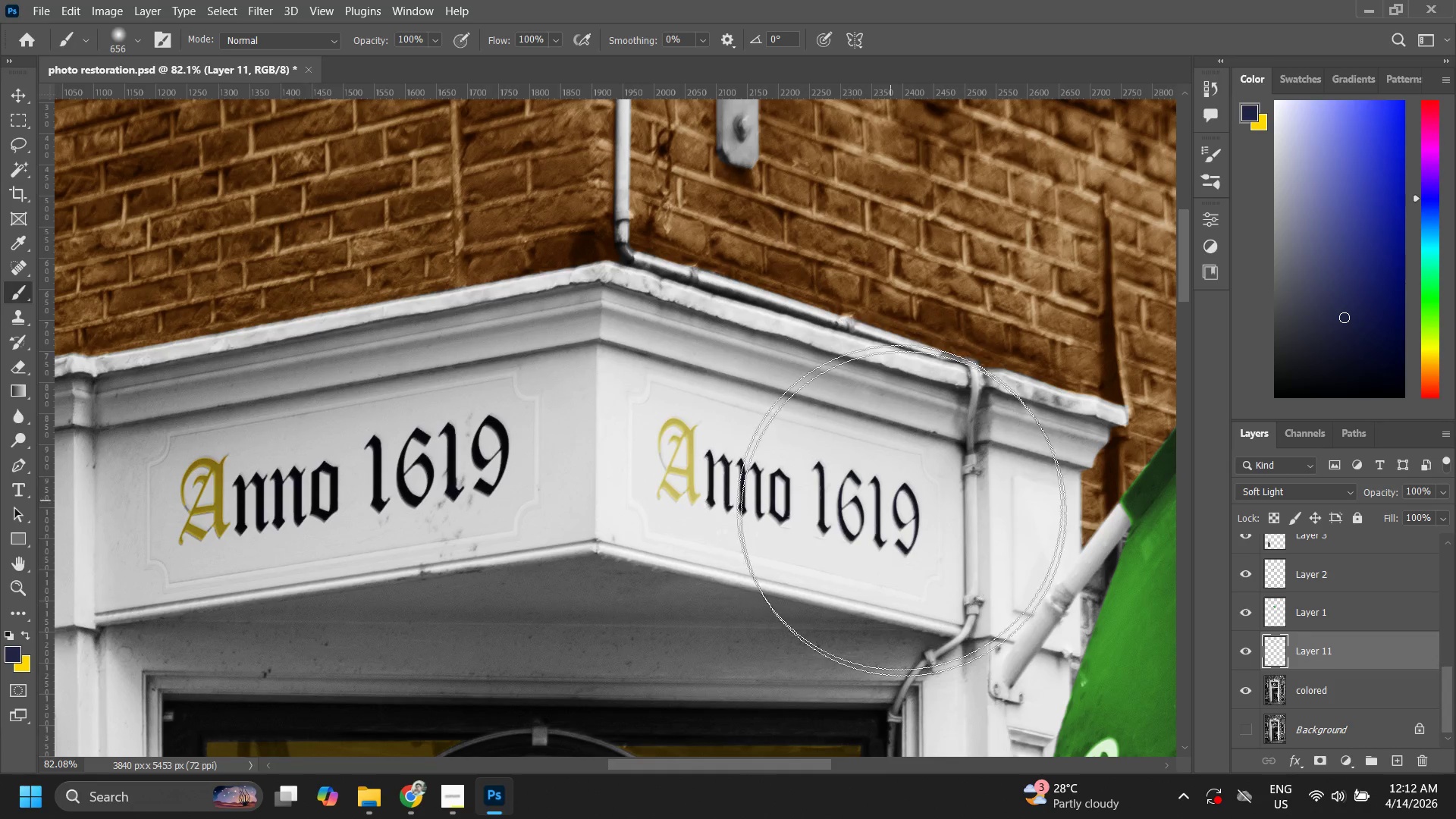 
type(zz)
 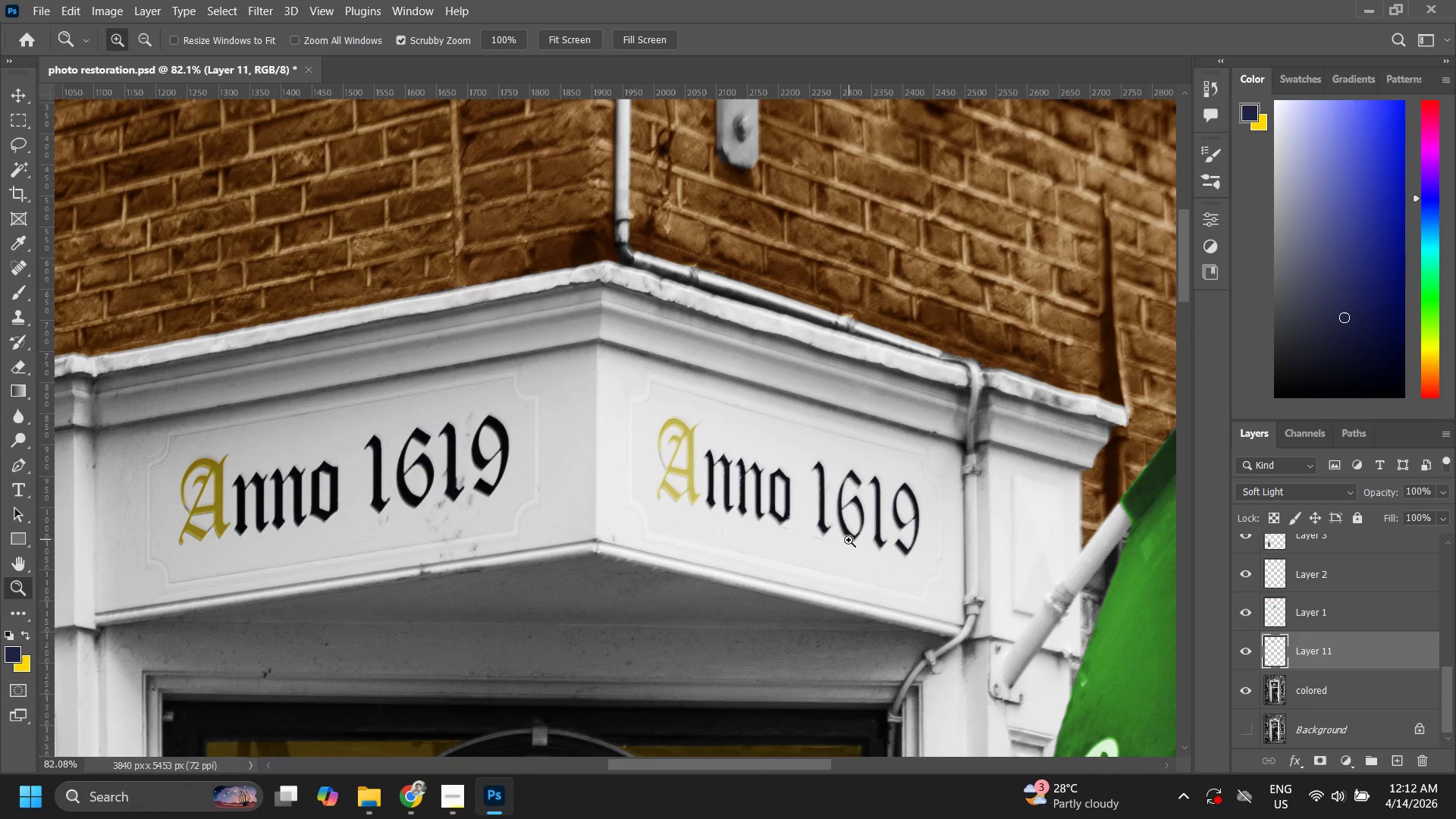 
hold_key(key=AltLeft, duration=1.22)
left_click([841, 544])
 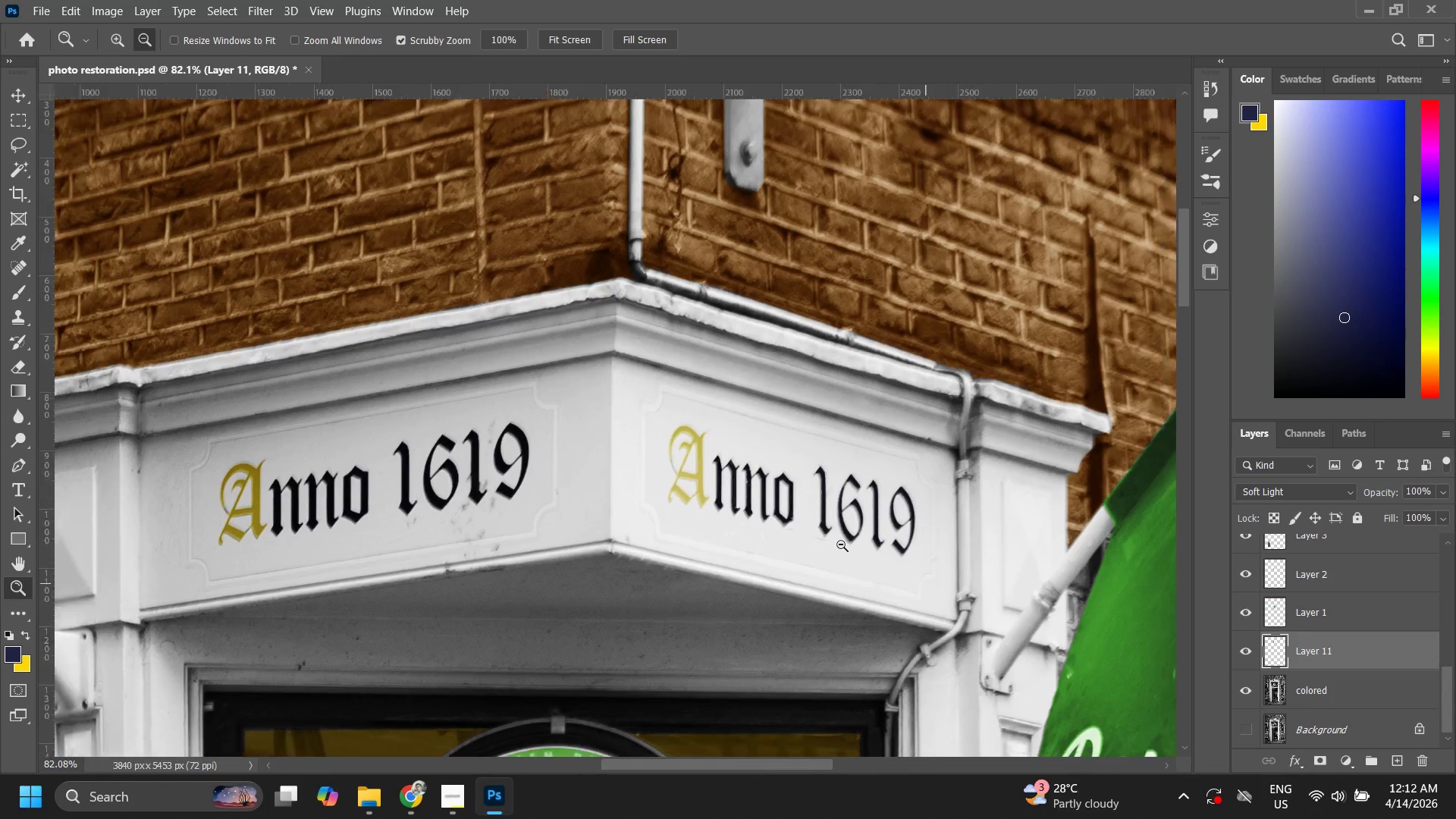 
double_click([841, 544])
 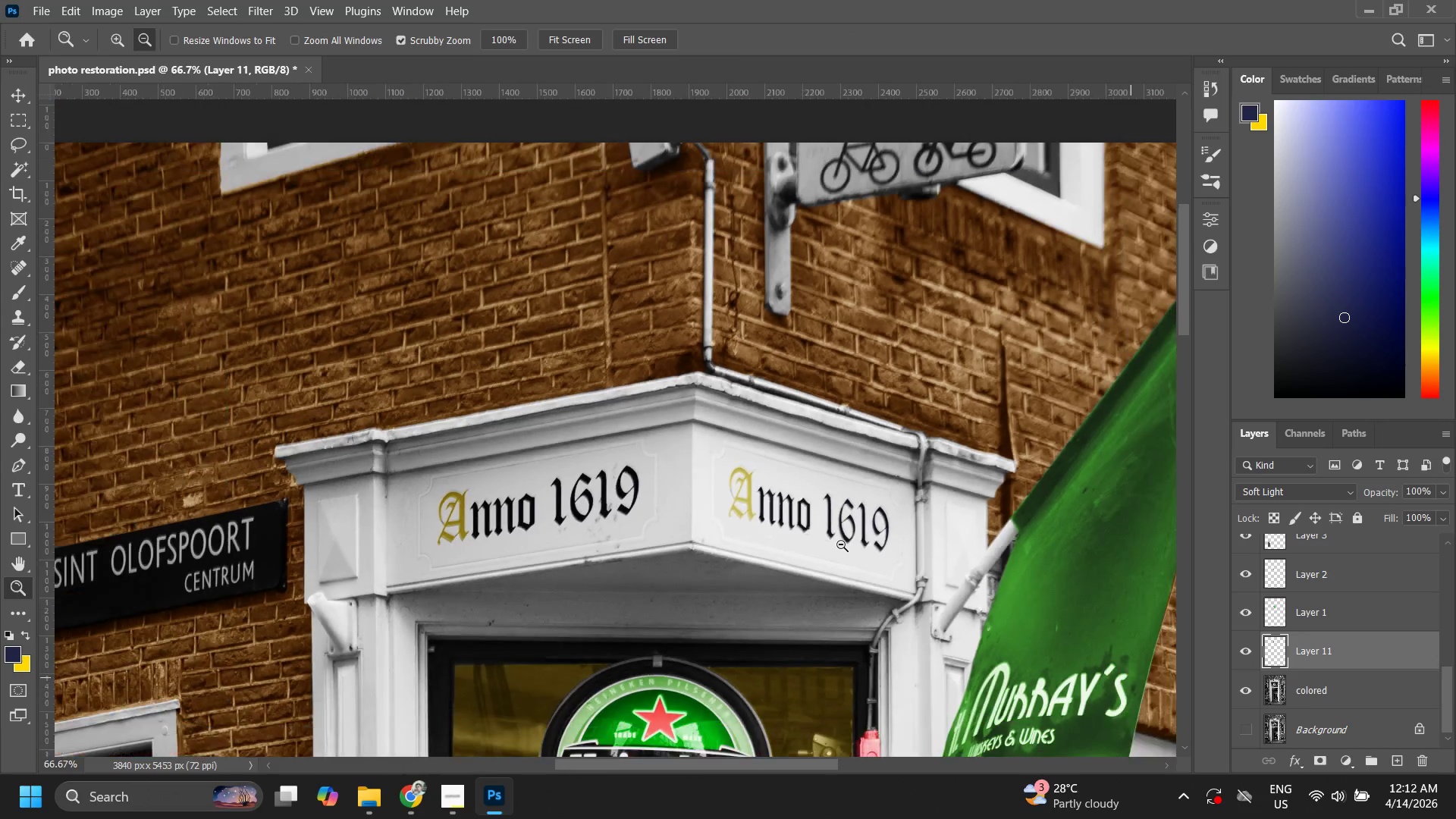 
triple_click([841, 544])
 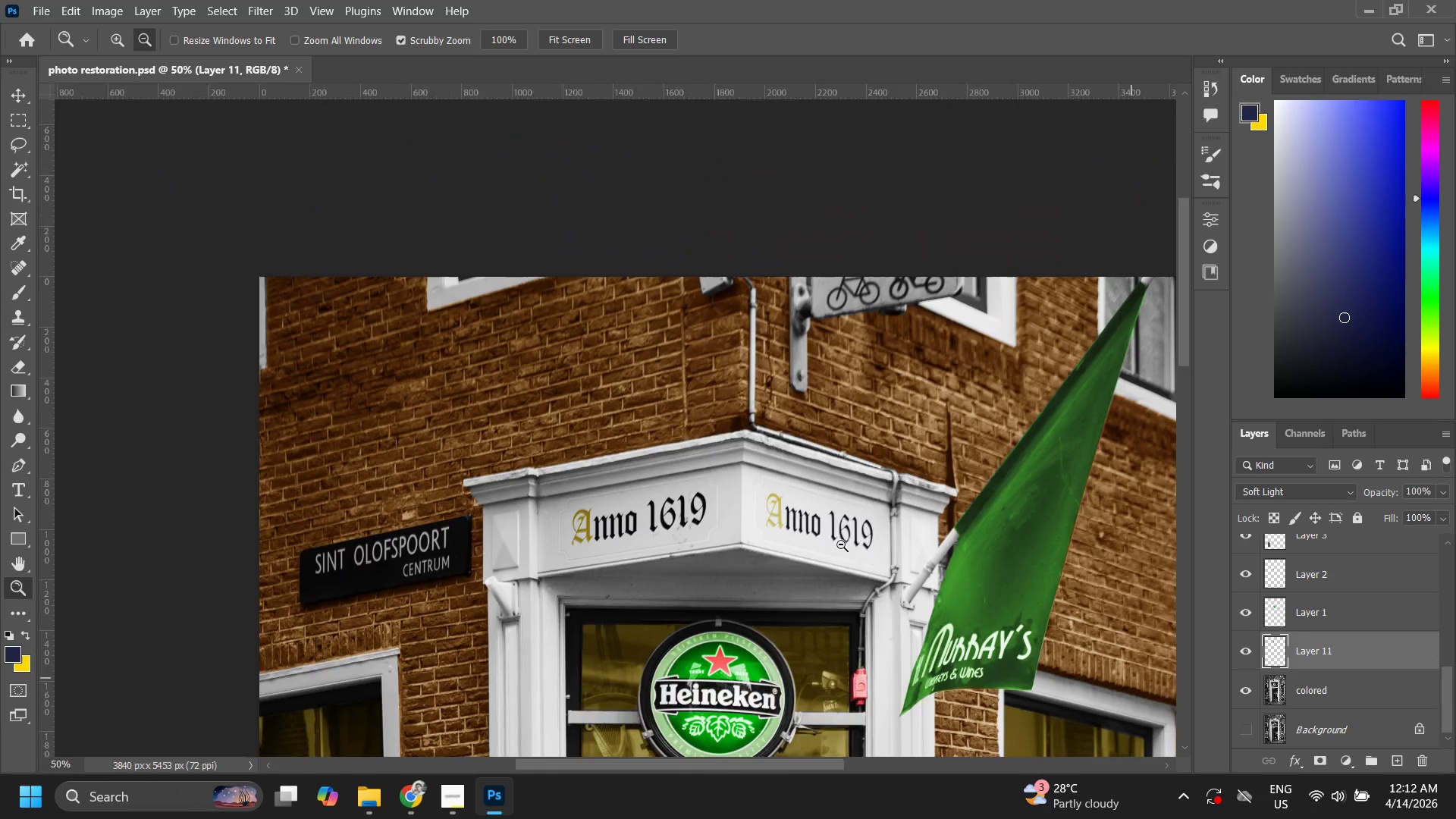 
hold_key(key=Space, duration=0.45)
 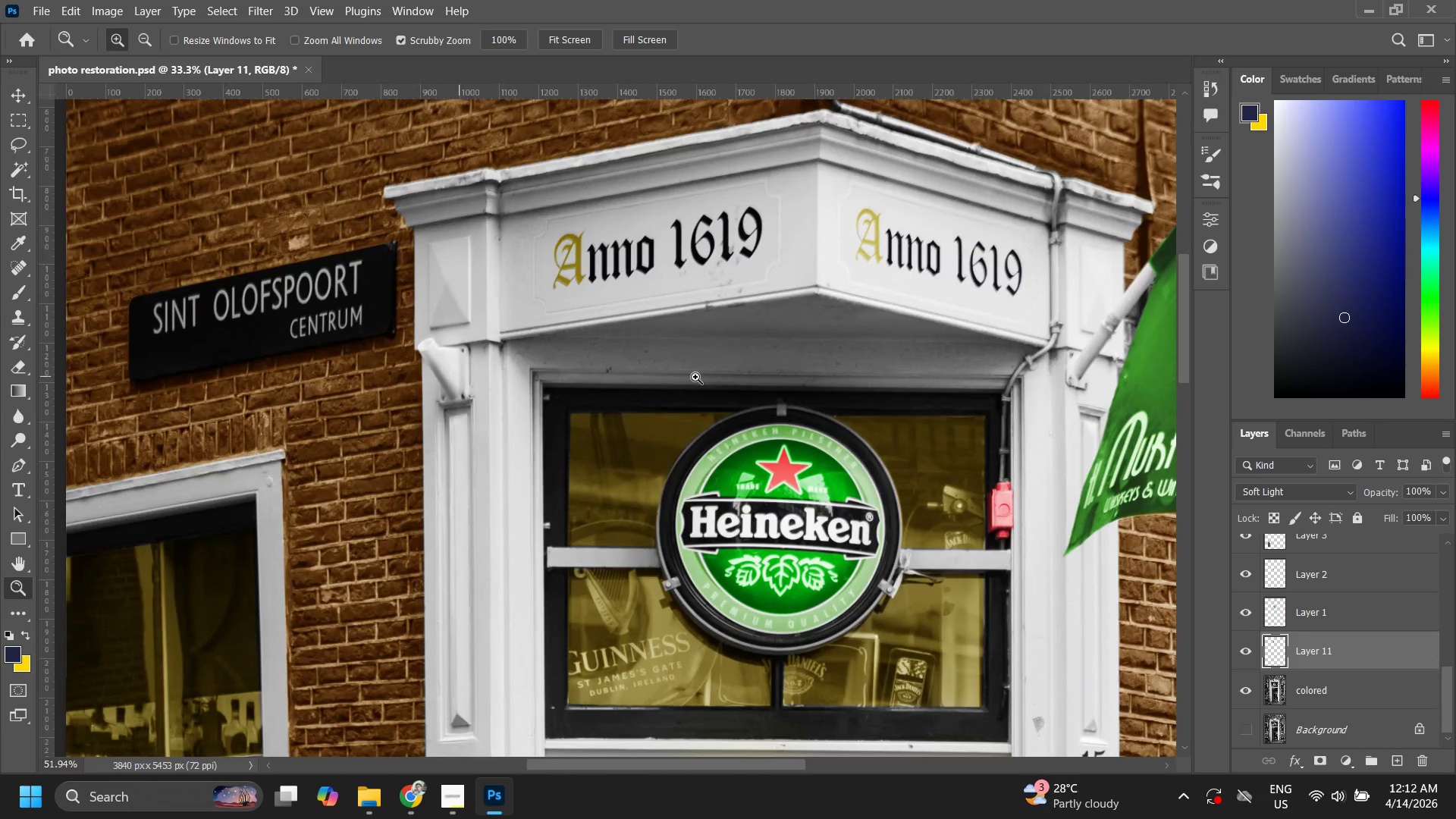 
left_click_drag(start_coordinate=[709, 593], to_coordinate=[721, 451])
 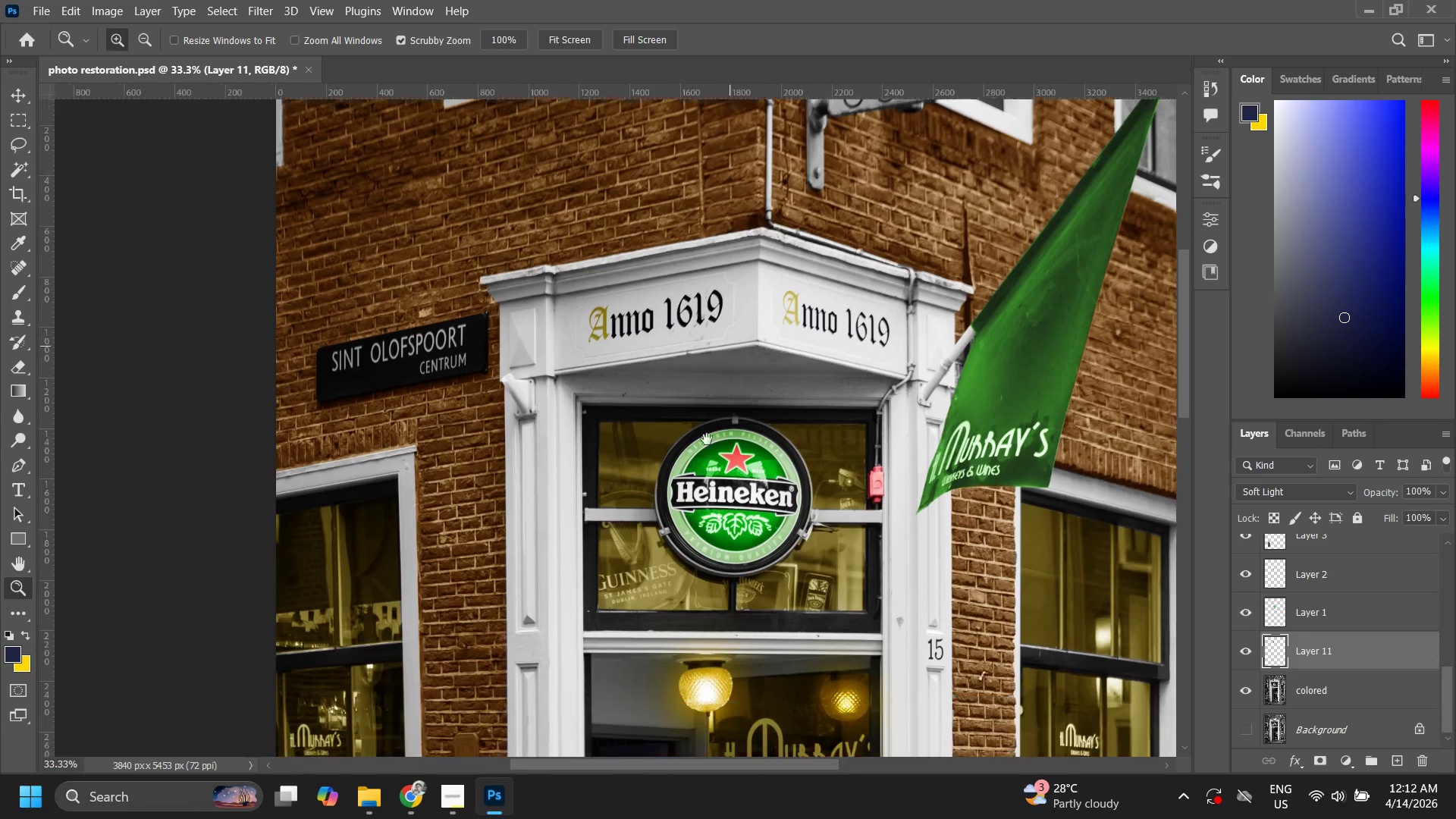 
key(Z)
 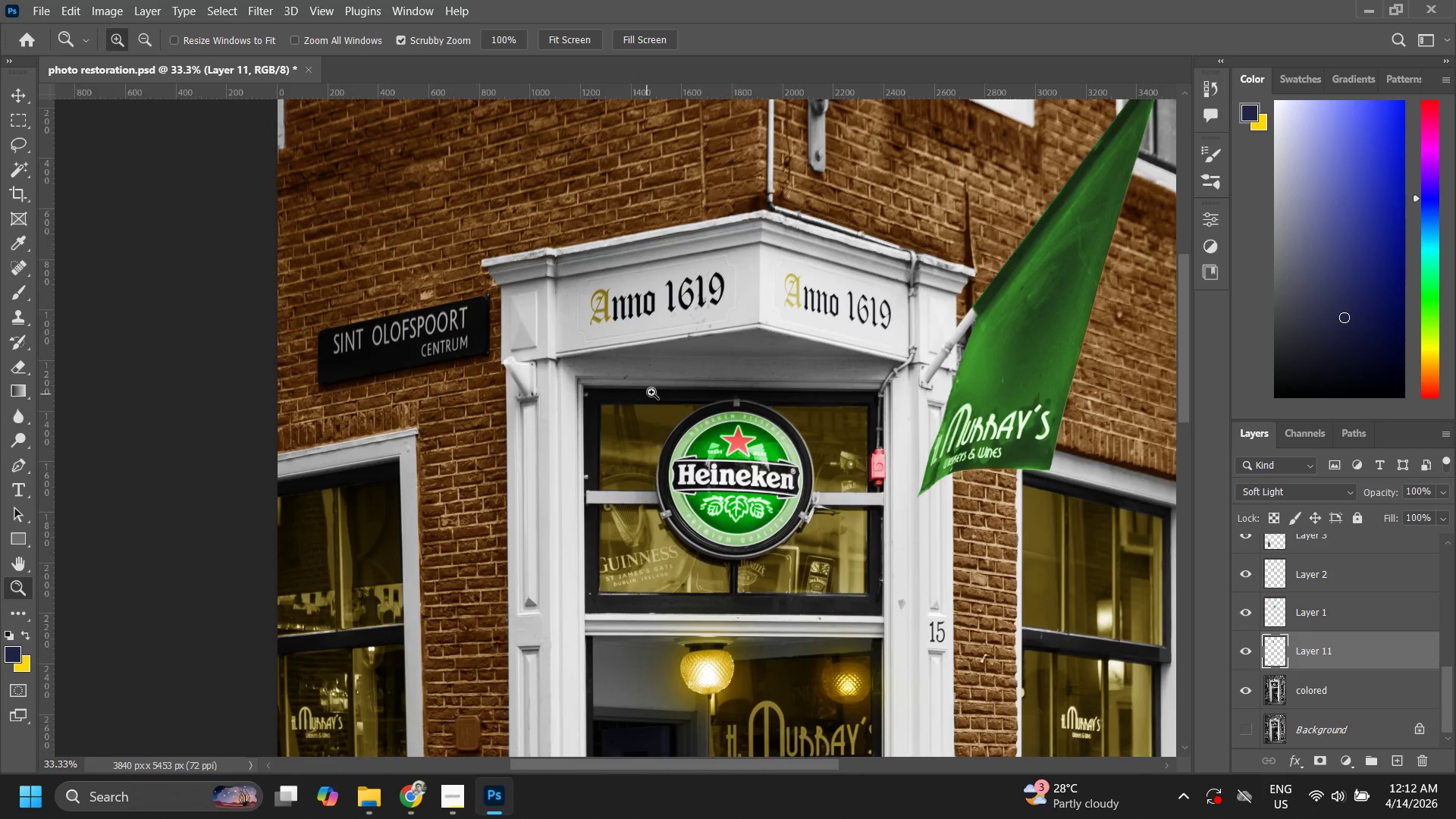 
left_click_drag(start_coordinate=[655, 391], to_coordinate=[686, 377])
 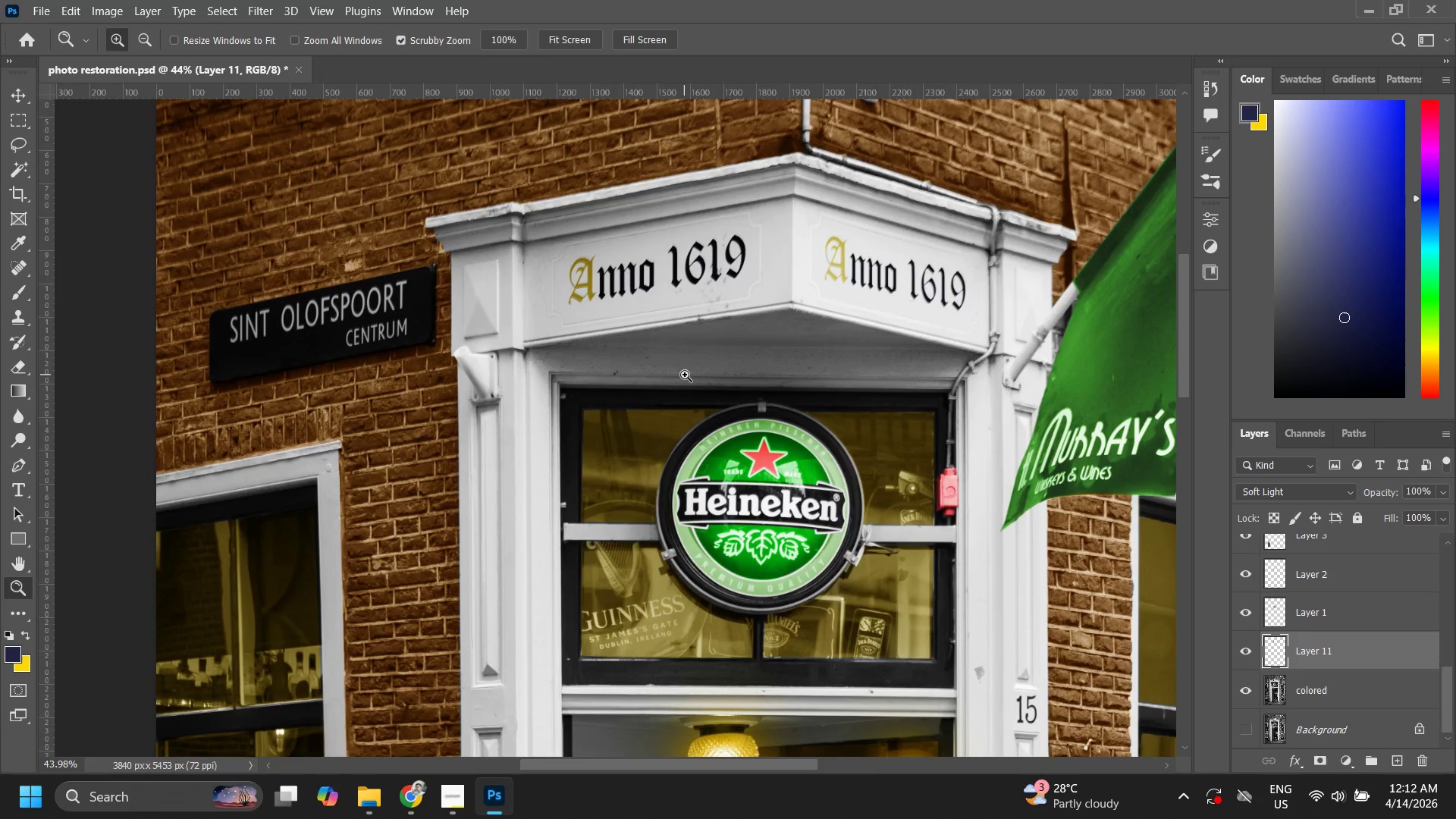 
left_click_drag(start_coordinate=[686, 345], to_coordinate=[579, 479])
 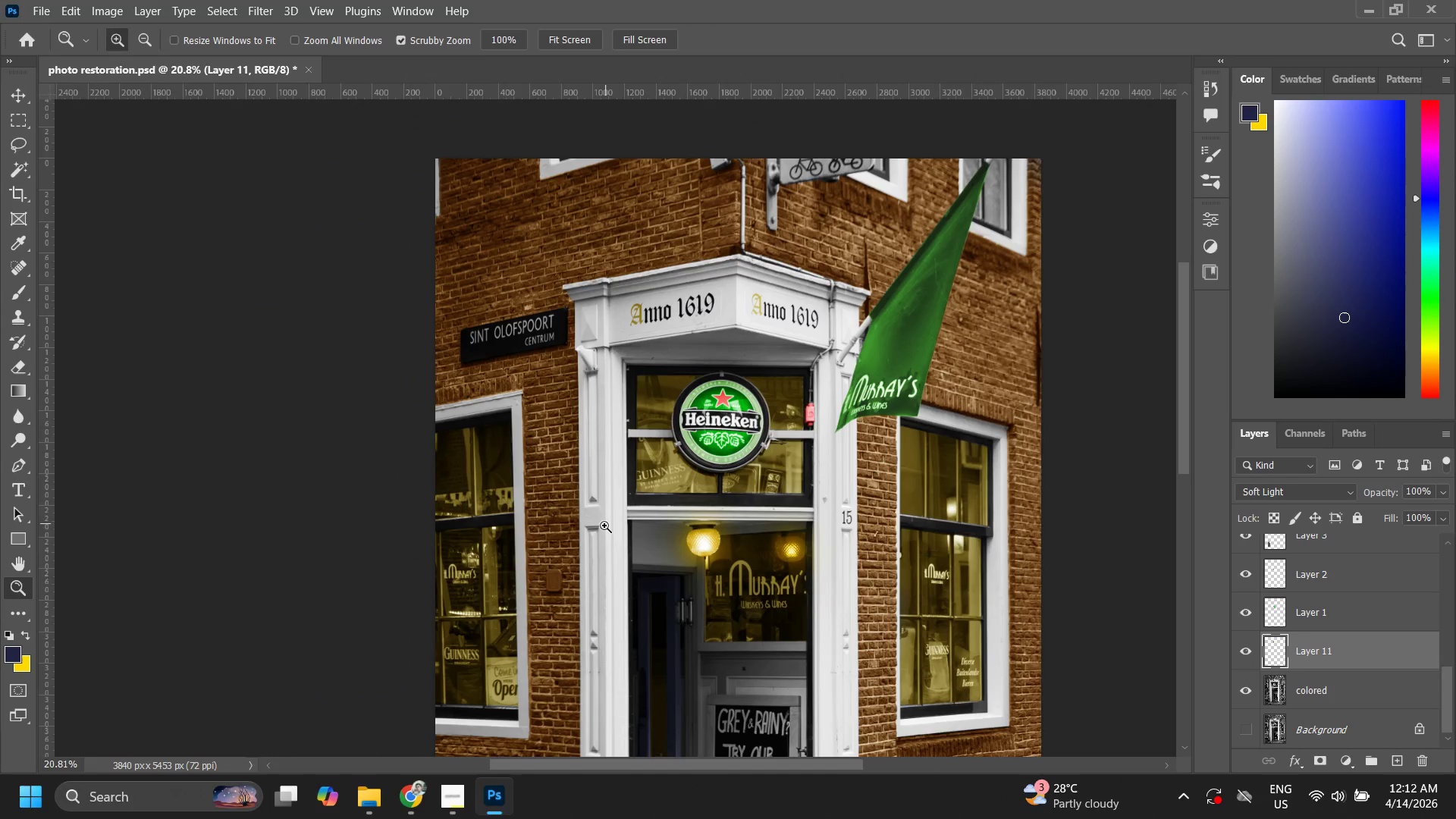 
hold_key(key=Space, duration=0.89)
 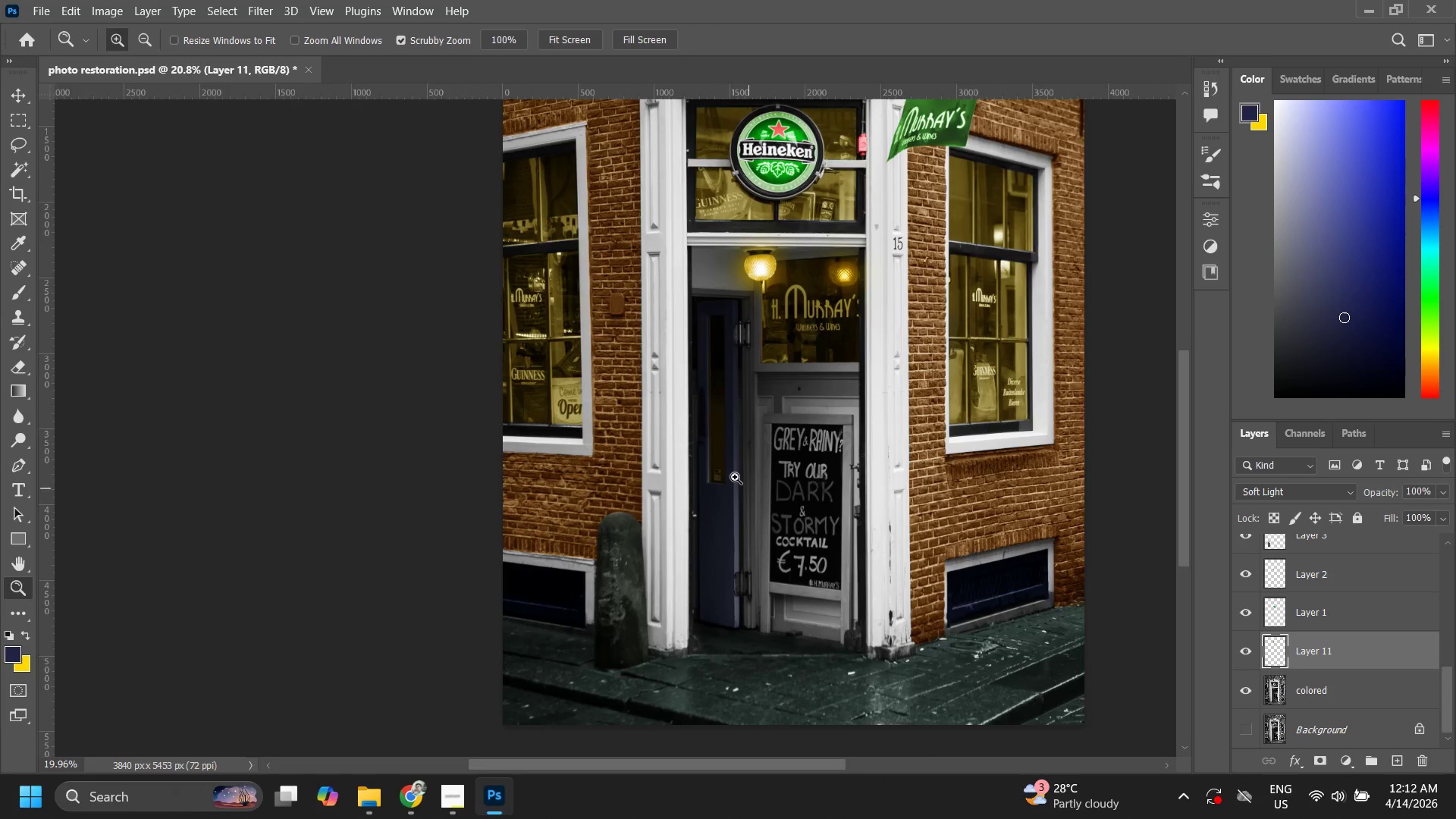 
left_click_drag(start_coordinate=[422, 576], to_coordinate=[447, 471])
 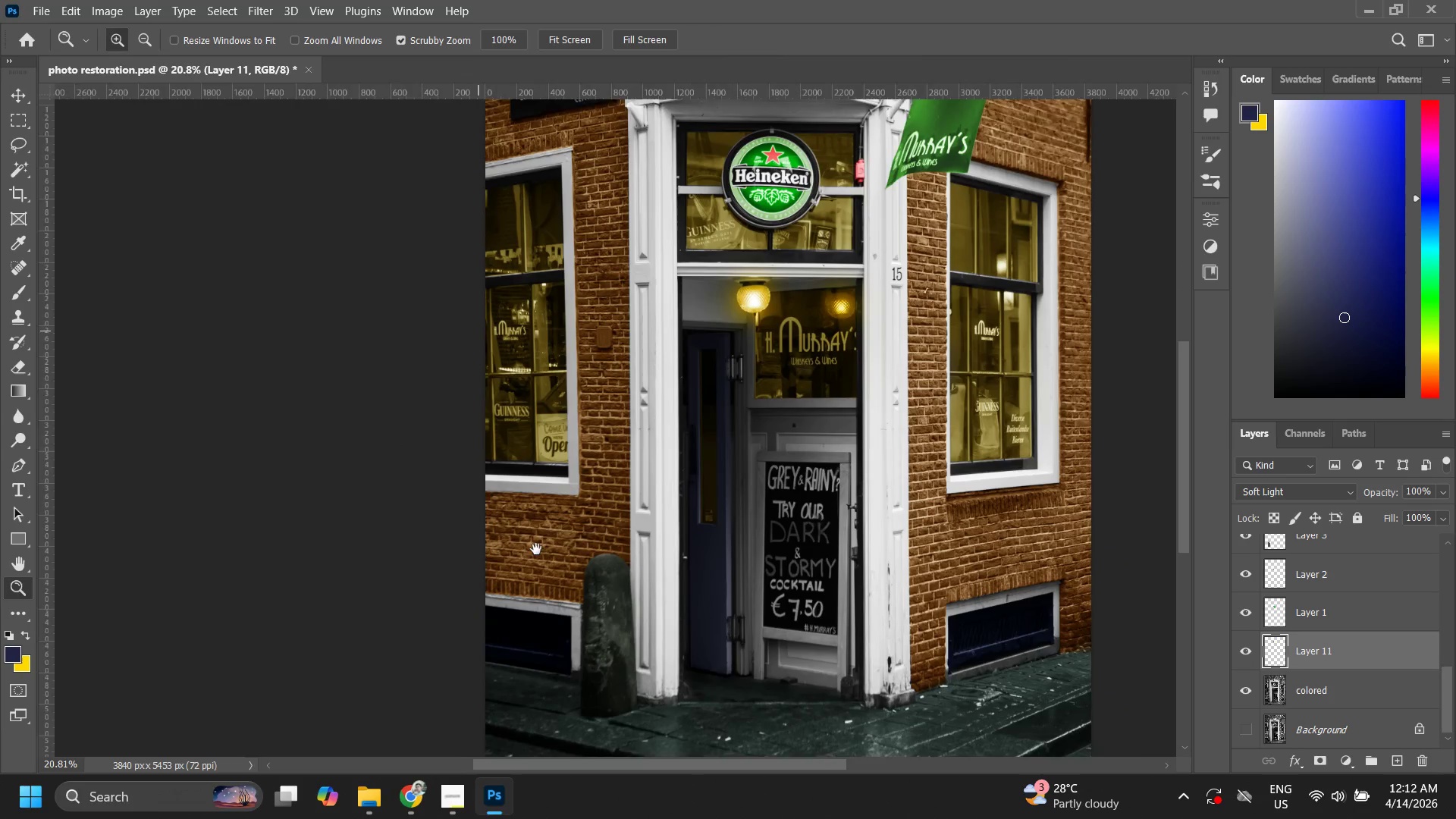 
type(zzzz)
 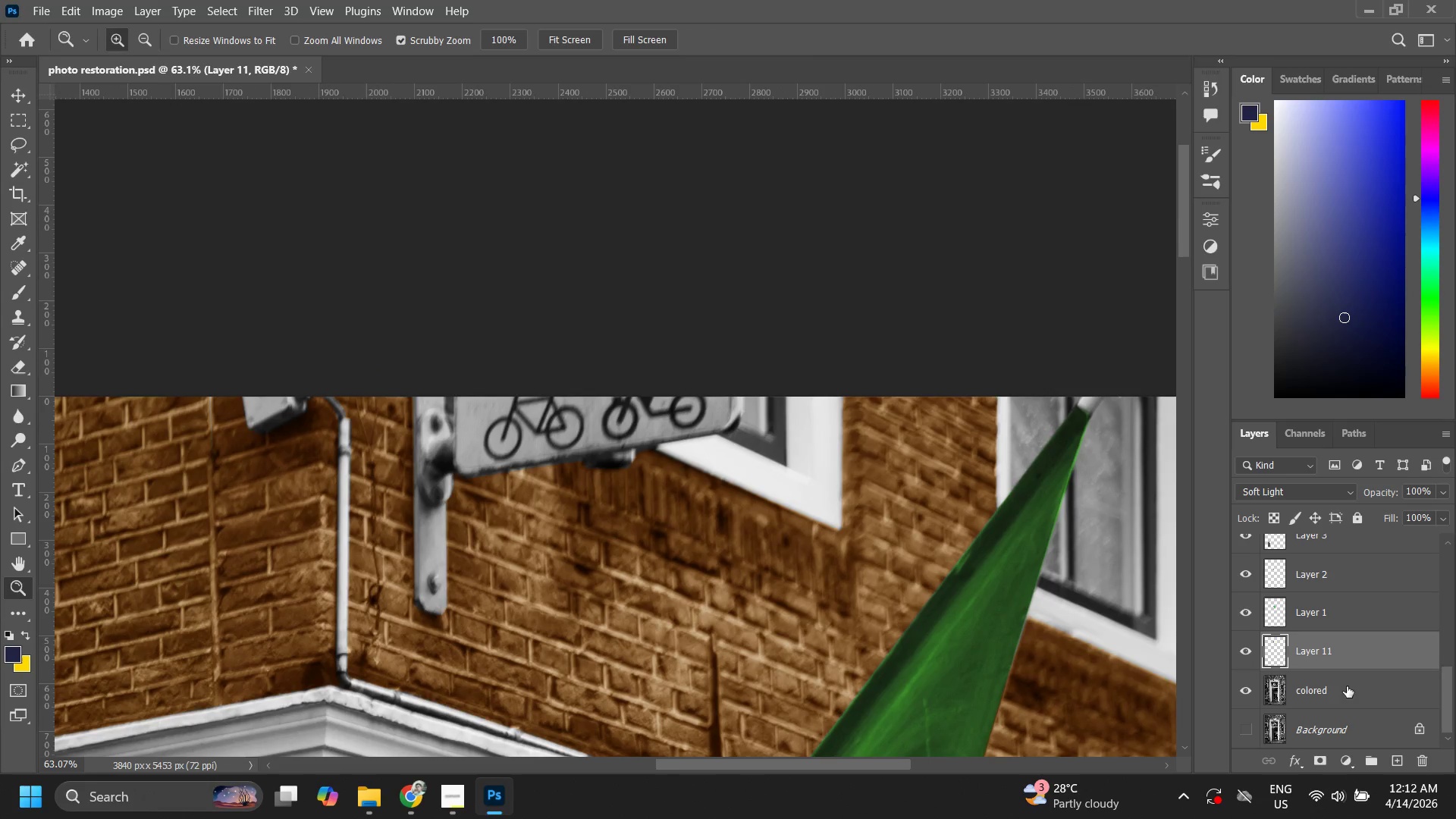 
left_click_drag(start_coordinate=[752, 408], to_coordinate=[735, 477])
 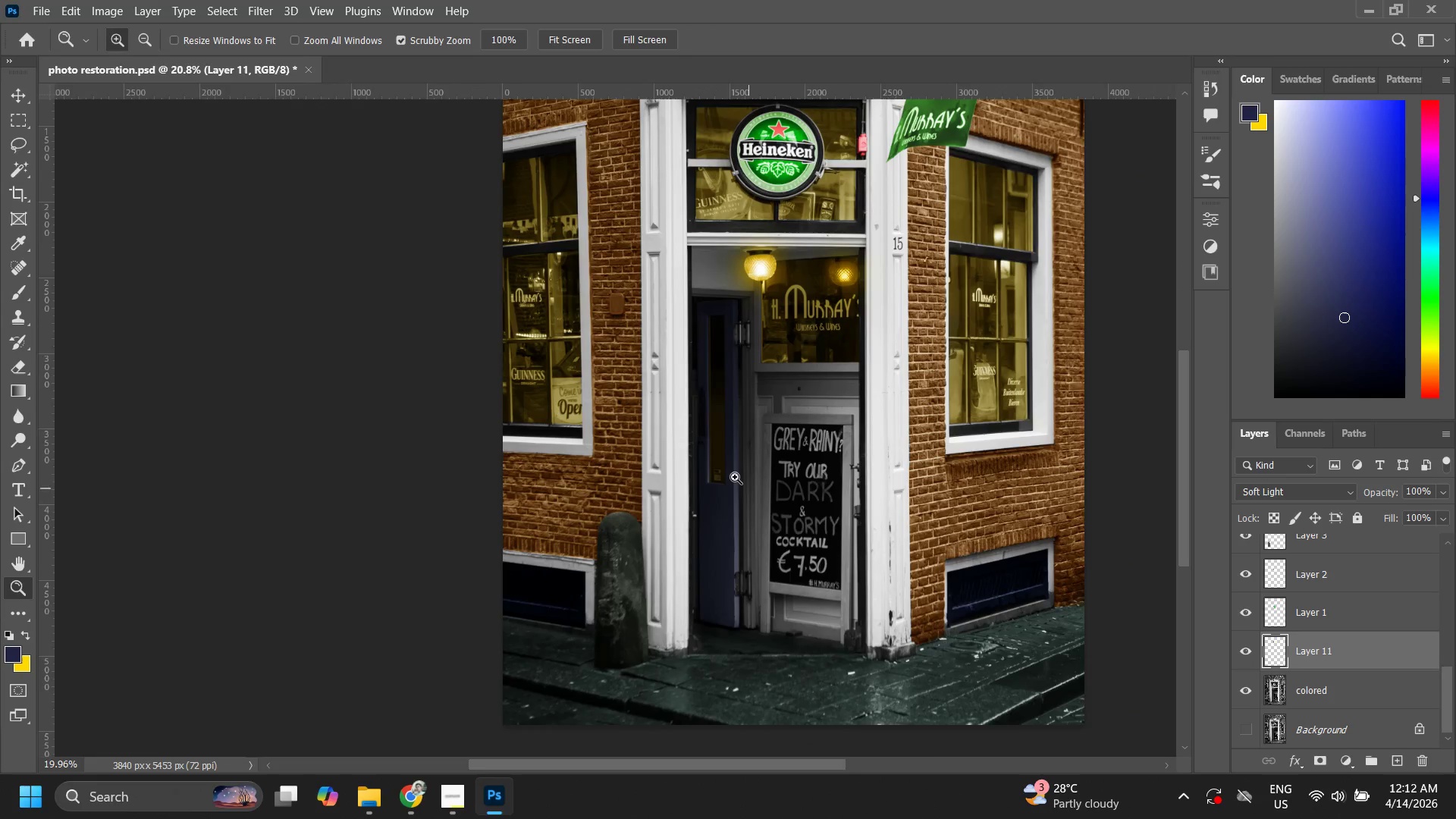 
hold_key(key=Space, duration=0.56)
 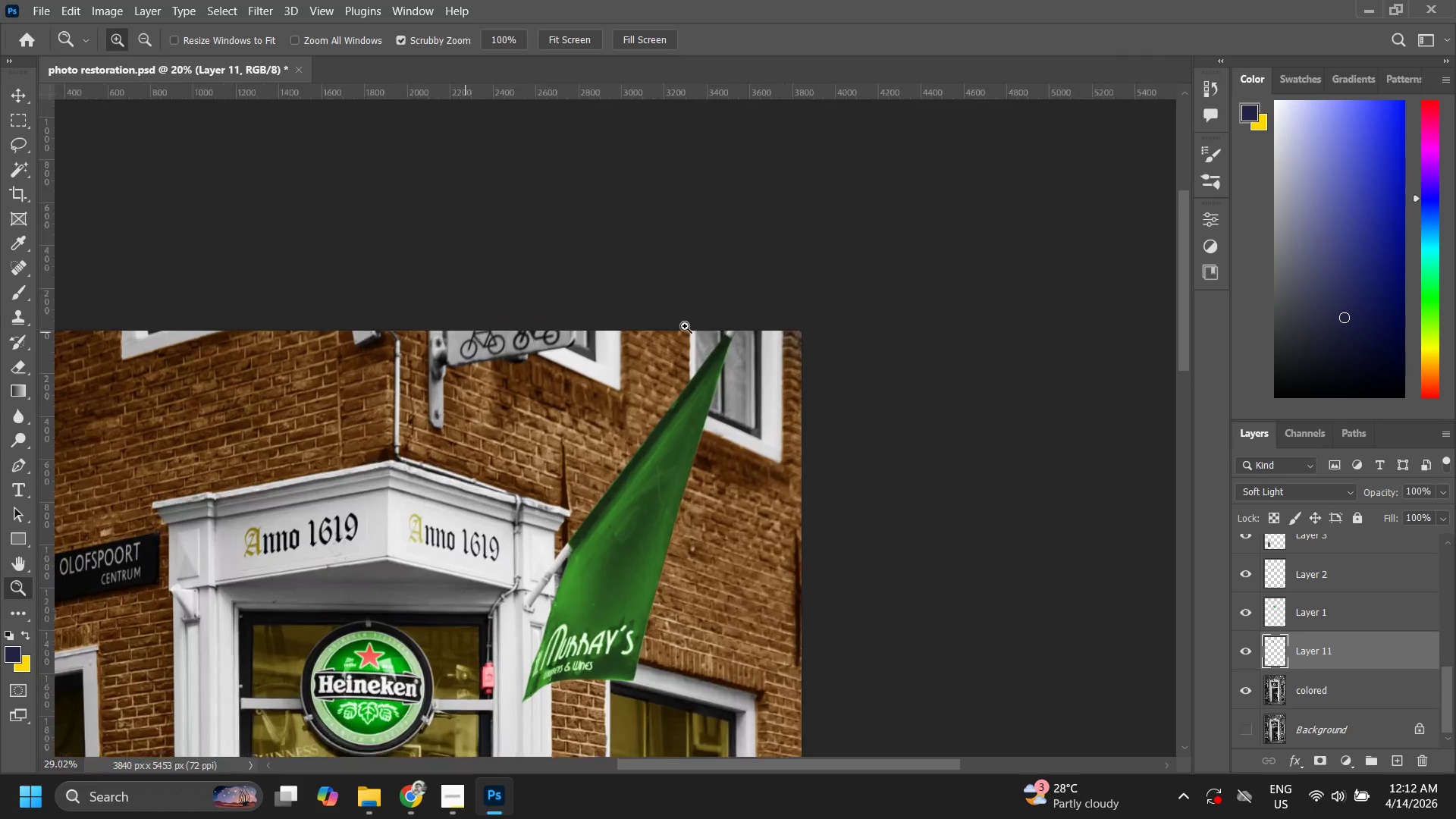 
left_click_drag(start_coordinate=[786, 437], to_coordinate=[635, 653])
 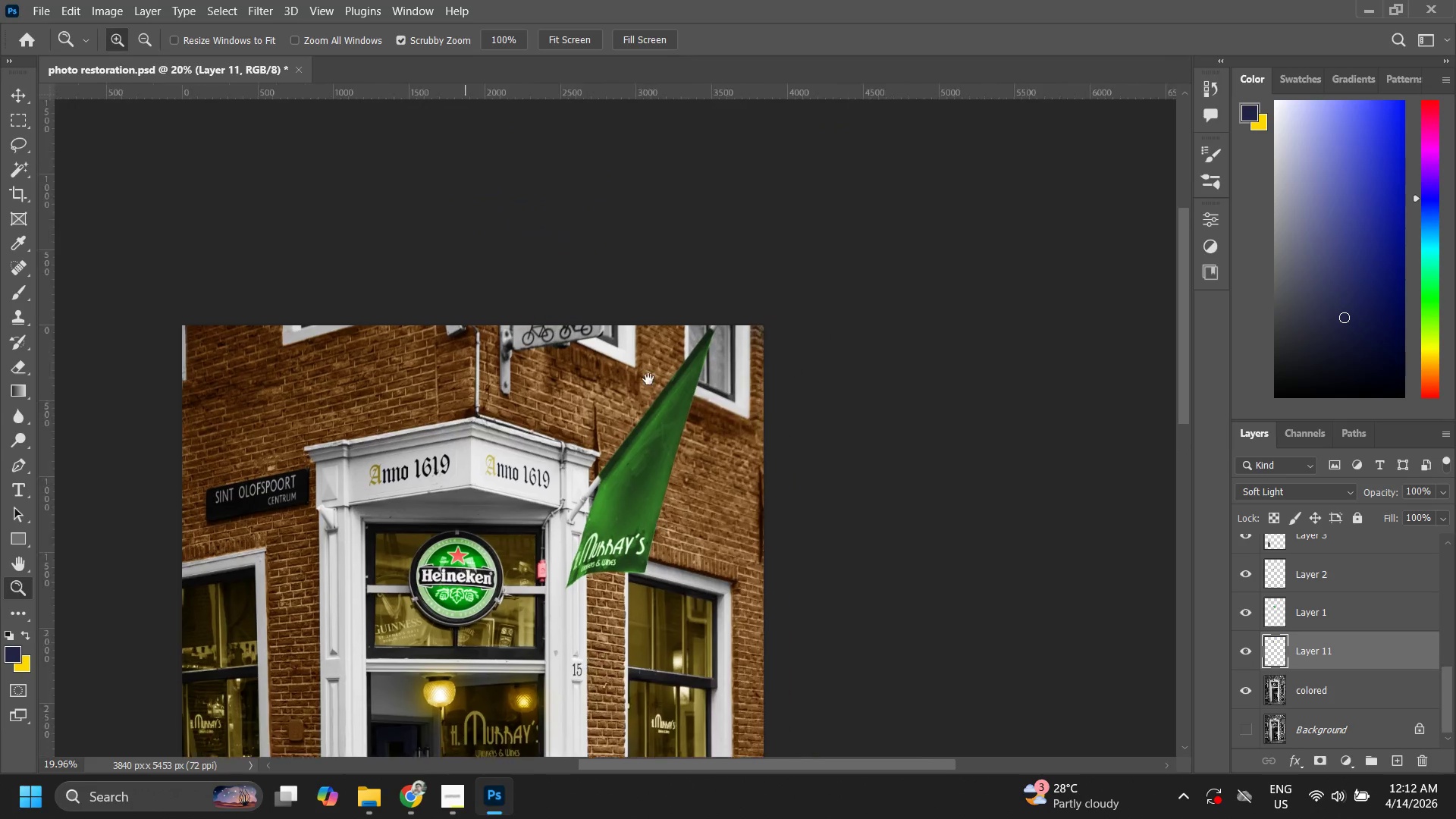 
left_click_drag(start_coordinate=[654, 335], to_coordinate=[694, 319])
 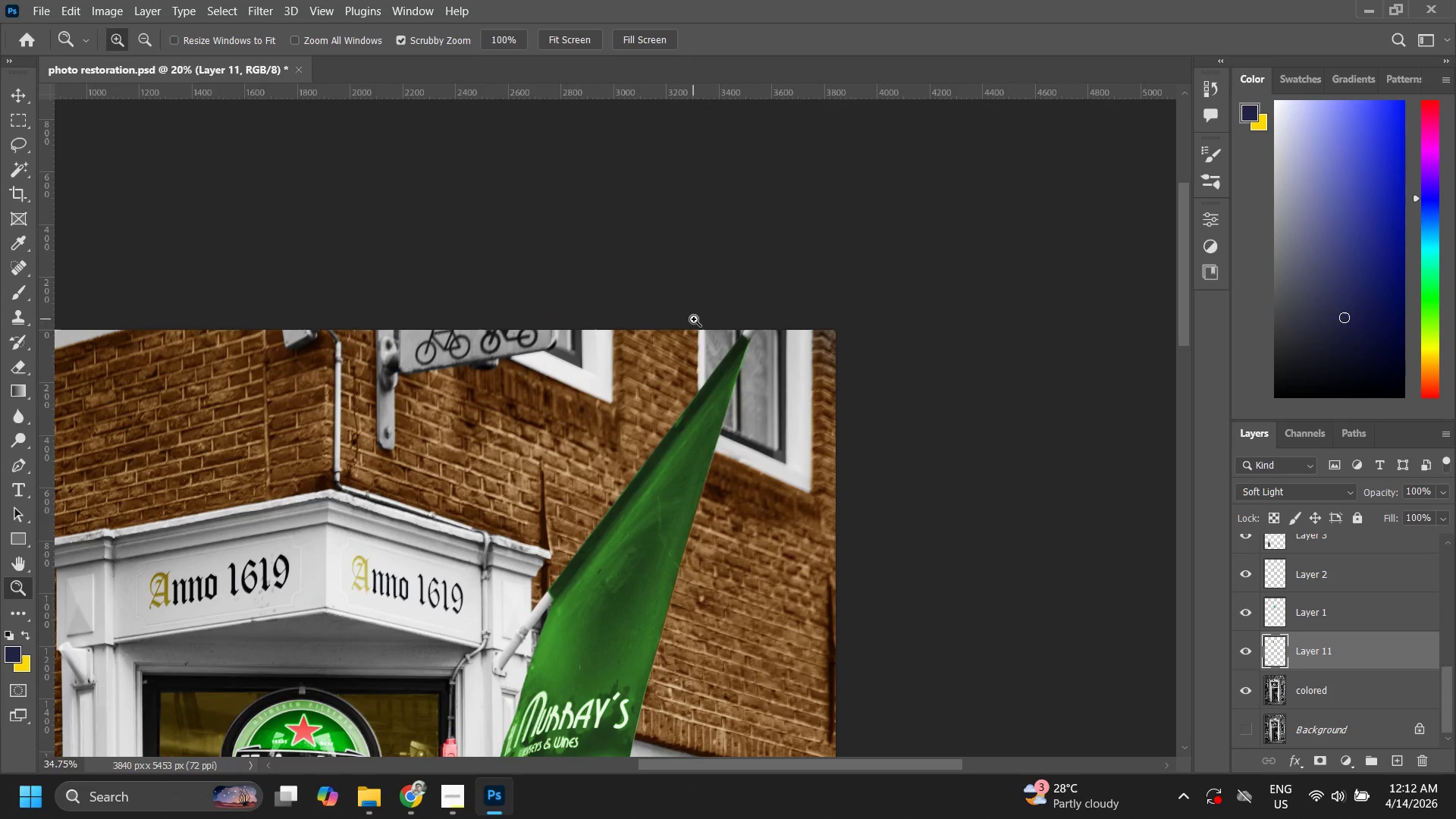 
hold_key(key=Space, duration=0.47)
 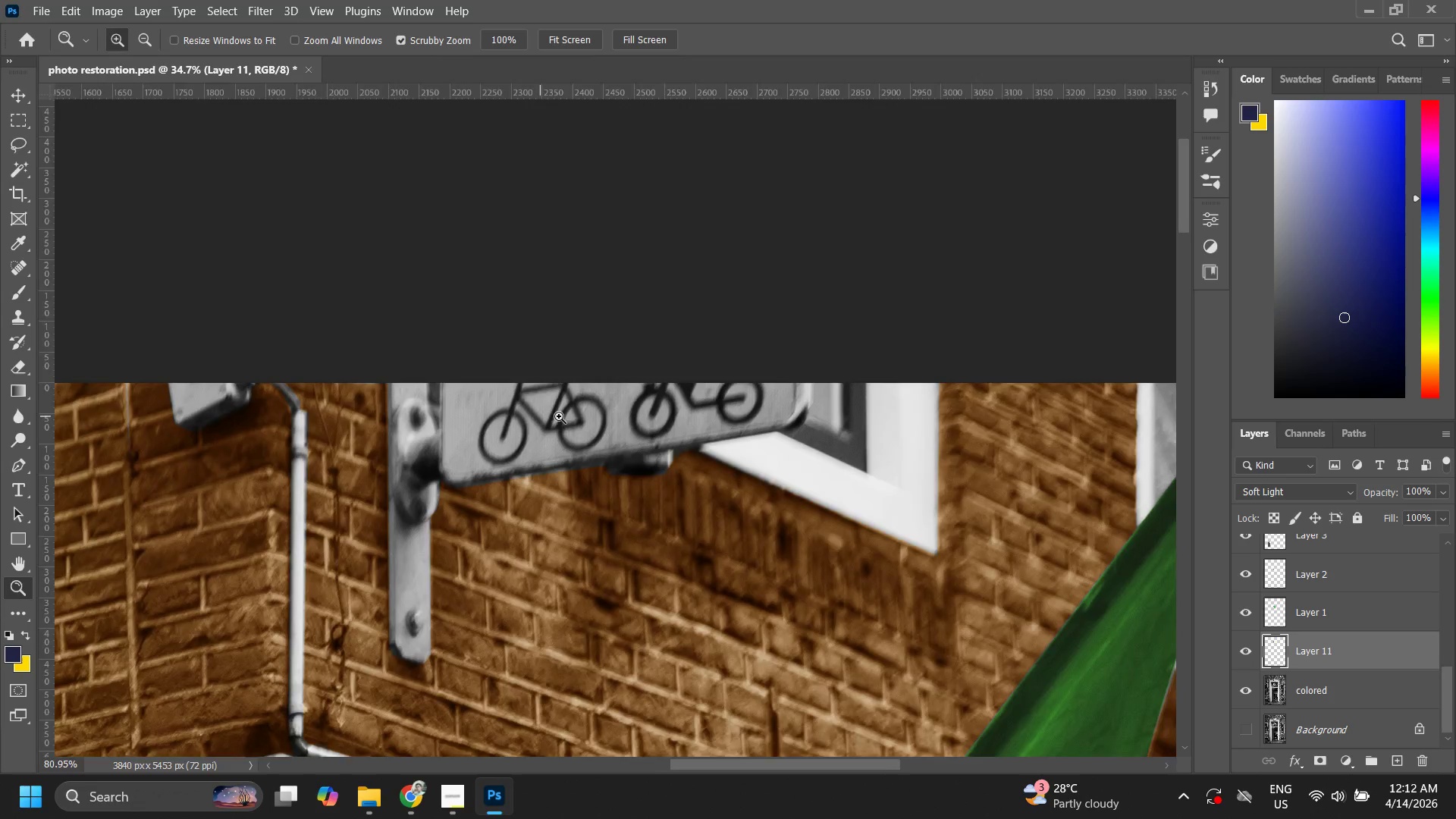 
left_click_drag(start_coordinate=[527, 435], to_coordinate=[583, 498])
 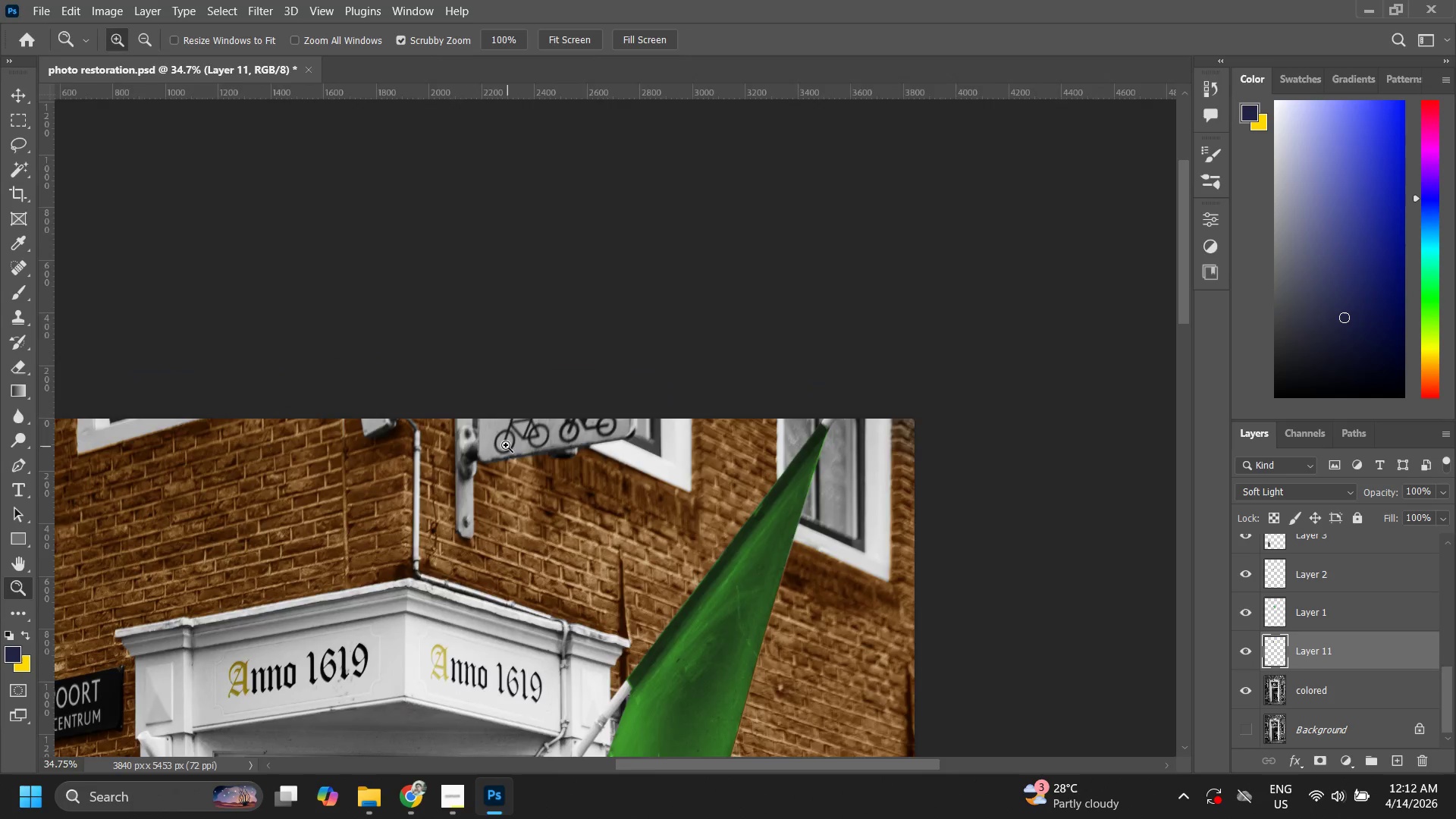 
left_click_drag(start_coordinate=[506, 445], to_coordinate=[548, 417])
 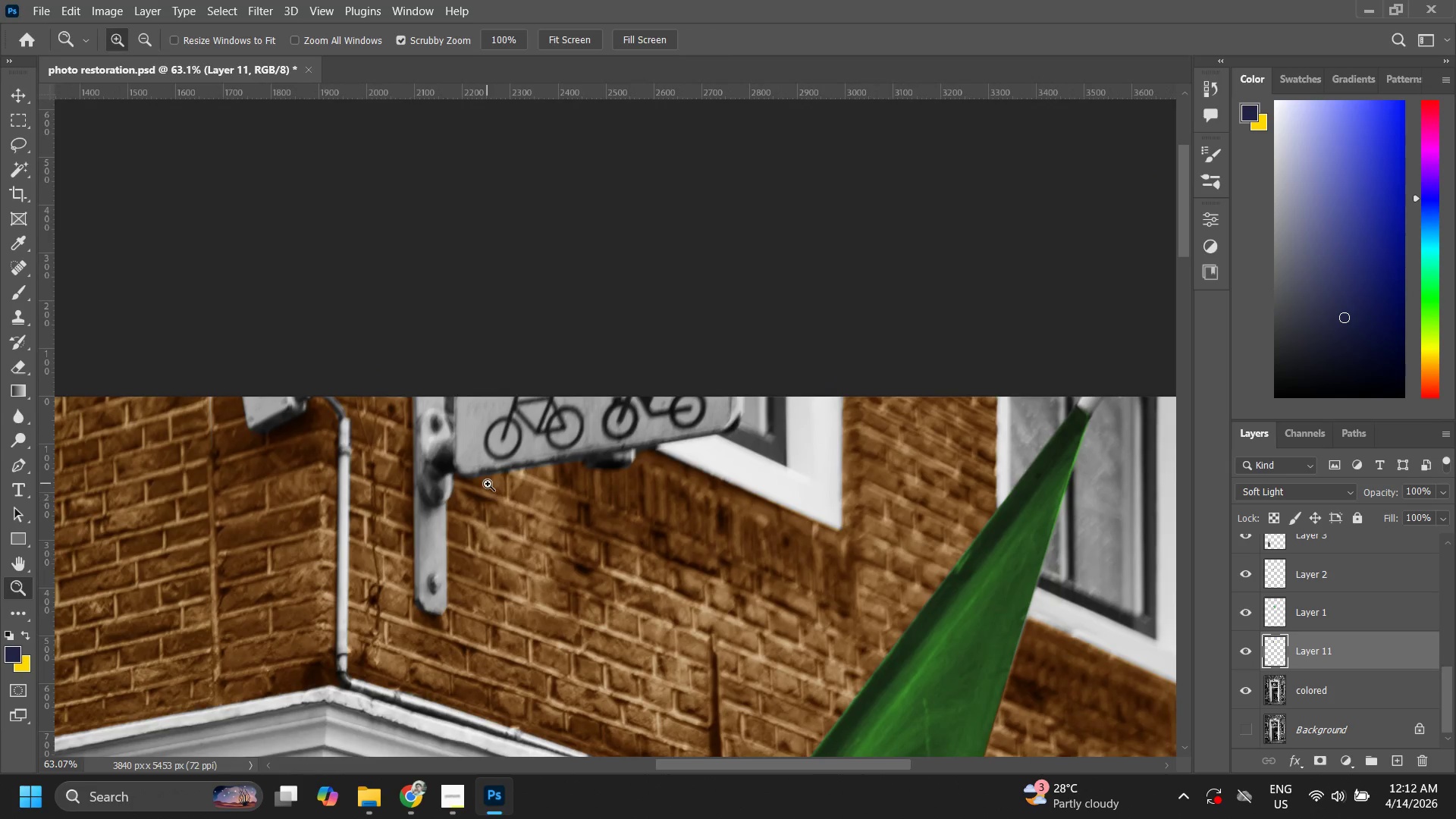 
hold_key(key=Space, duration=0.66)
 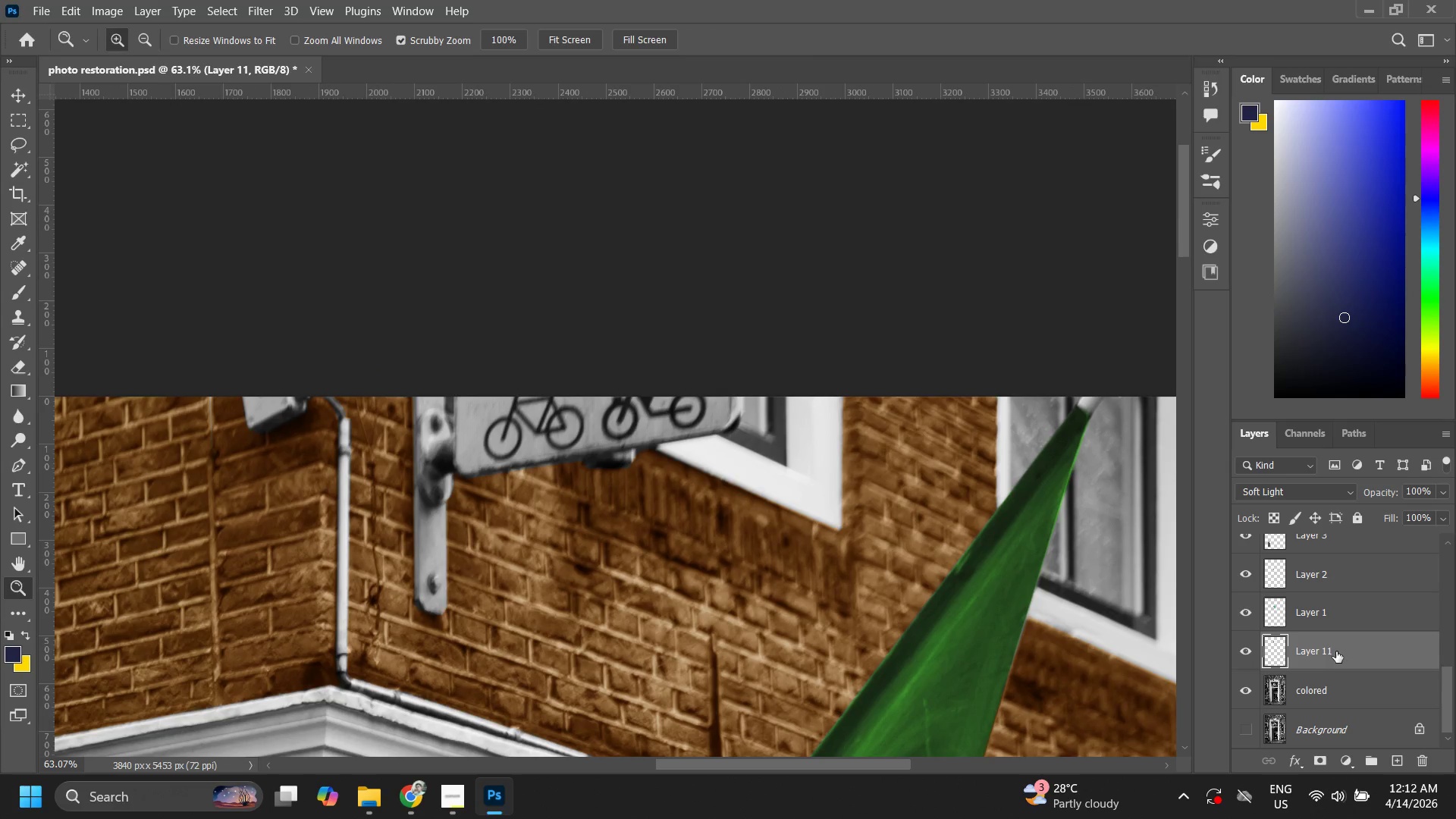 
scroll: coordinate [1335, 650], scroll_direction: down, amount: 2.0
 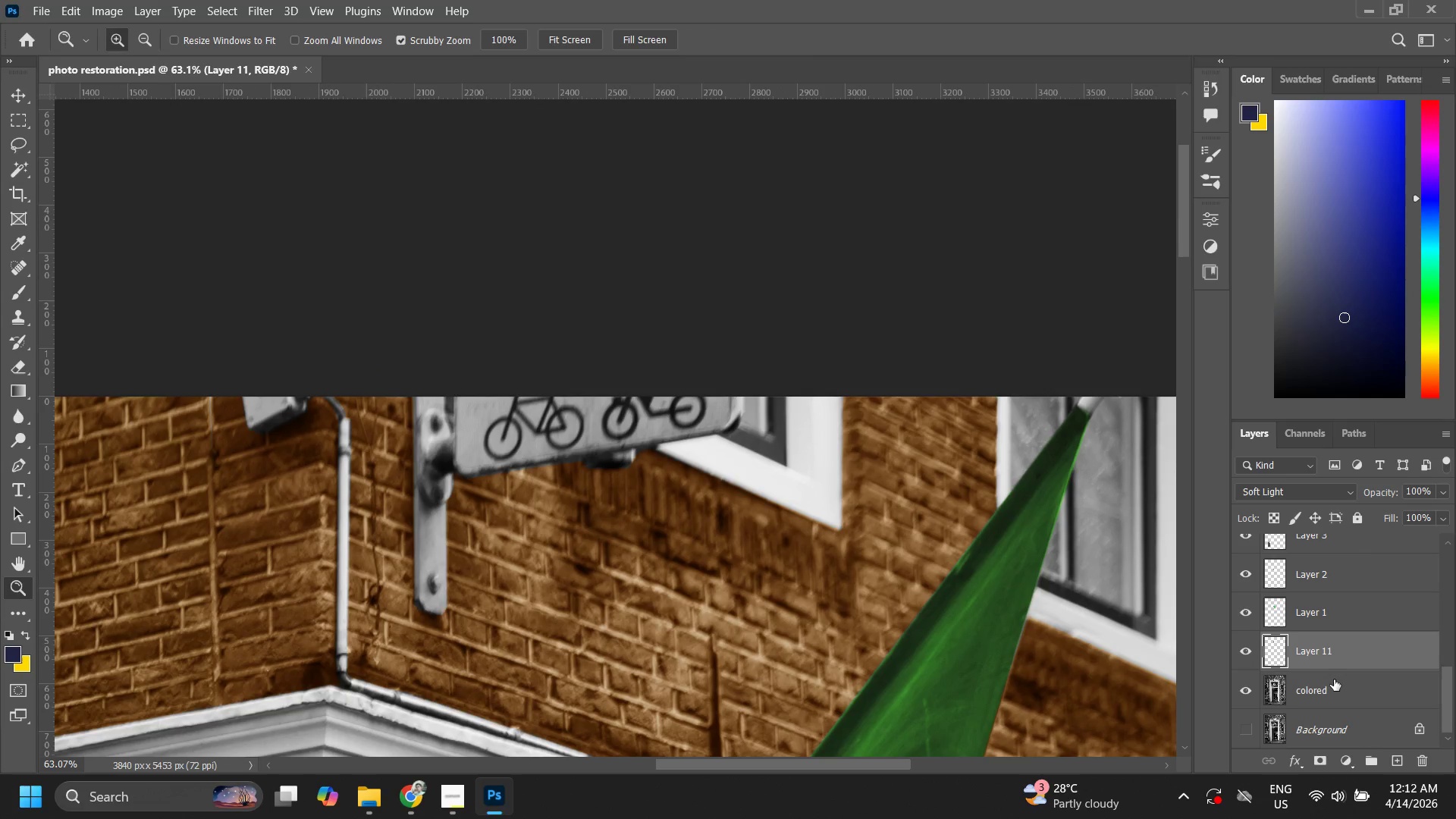 
left_click([1334, 679])
 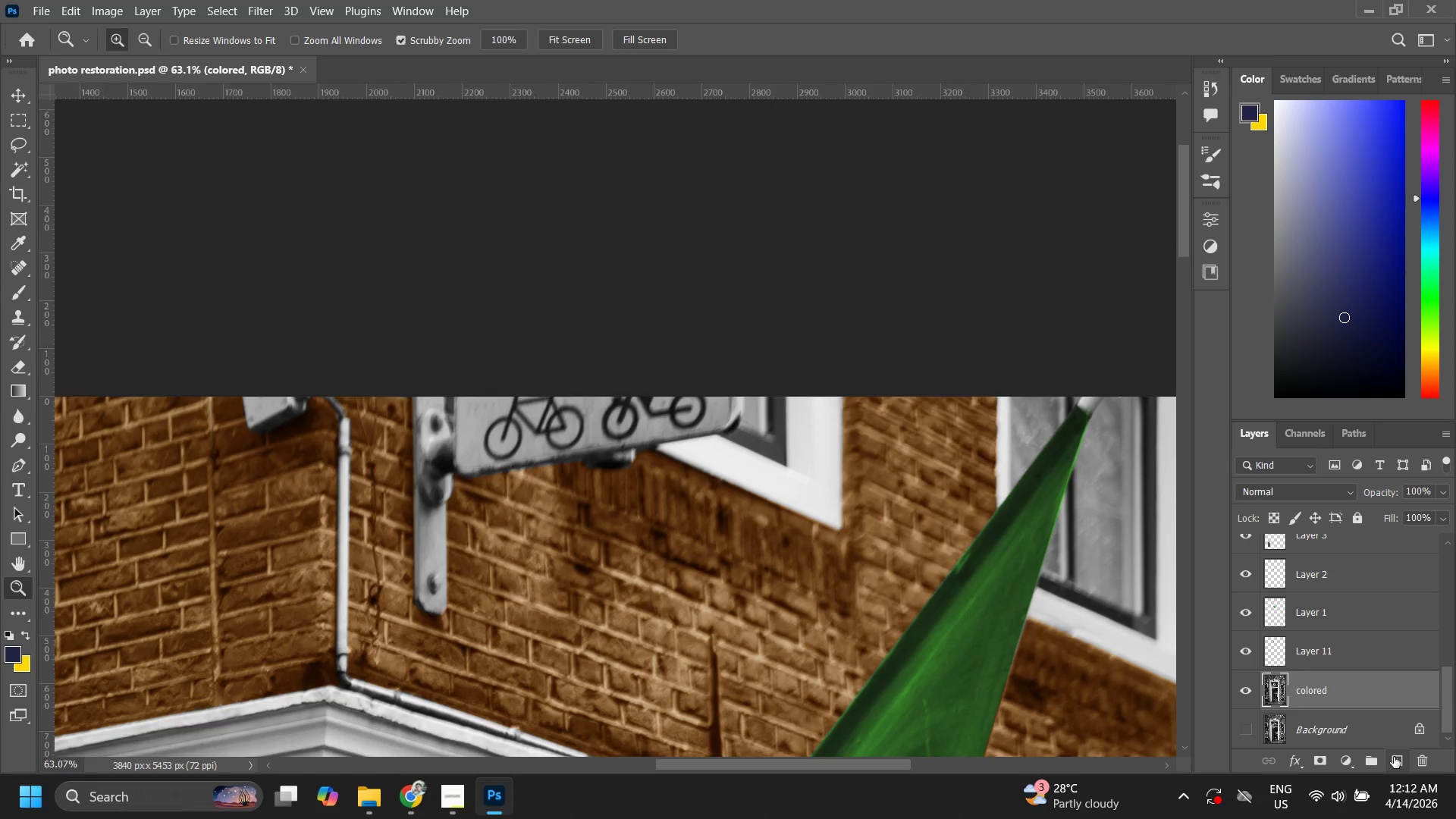 
left_click([1394, 757])
 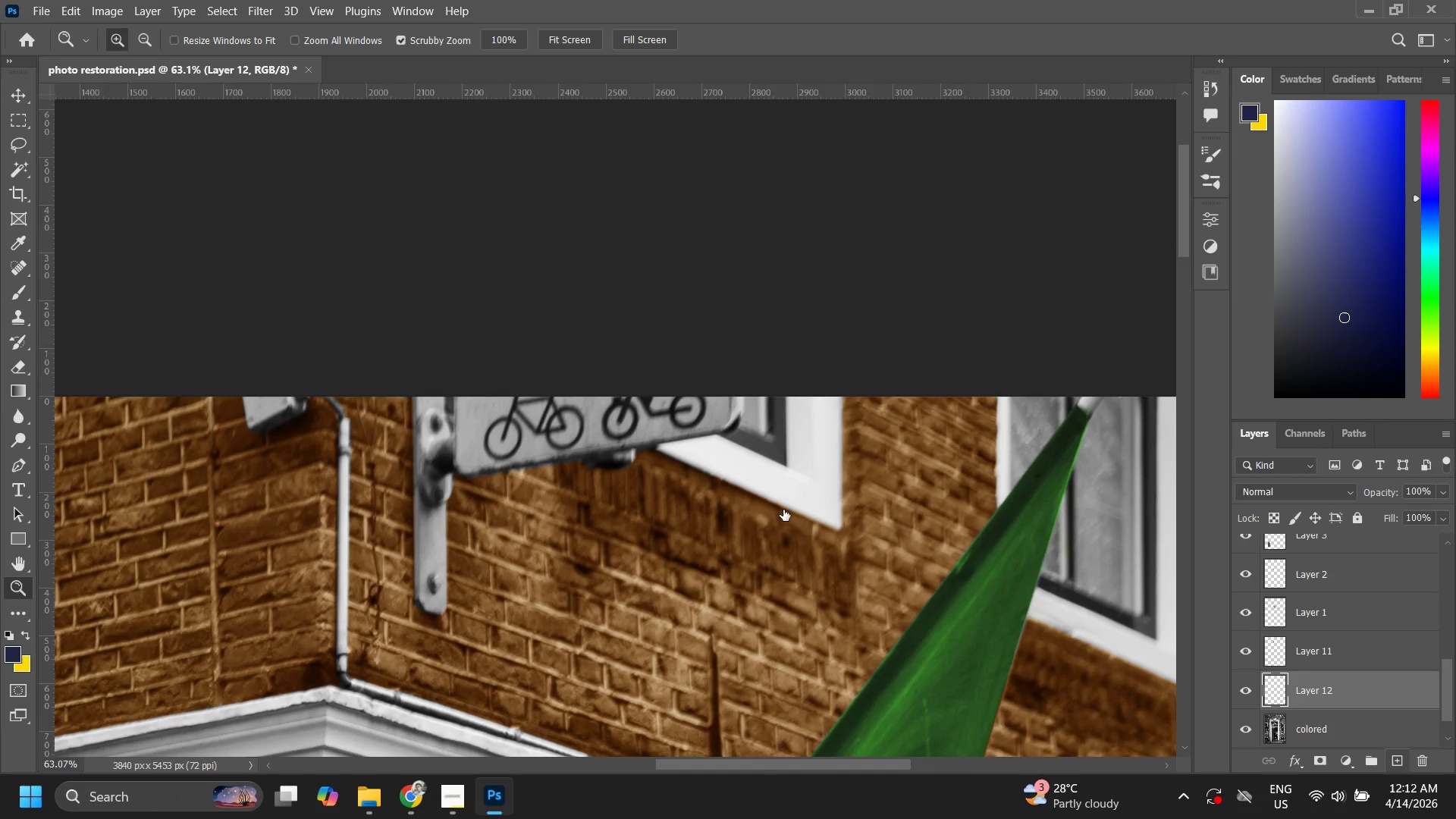 
type(zp)
 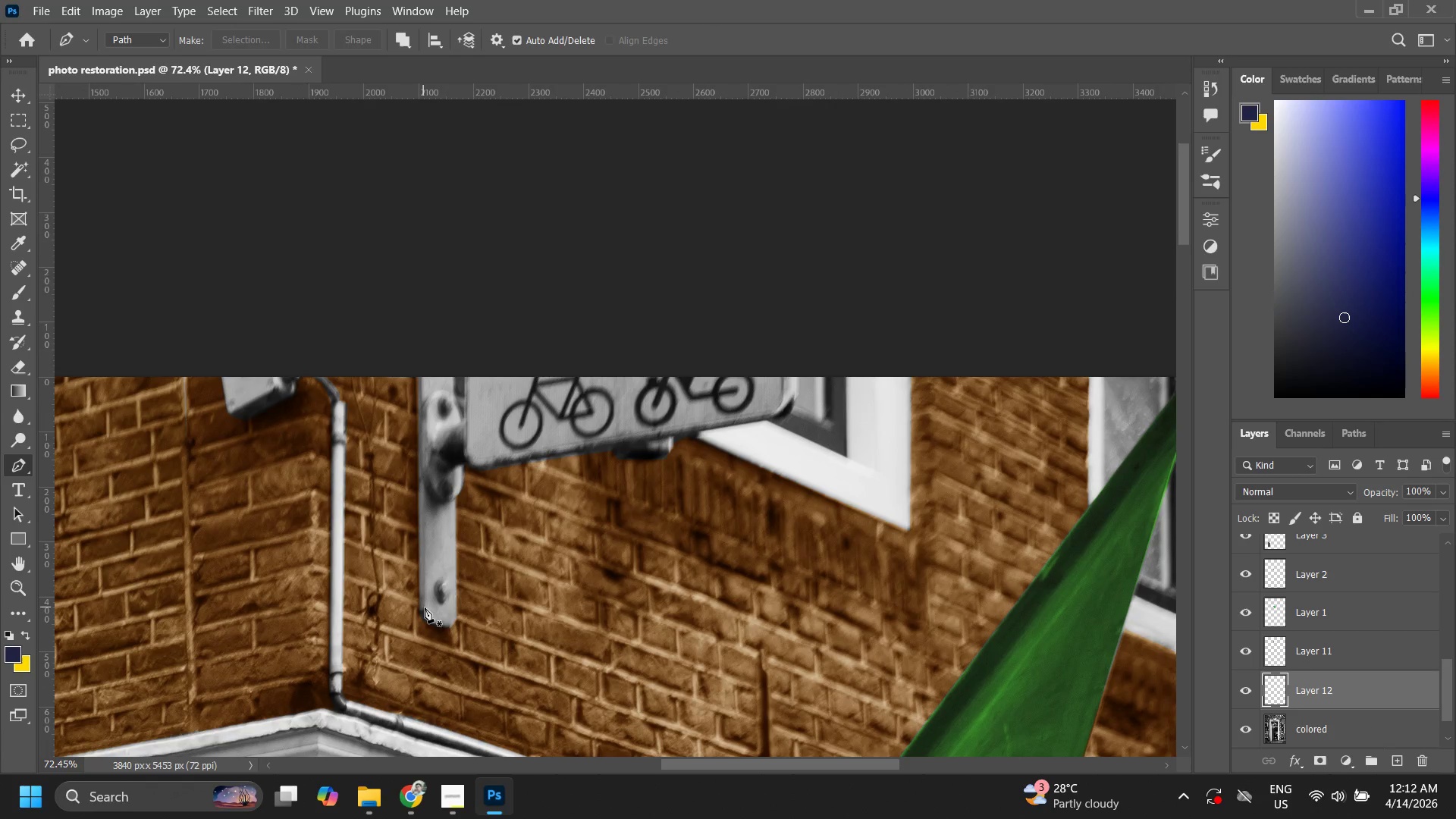 
left_click_drag(start_coordinate=[384, 527], to_coordinate=[421, 504])
 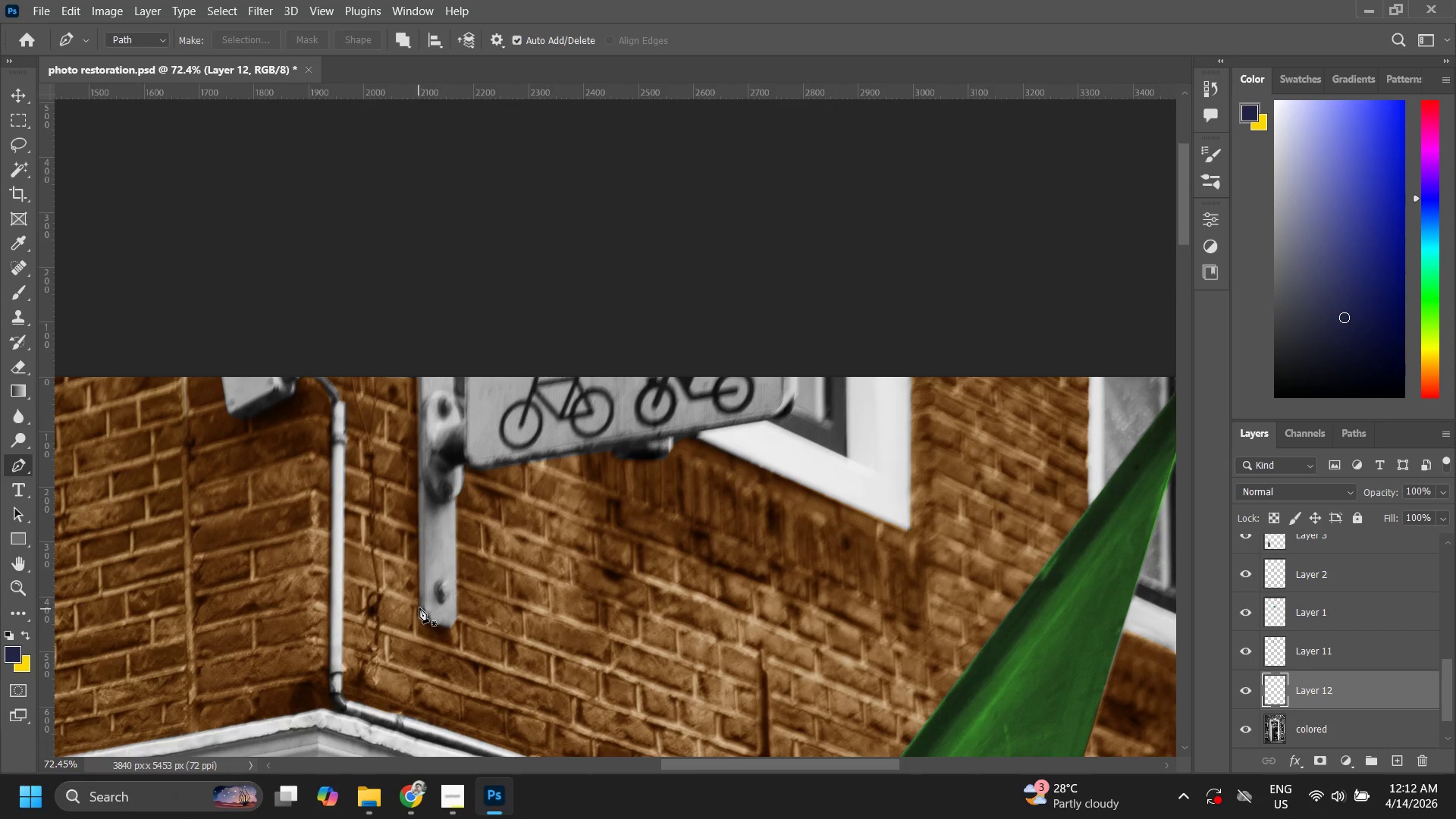 
type(zp)
 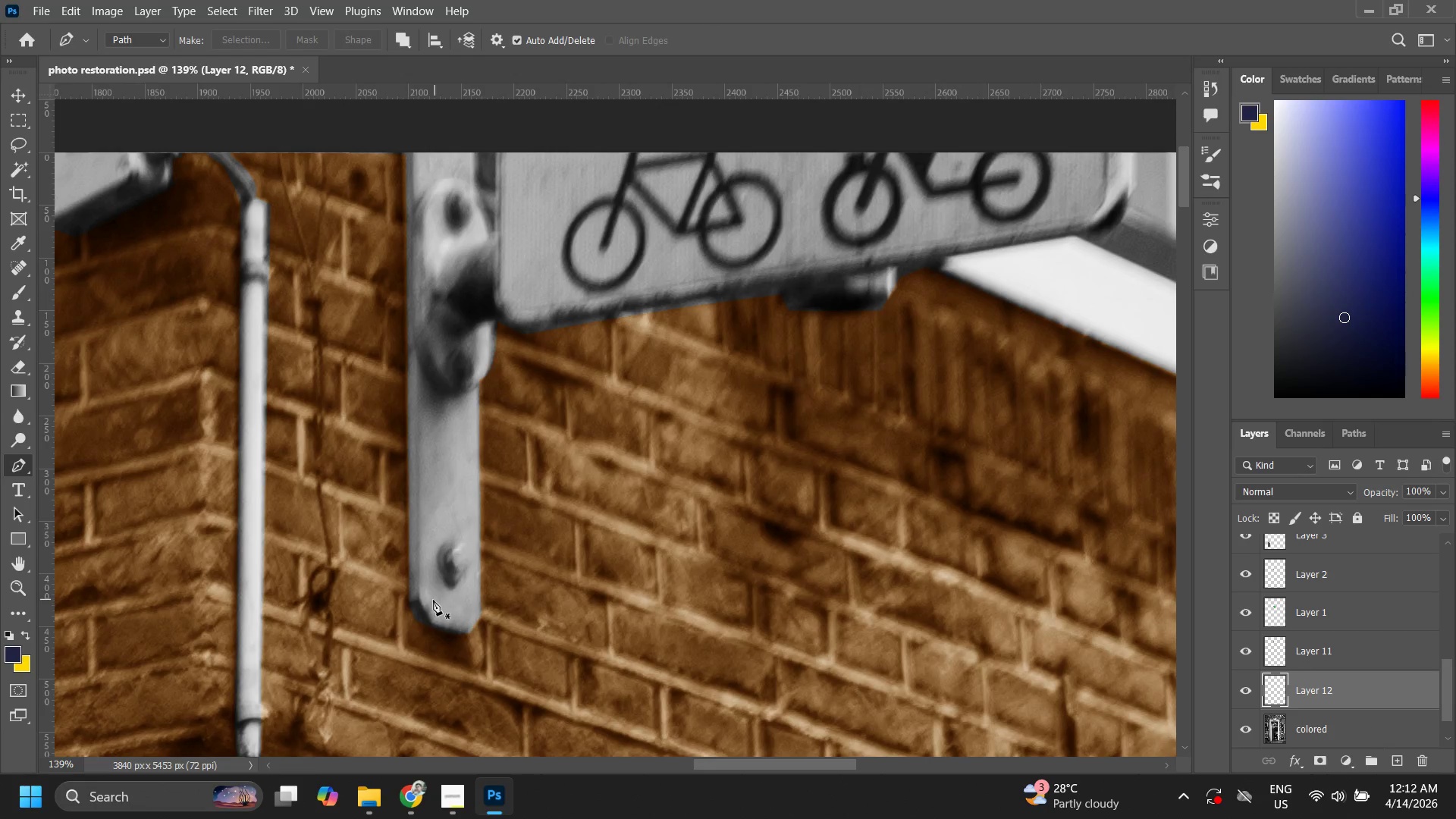 
left_click_drag(start_coordinate=[431, 622], to_coordinate=[489, 579])
 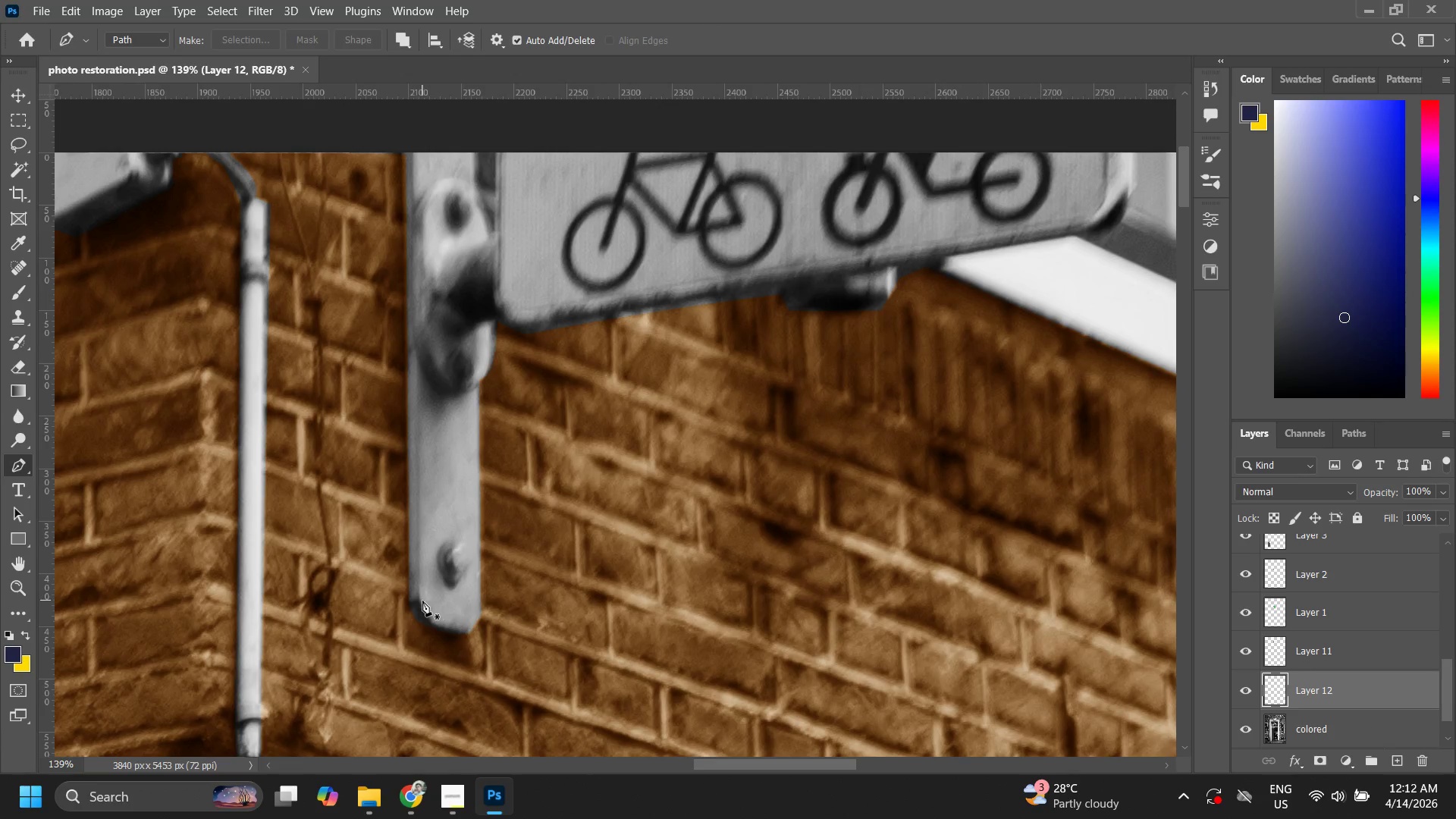 
left_click([406, 600])
 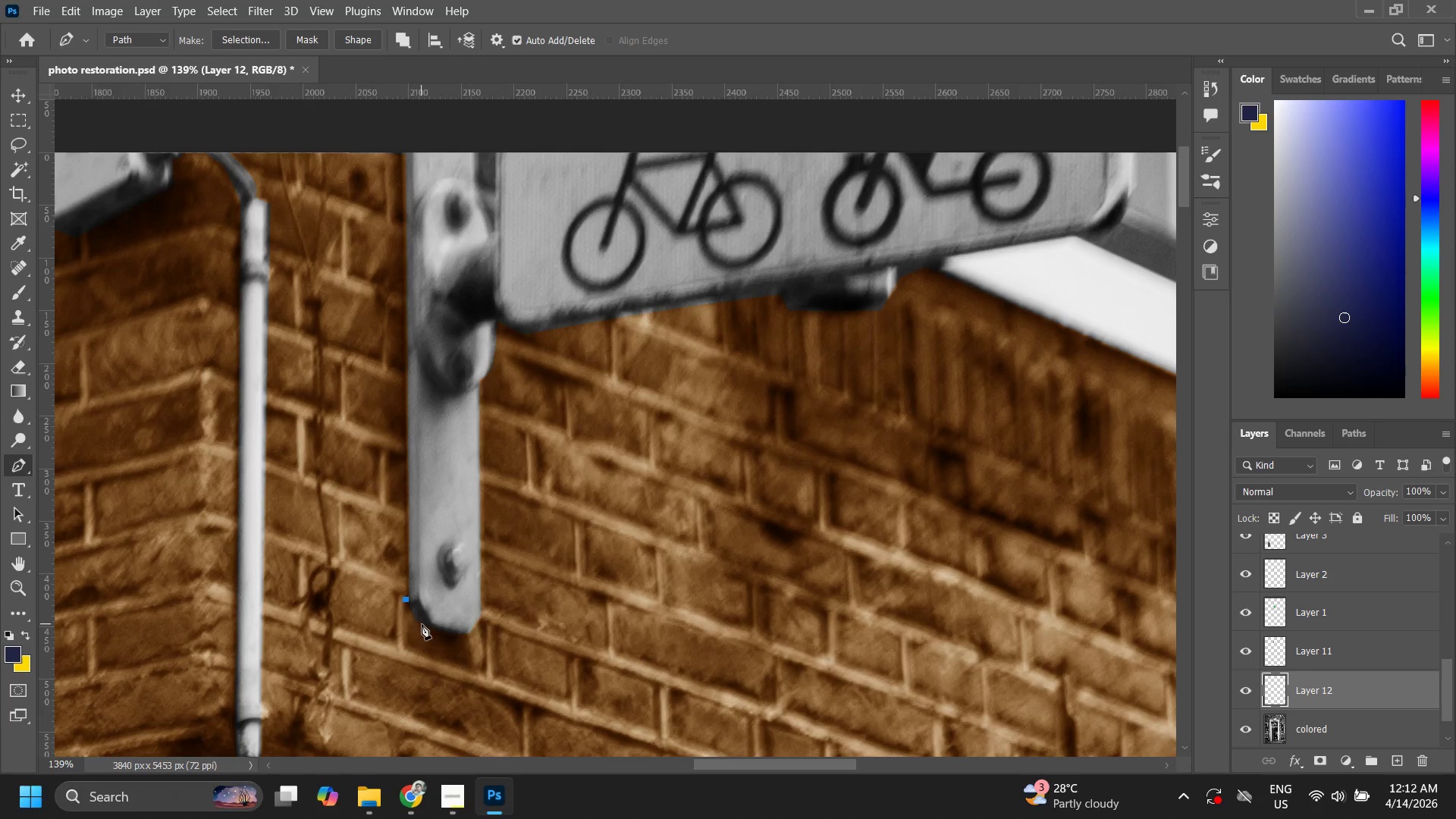 
key(Control+ControlLeft)
 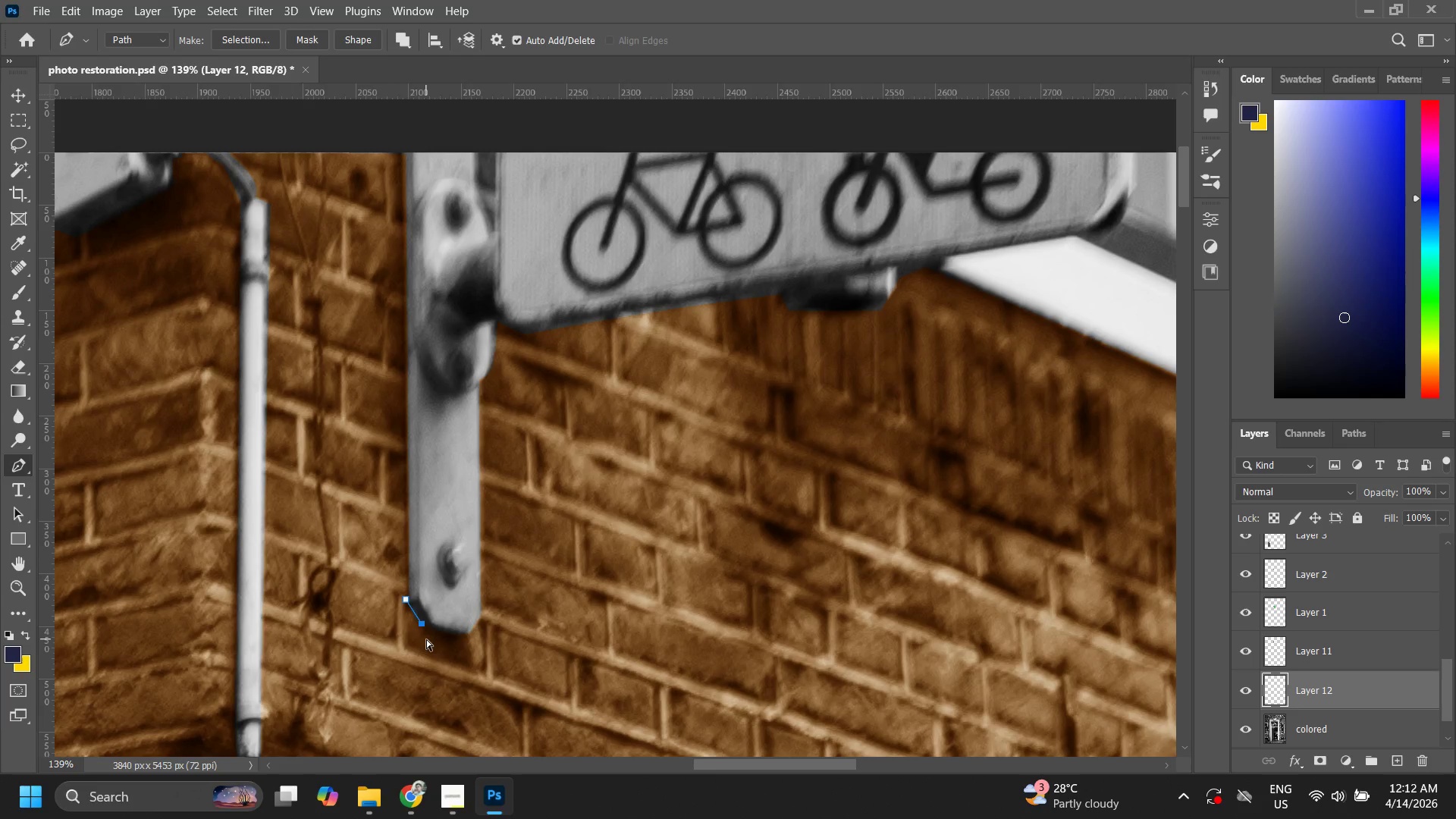 
key(Control+Z)
 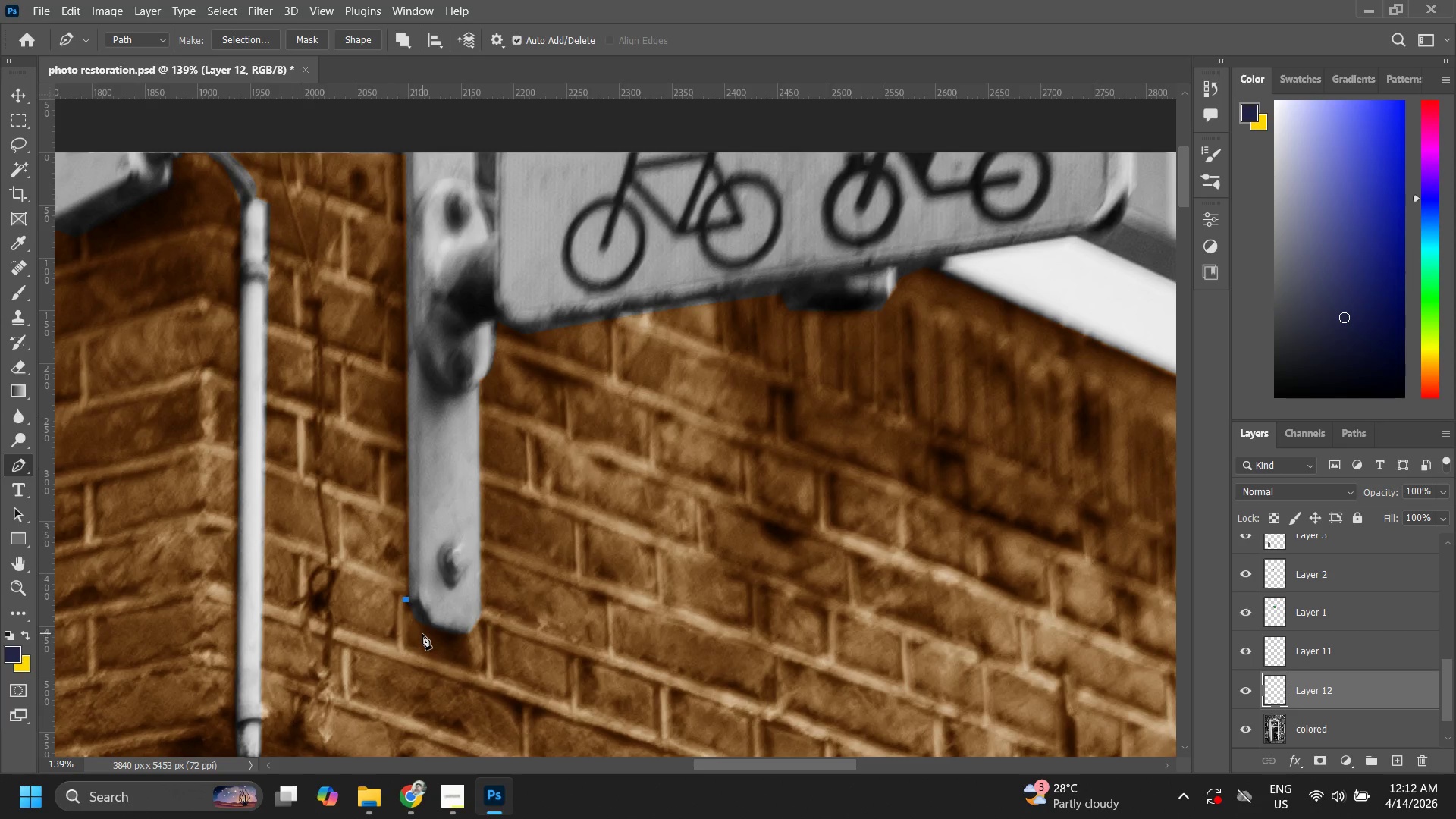 
left_click([423, 632])
 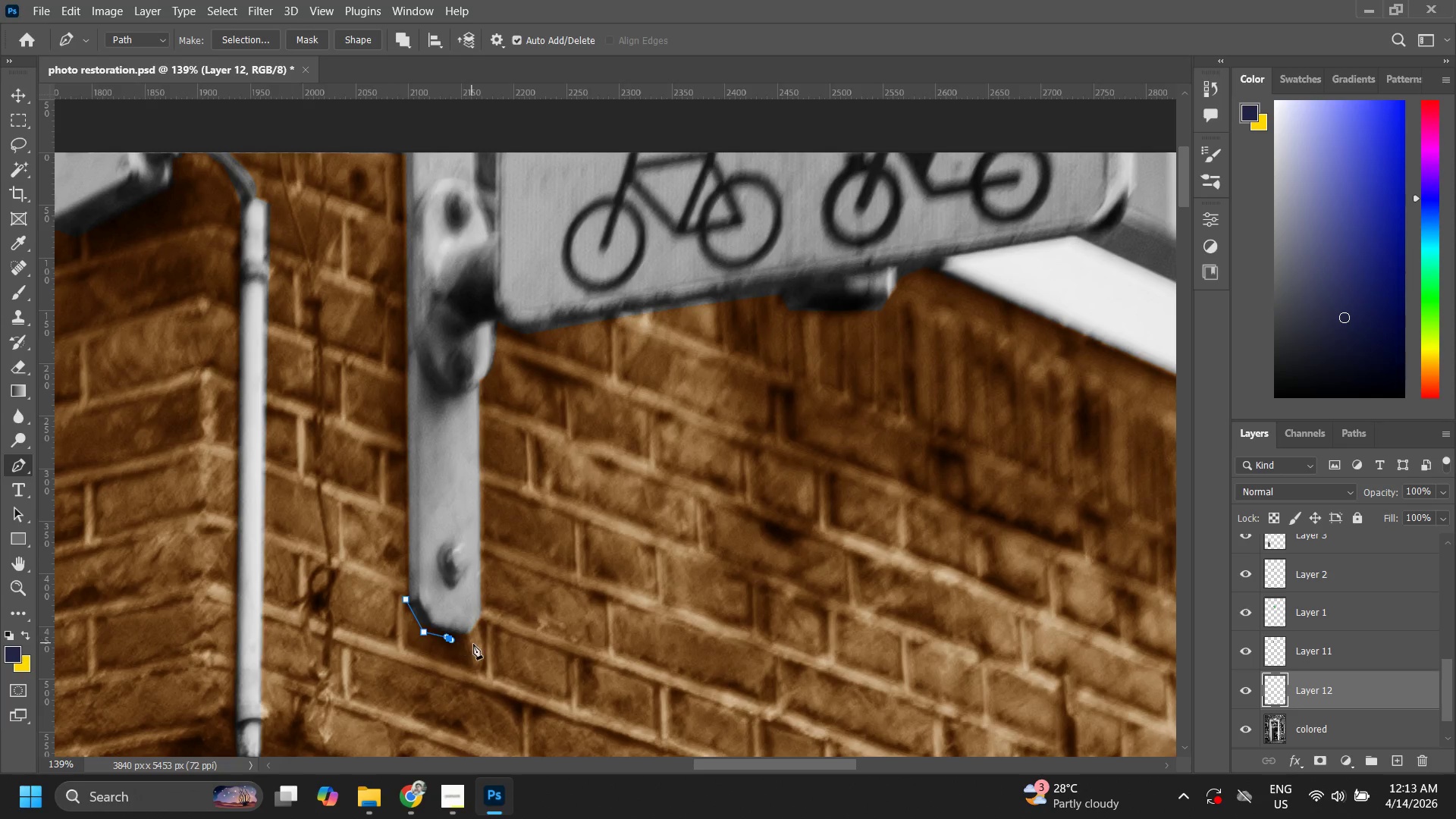 
key(Control+ControlLeft)
 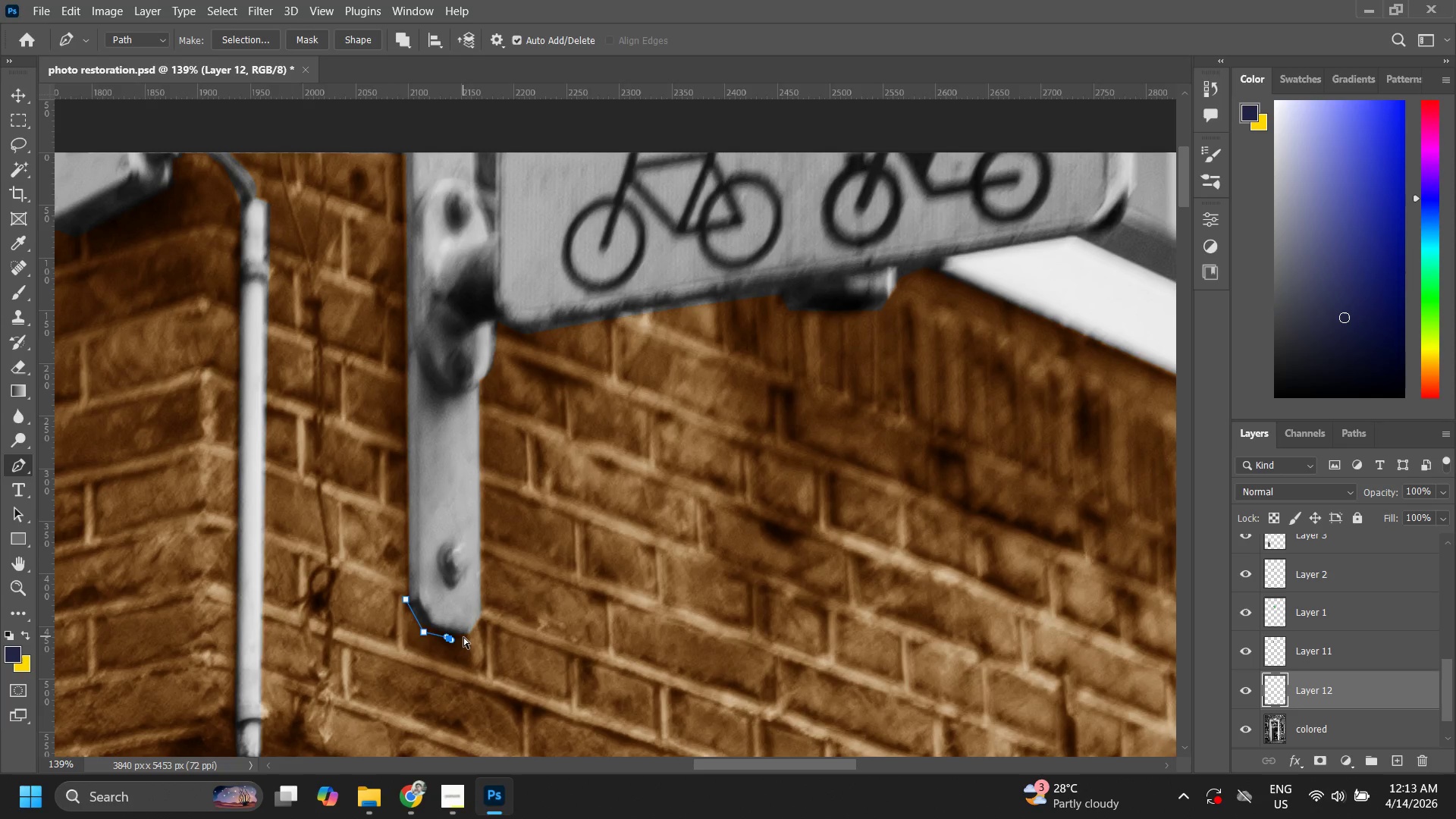 
key(Control+Z)
 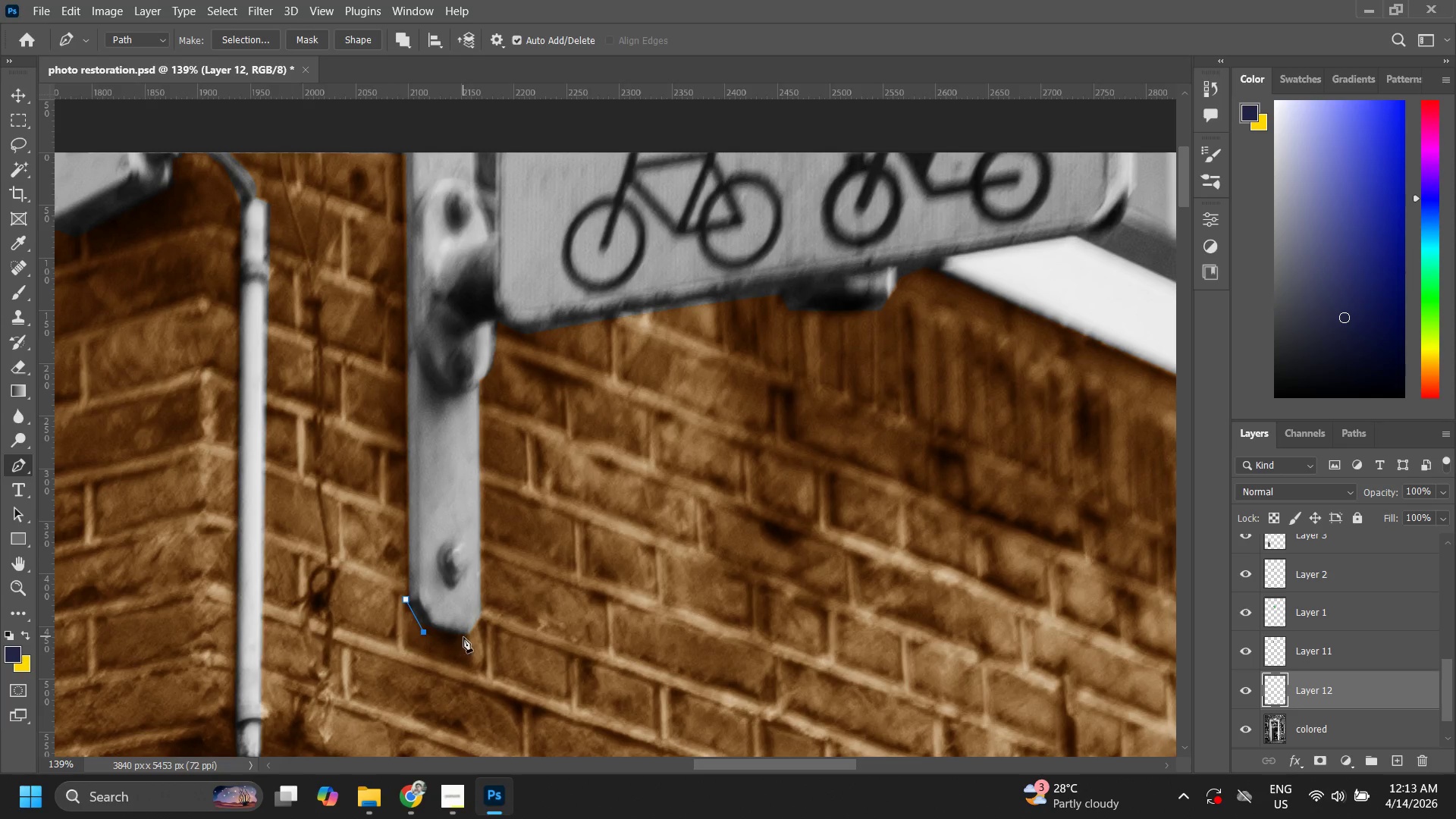 
left_click([463, 637])
 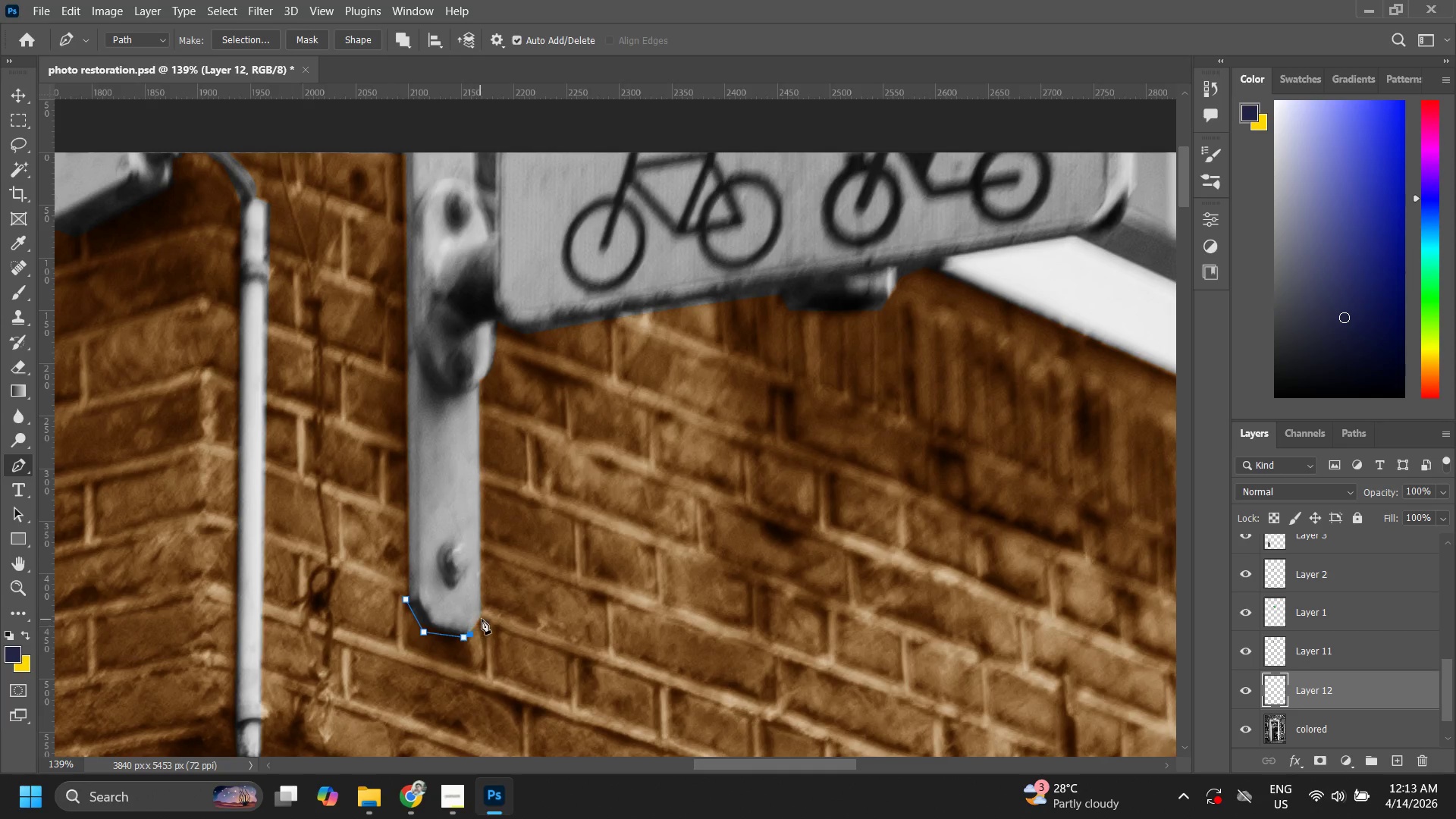 
left_click([482, 616])
 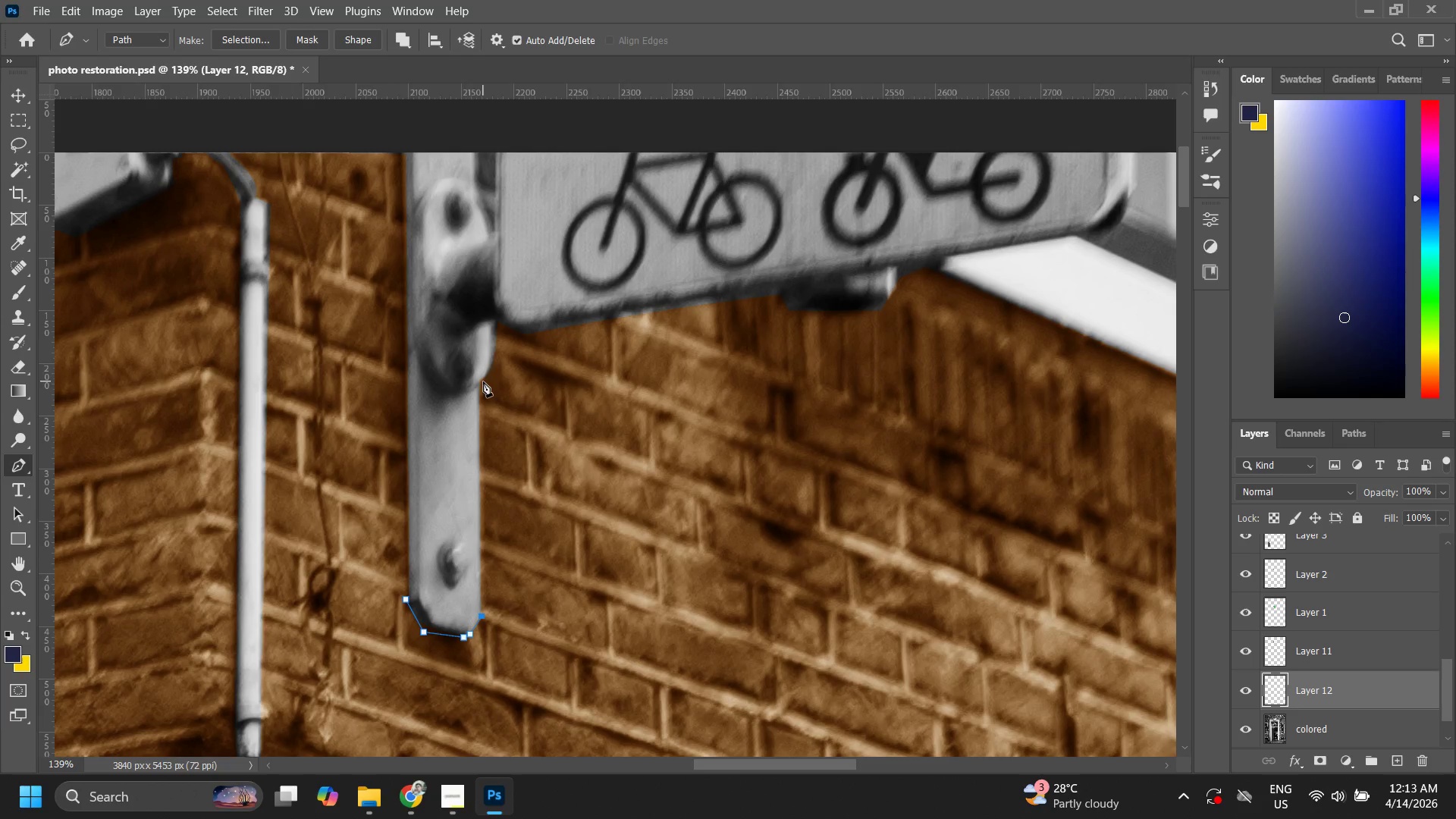 
left_click([479, 379])
 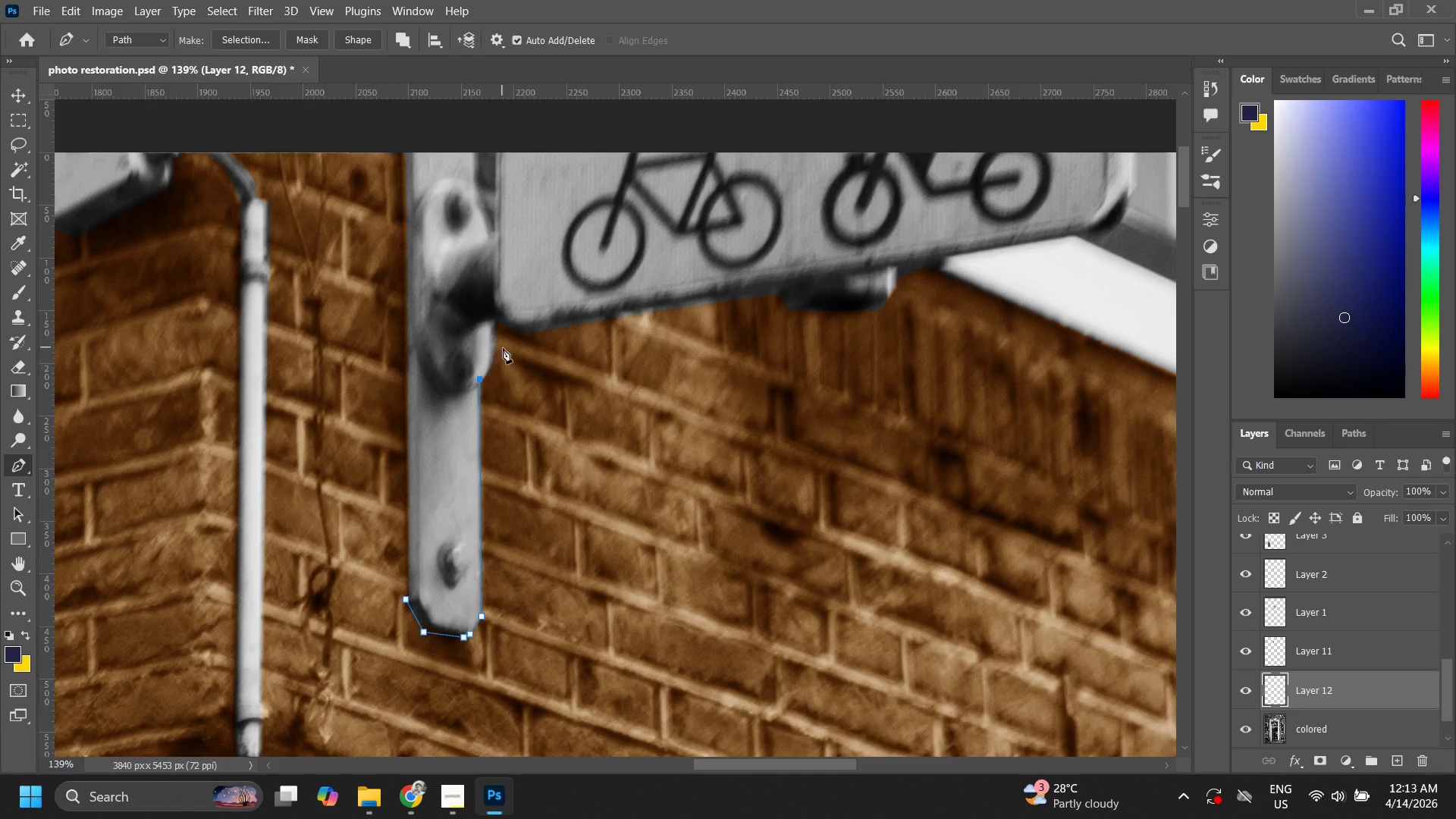 
key(Control+ControlLeft)
 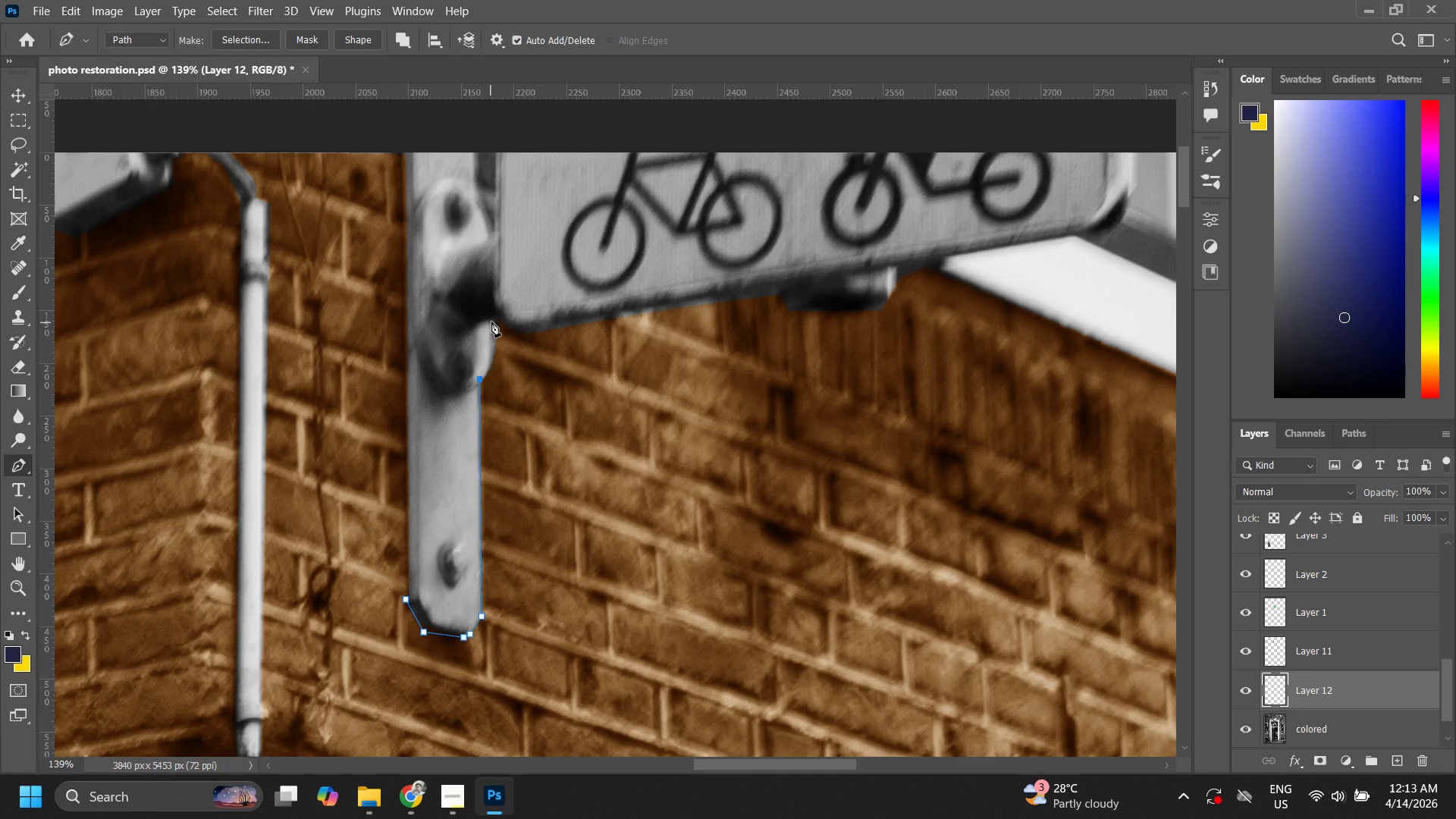 
left_click([493, 322])
 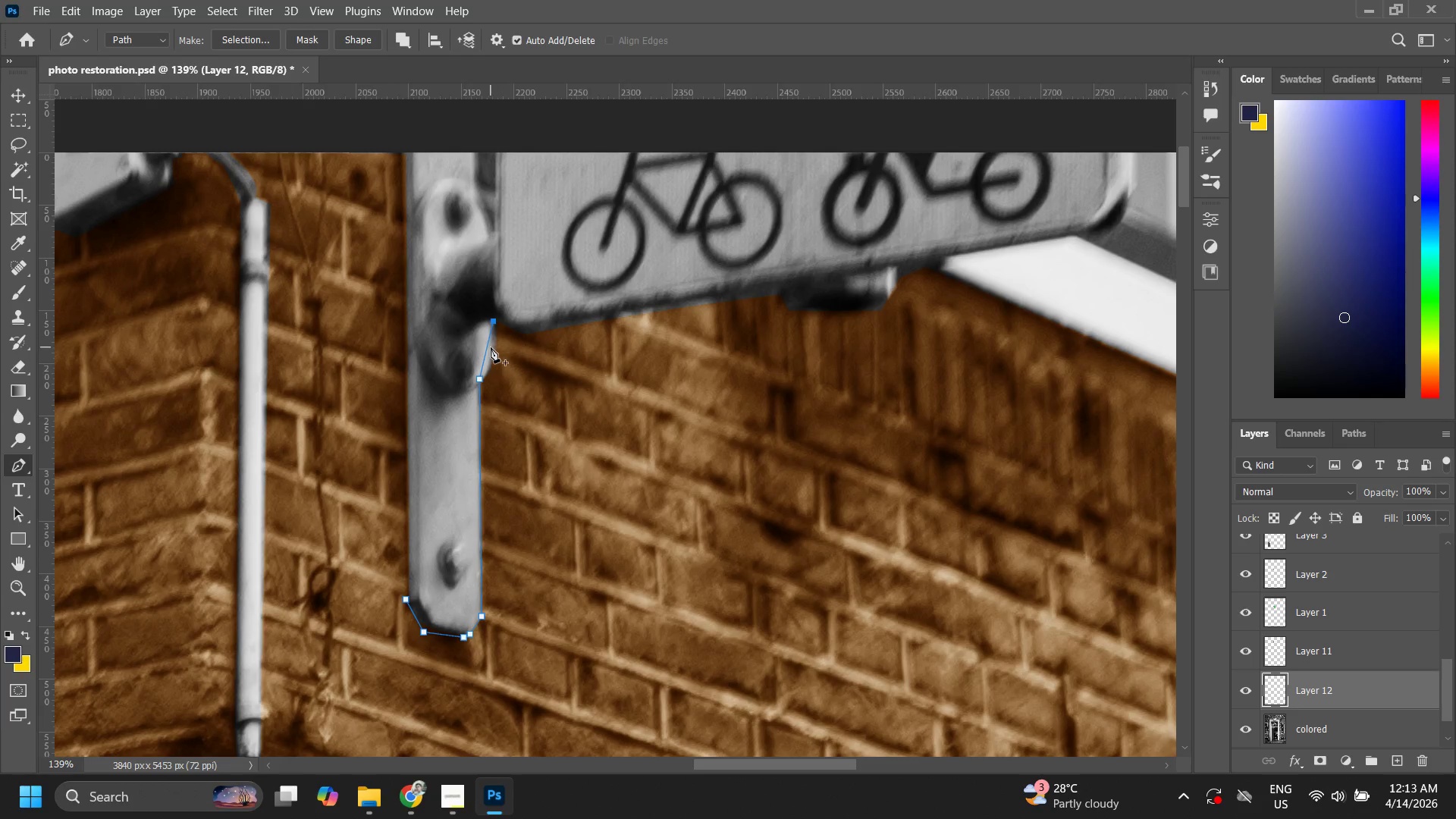 
left_click([488, 346])
 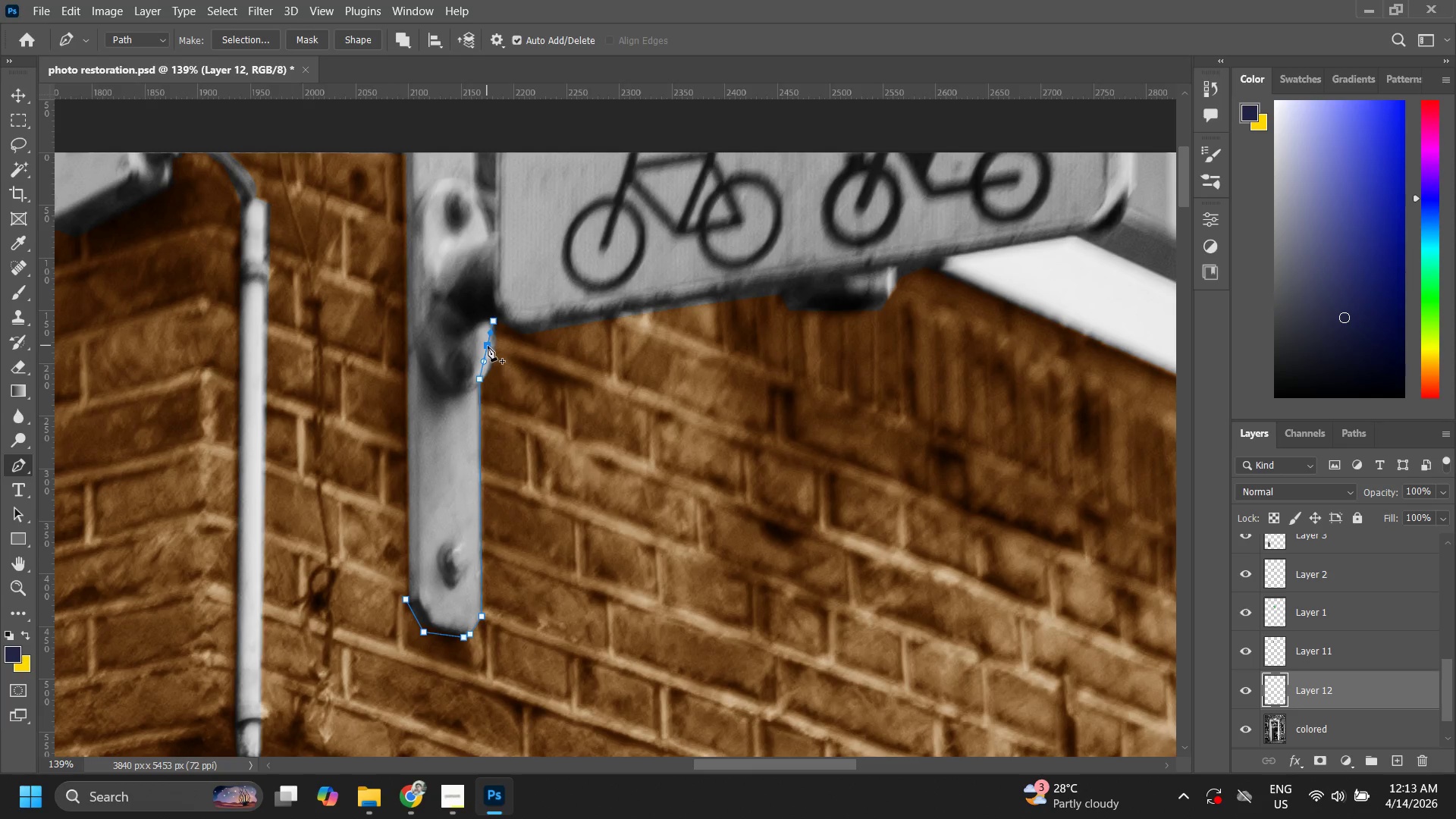 
hold_key(key=ControlLeft, duration=1.51)
left_click_drag(start_coordinate=[488, 346], to_coordinate=[490, 356])
 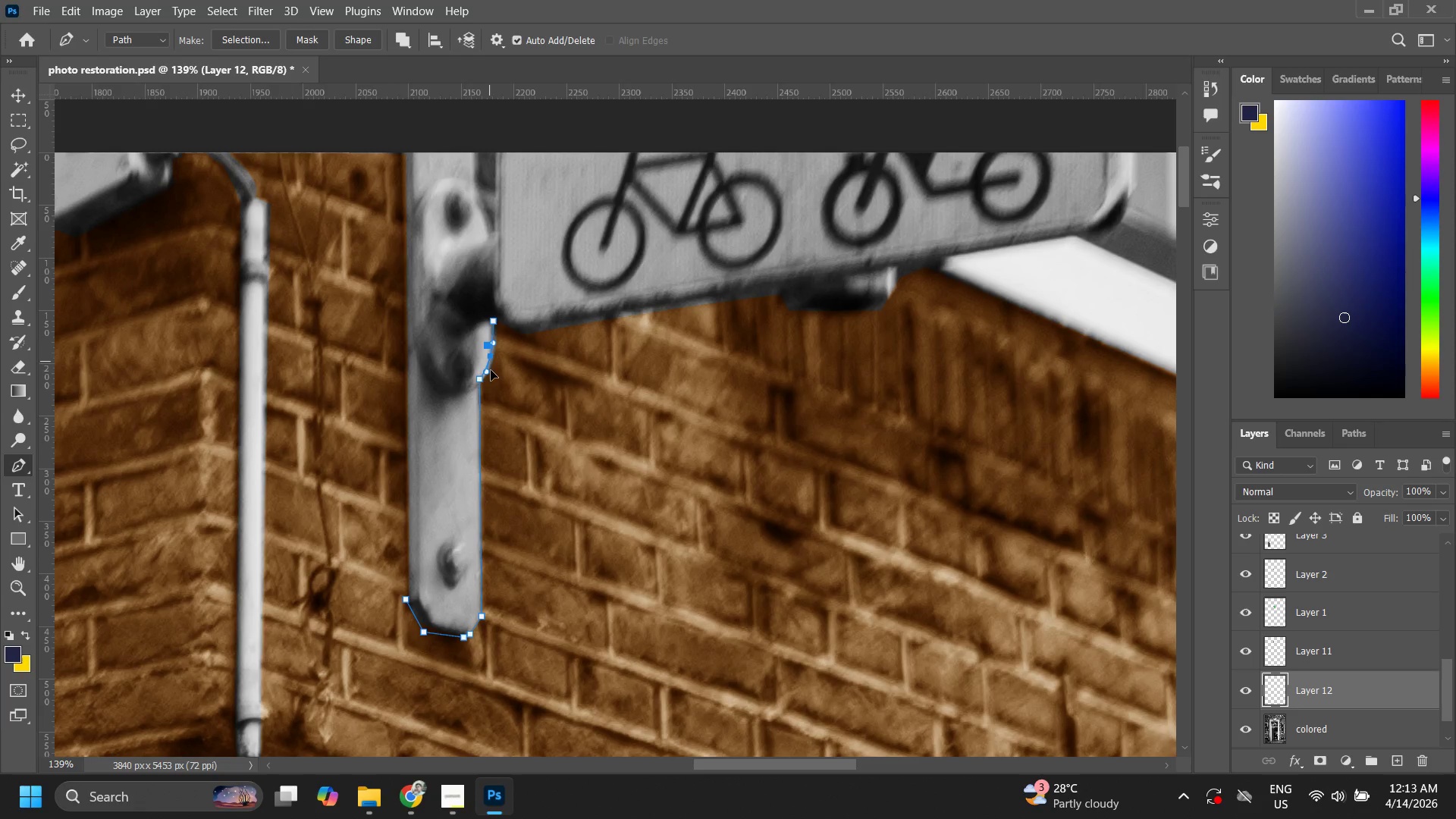 
hold_key(key=ControlLeft, duration=1.52)
left_click_drag(start_coordinate=[479, 377], to_coordinate=[480, 383])
 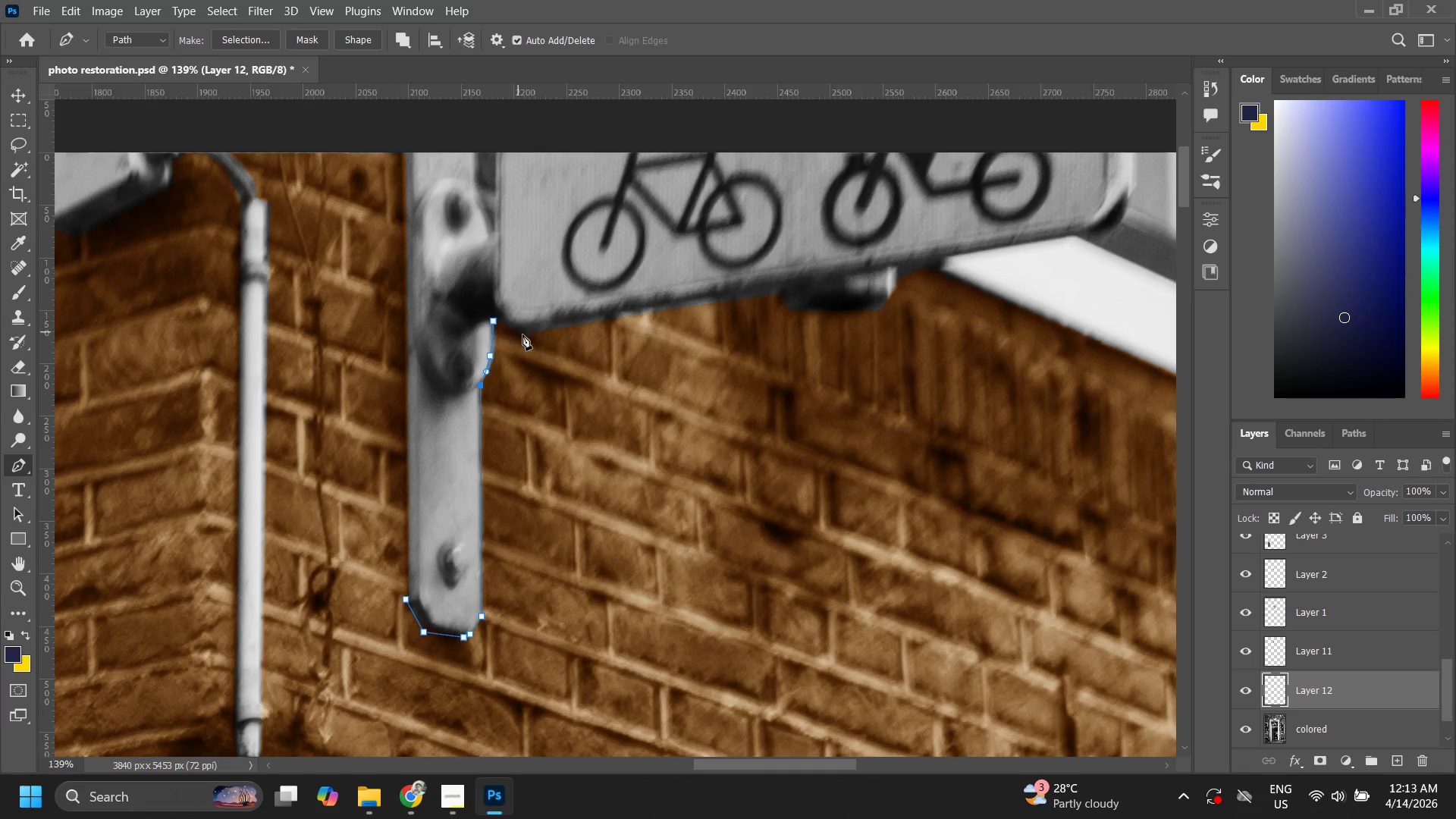 
hold_key(key=ControlLeft, duration=0.62)
 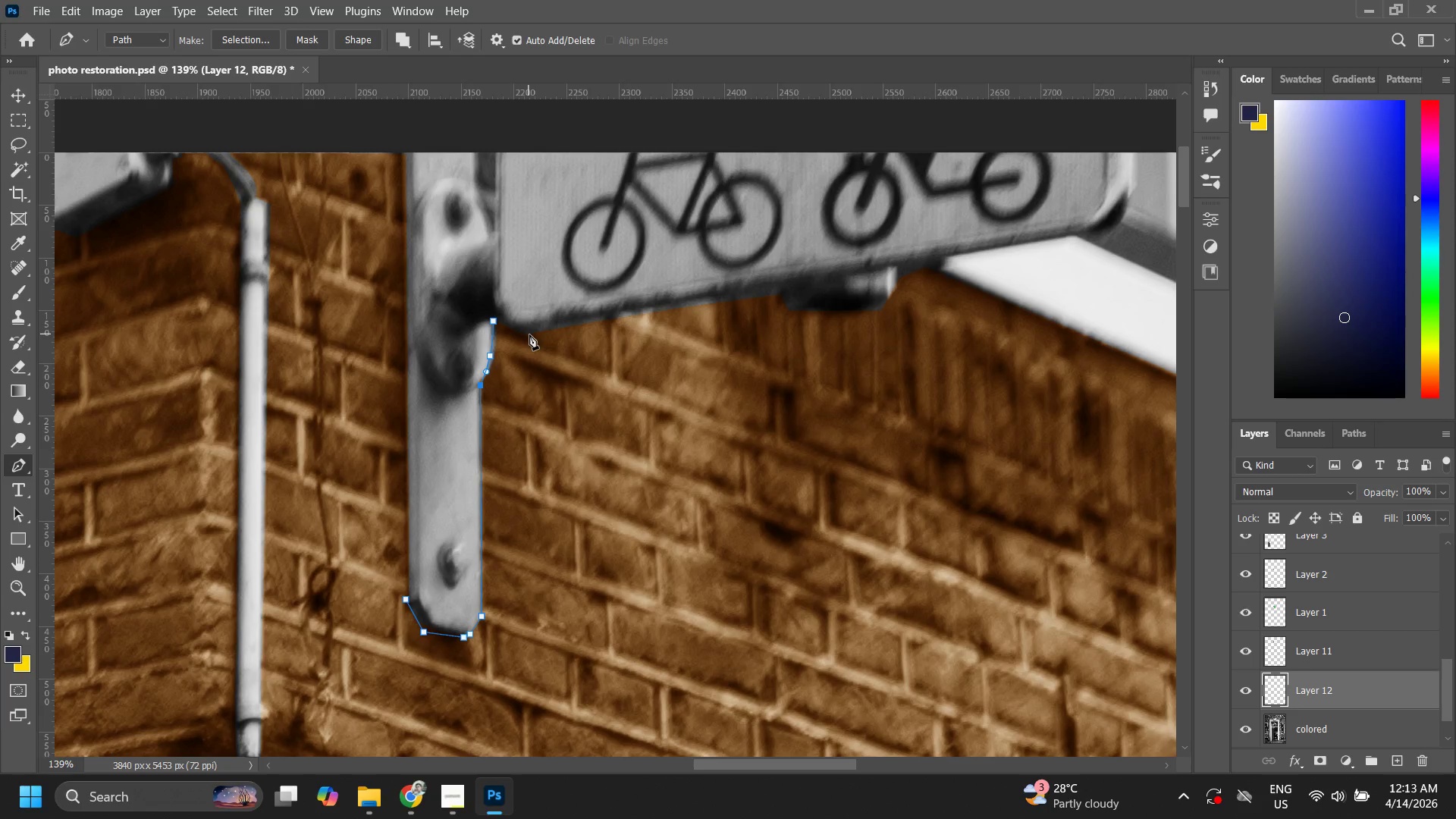 
left_click([529, 334])
 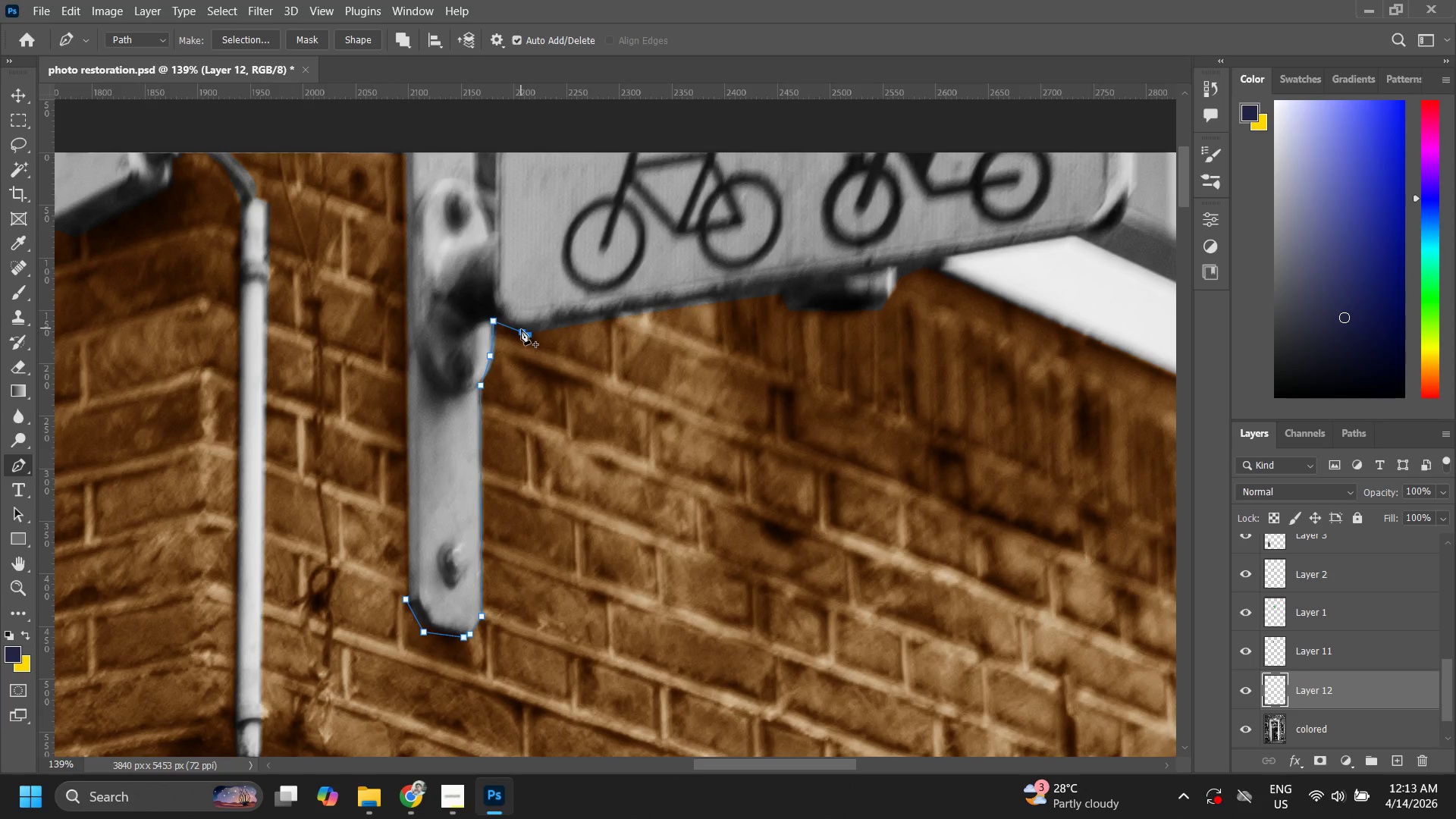 
left_click([519, 327])
 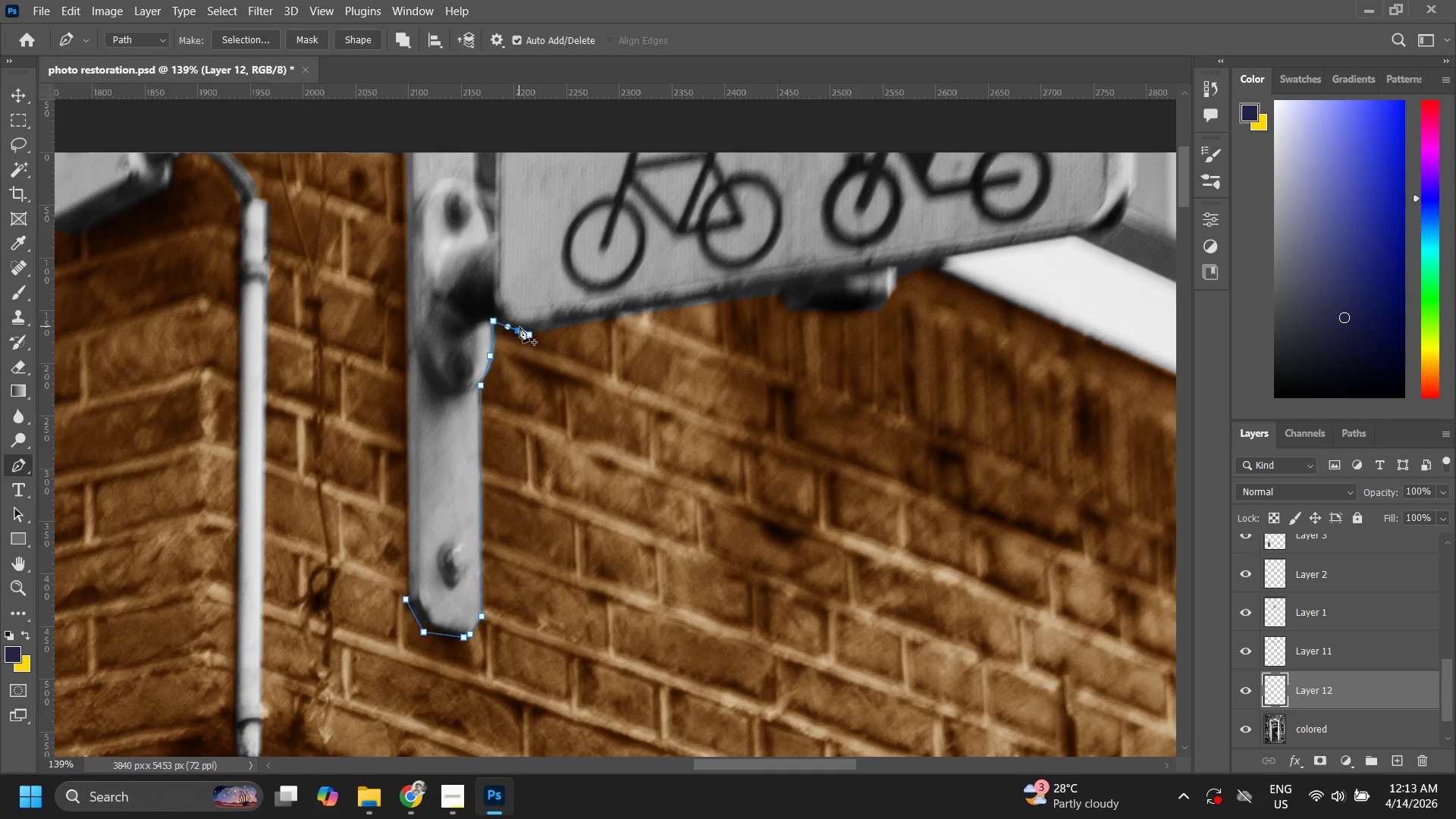 
hold_key(key=ControlLeft, duration=1.34)
 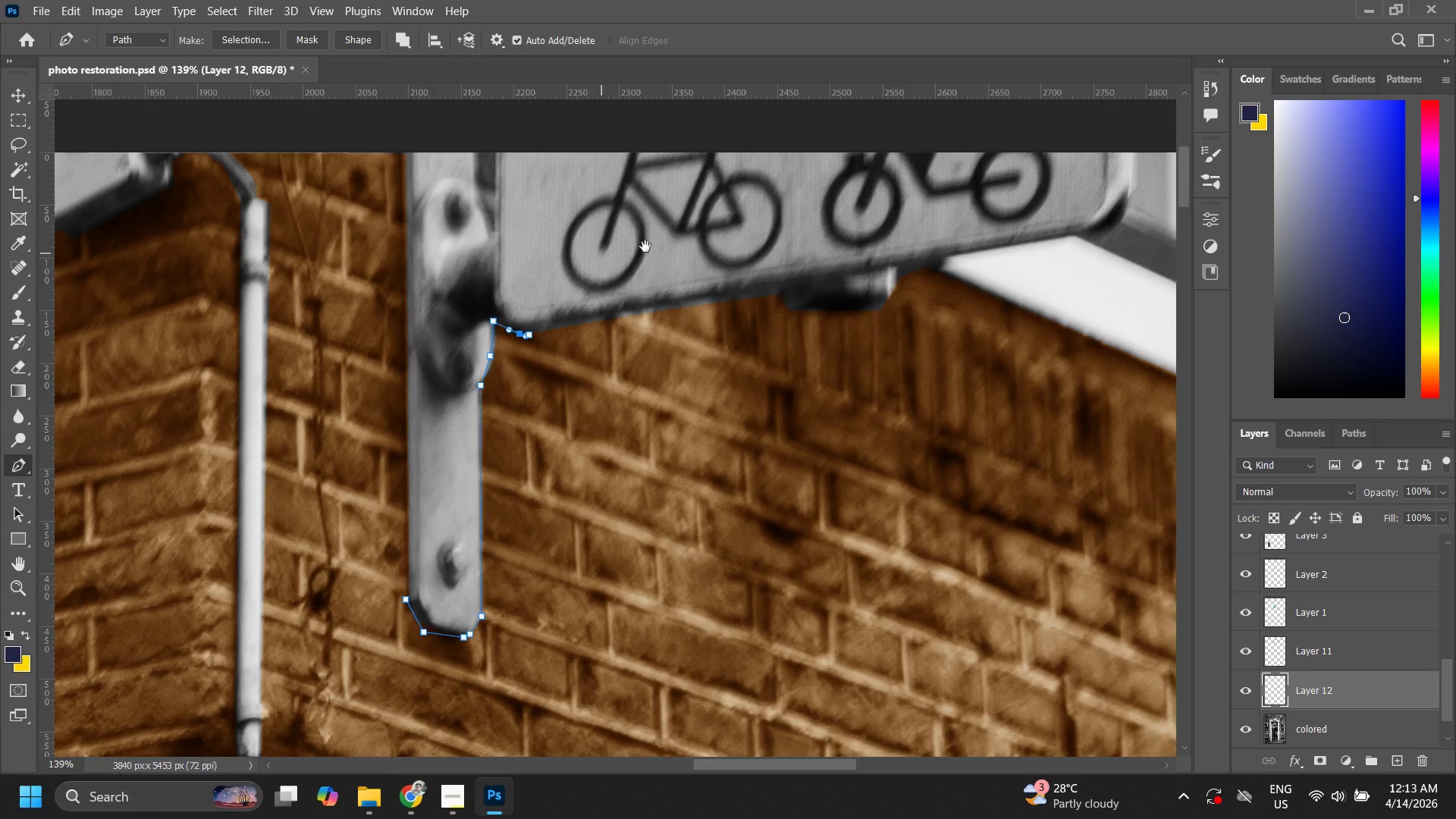 
hold_key(key=Space, duration=0.72)
 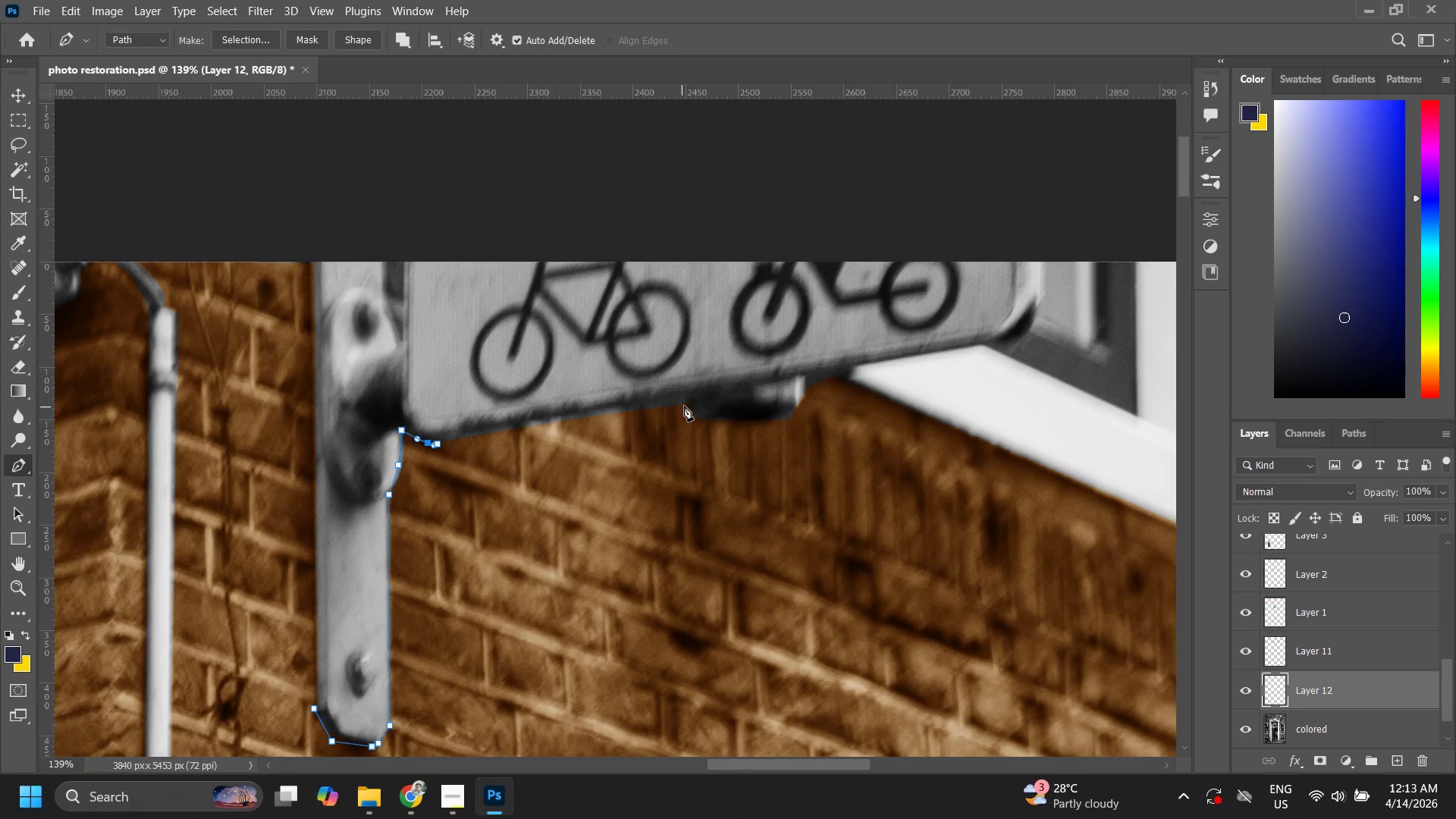 
left_click_drag(start_coordinate=[670, 230], to_coordinate=[578, 339])
 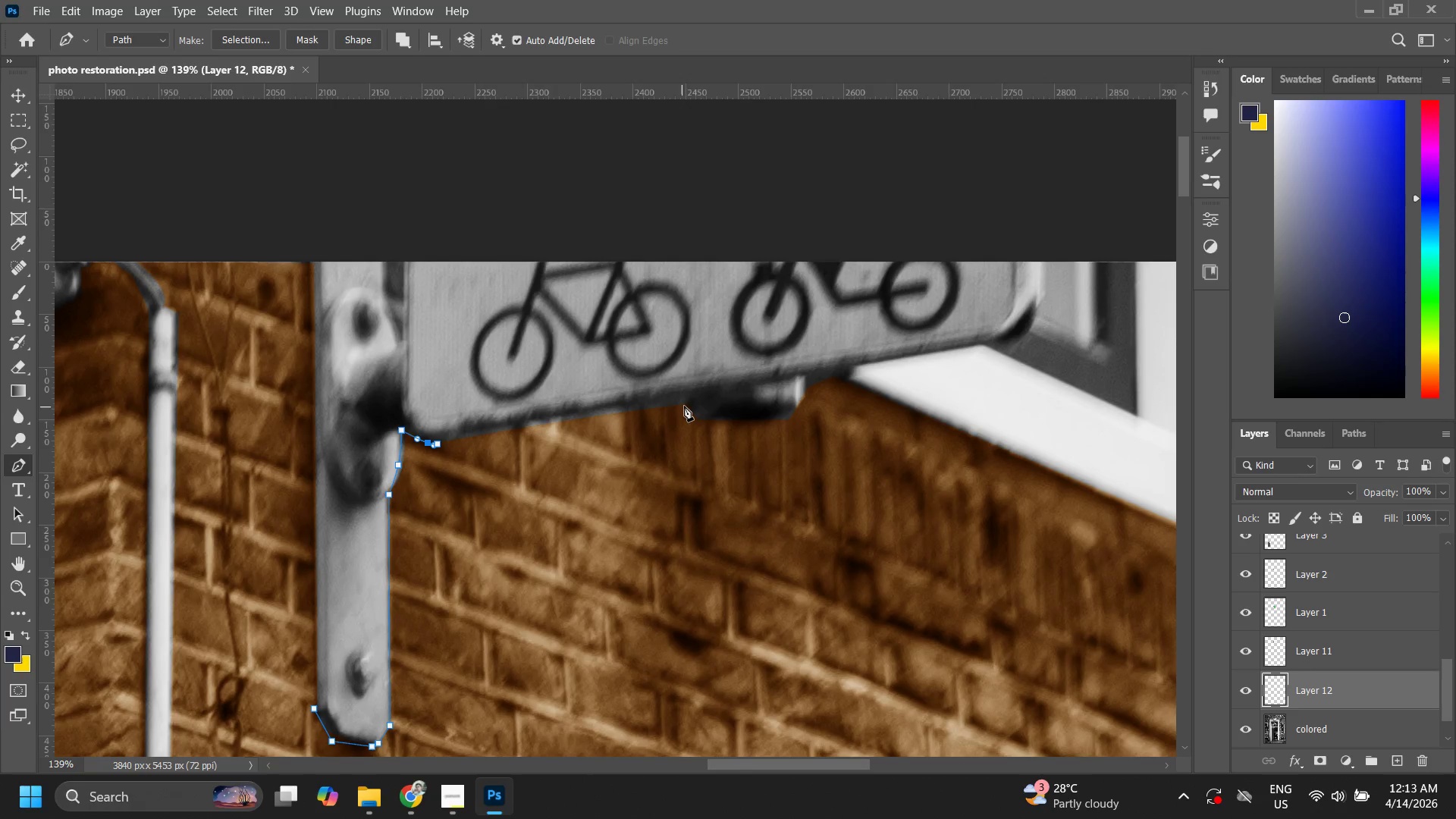 
left_click([683, 403])
 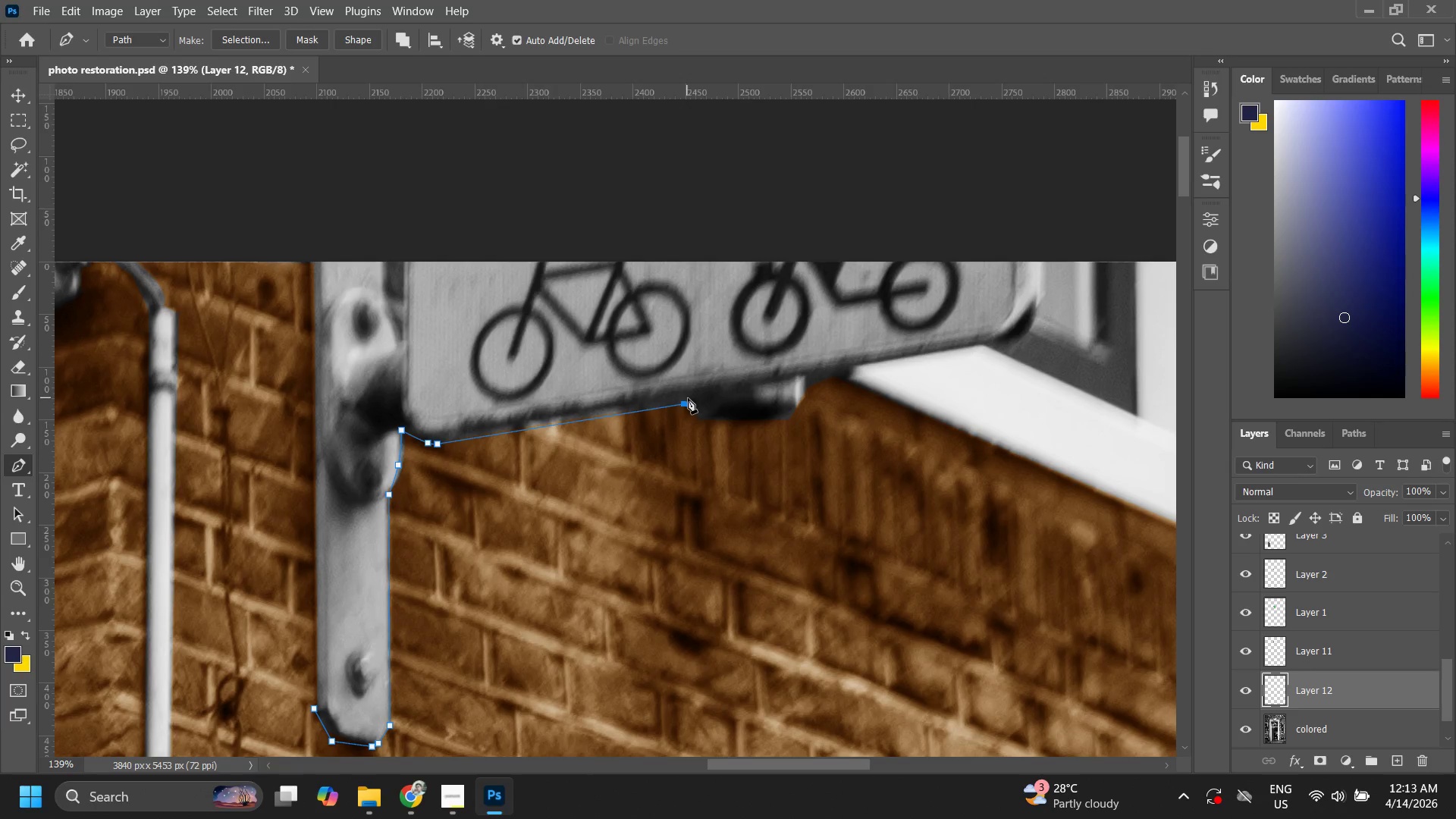 
key(Control+ControlLeft)
 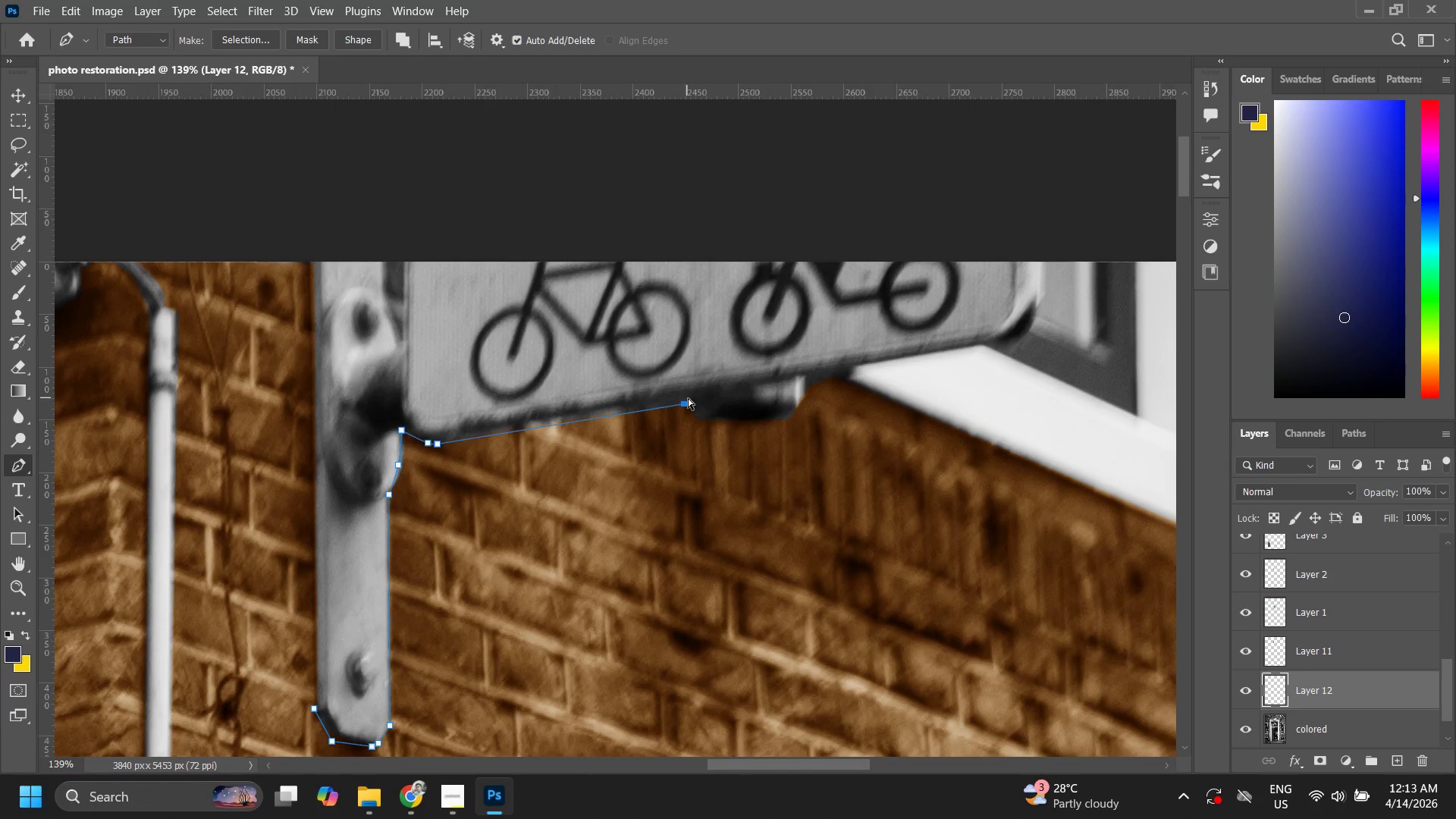 
key(Control+Z)
 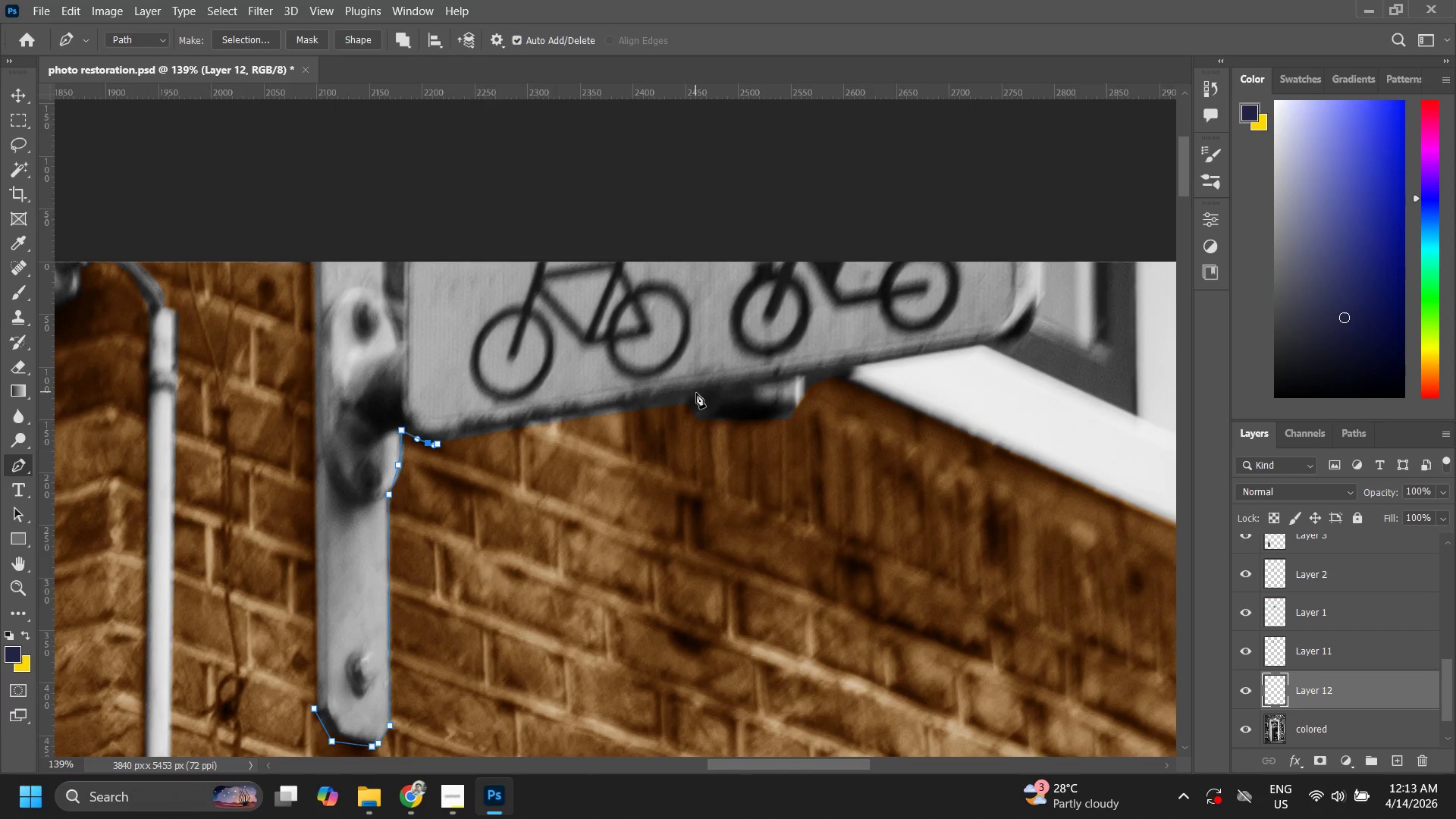 
left_click([689, 399])
 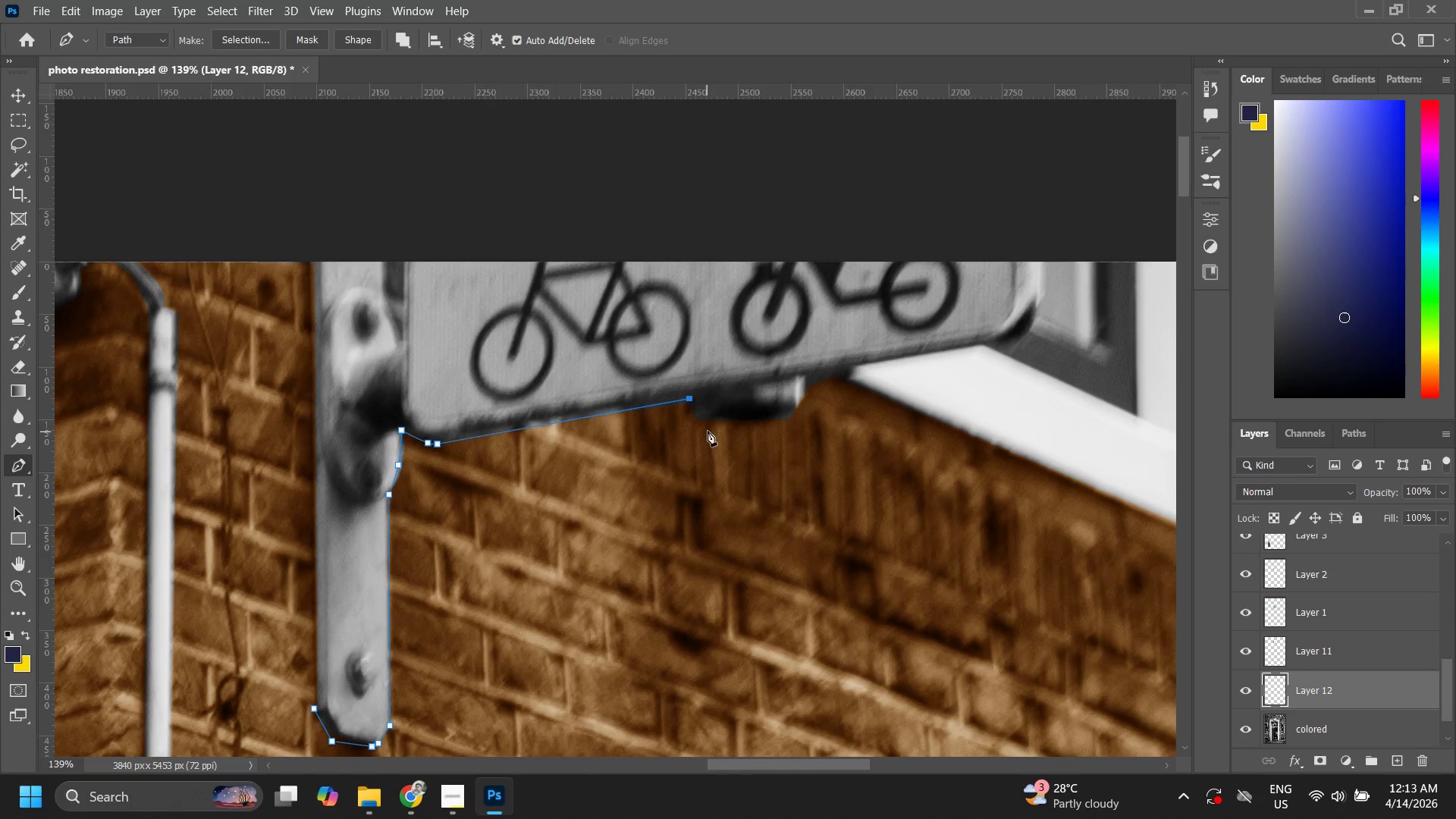 
left_click([708, 420])
 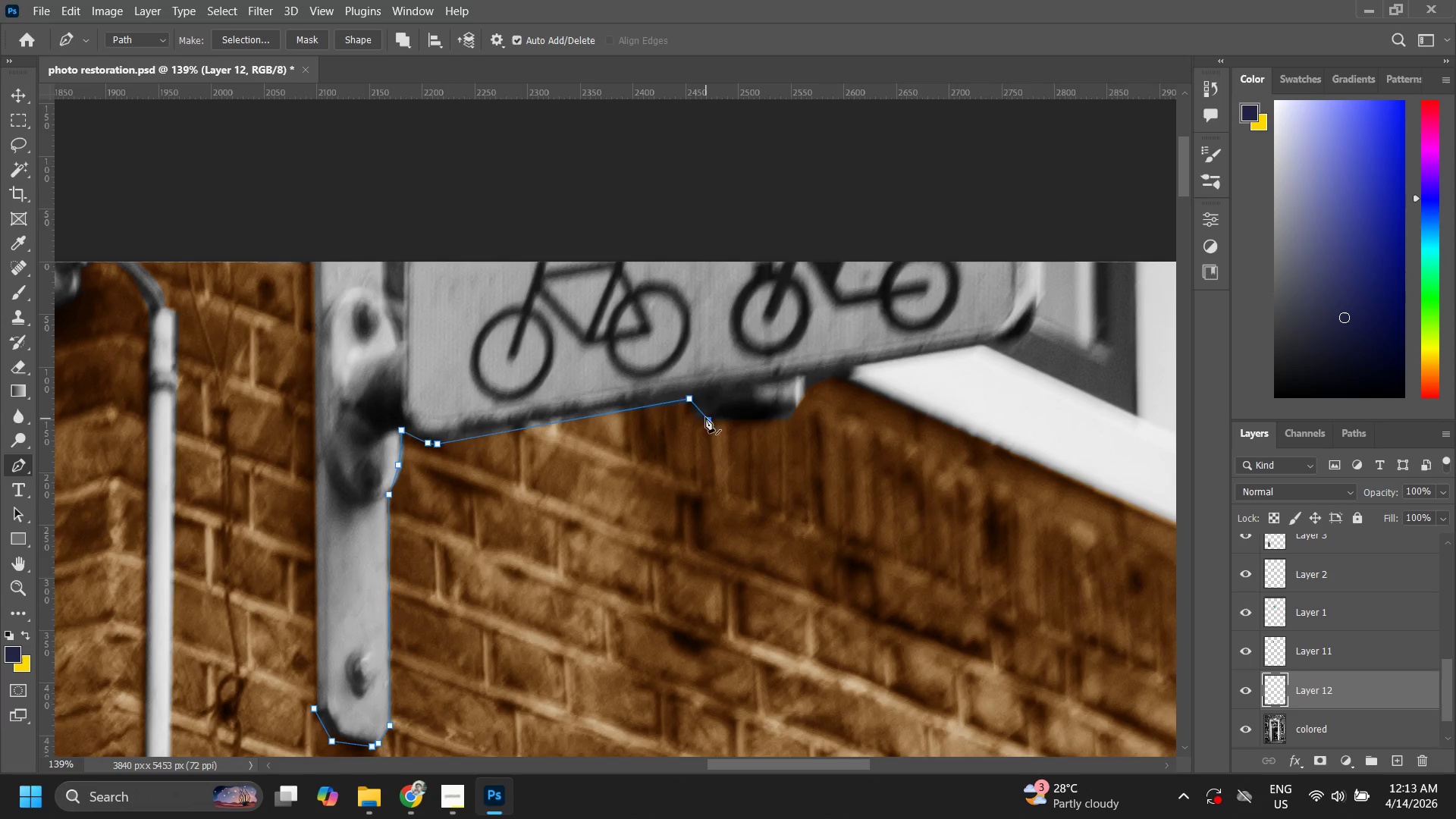 
double_click([689, 395])
 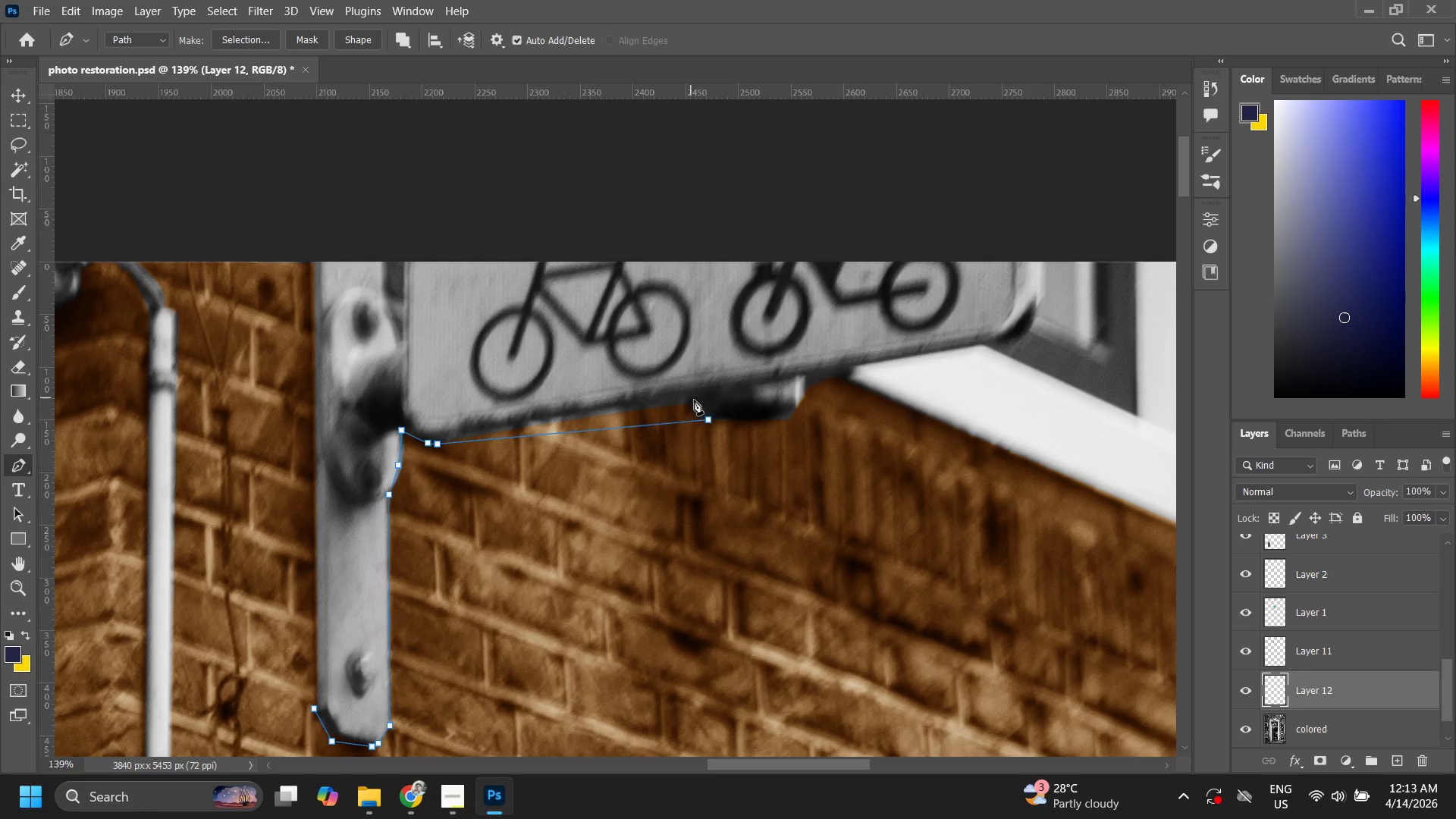 
key(Control+ControlLeft)
 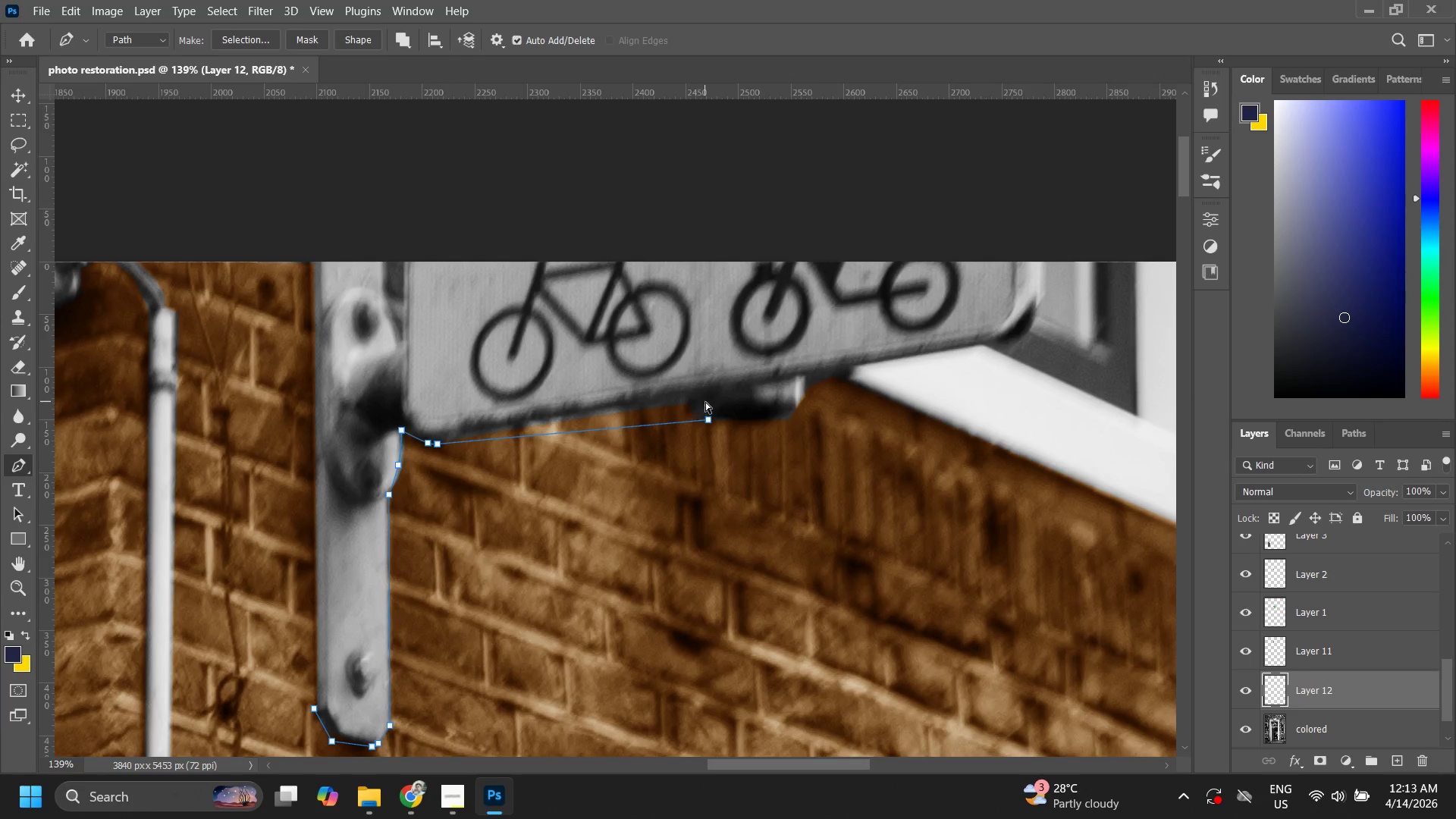 
key(Control+Z)
 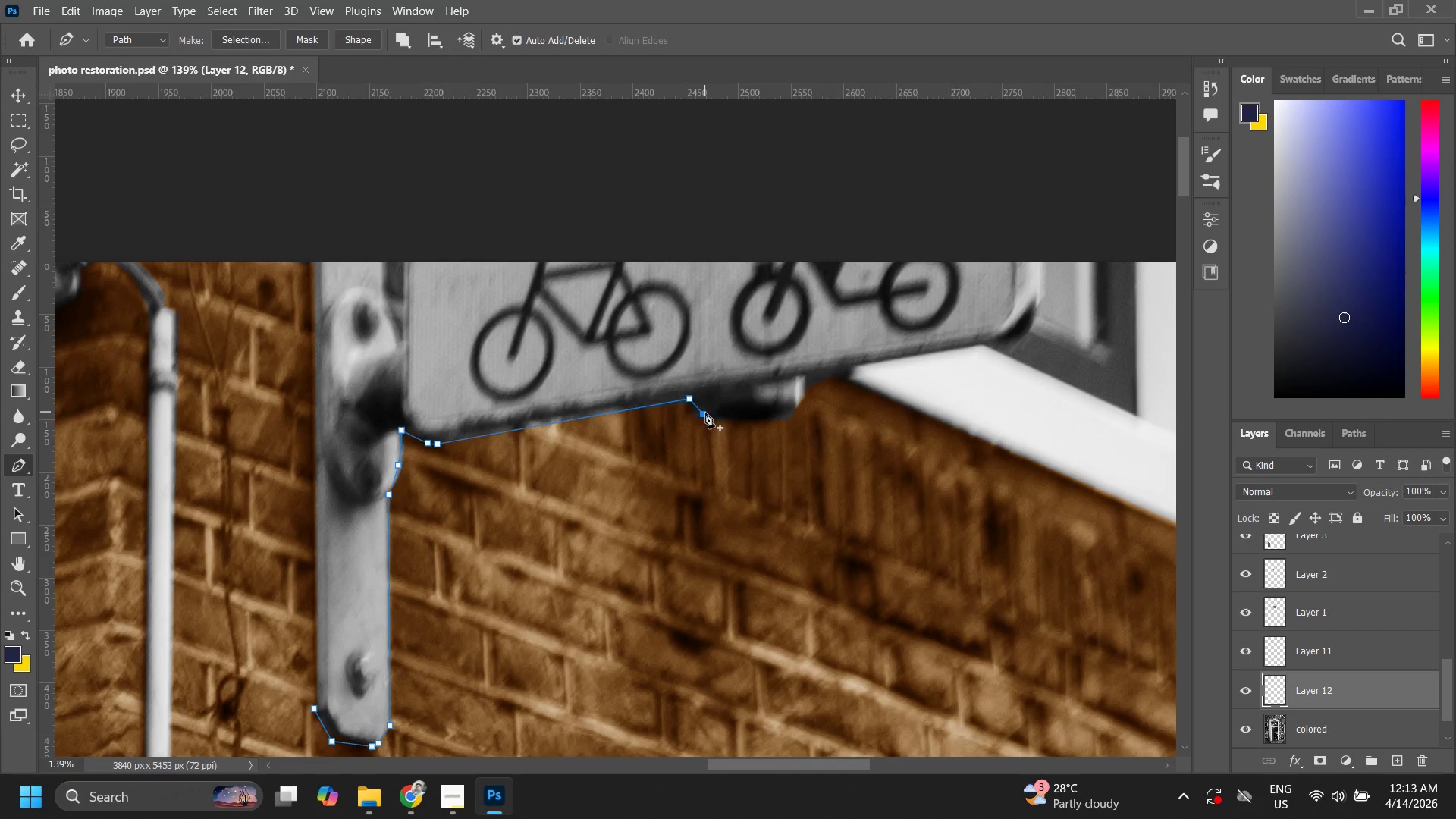 
left_click([704, 413])
 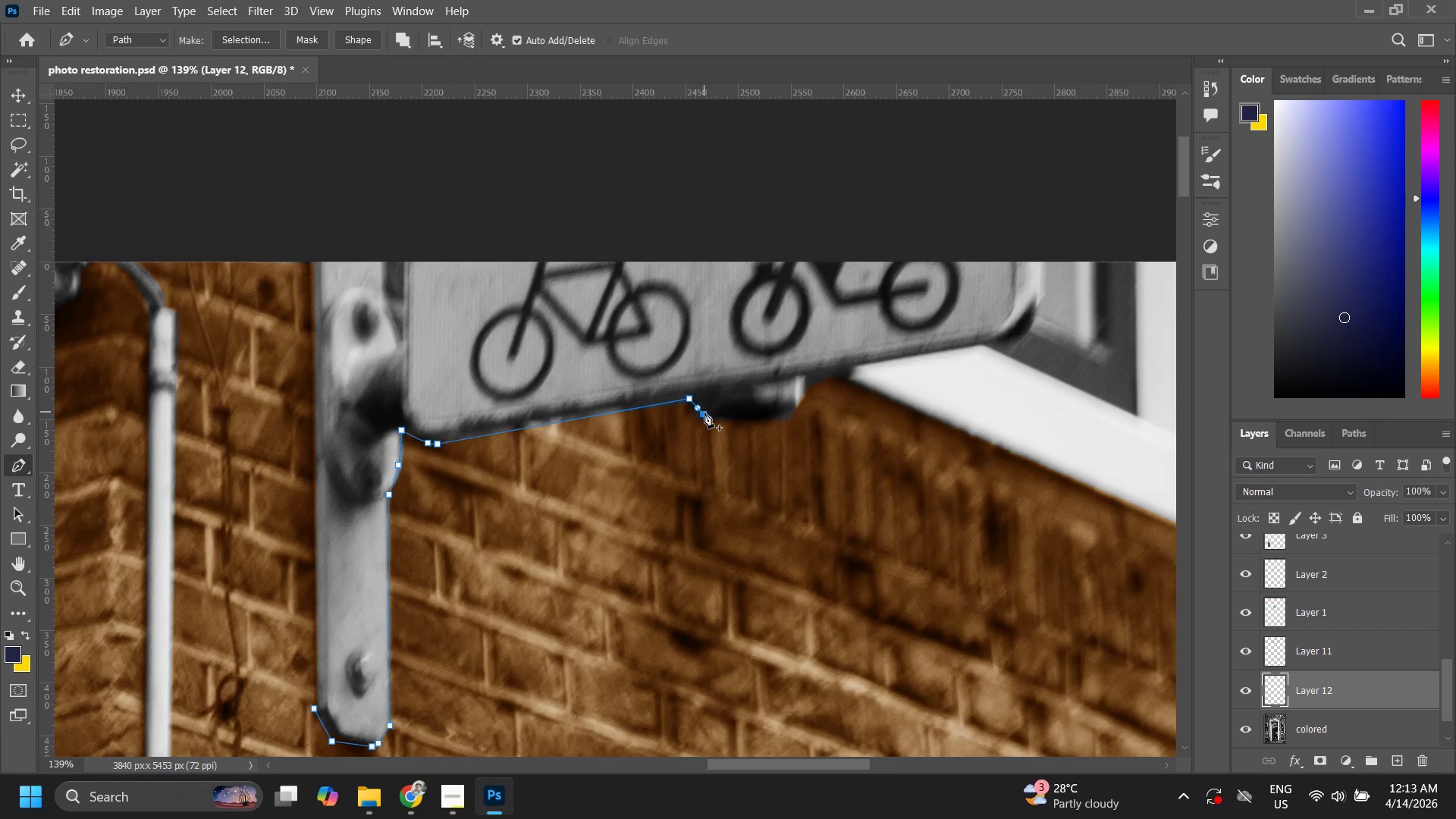 
hold_key(key=ControlLeft, duration=1.5)
left_click_drag(start_coordinate=[704, 413], to_coordinate=[708, 408])
 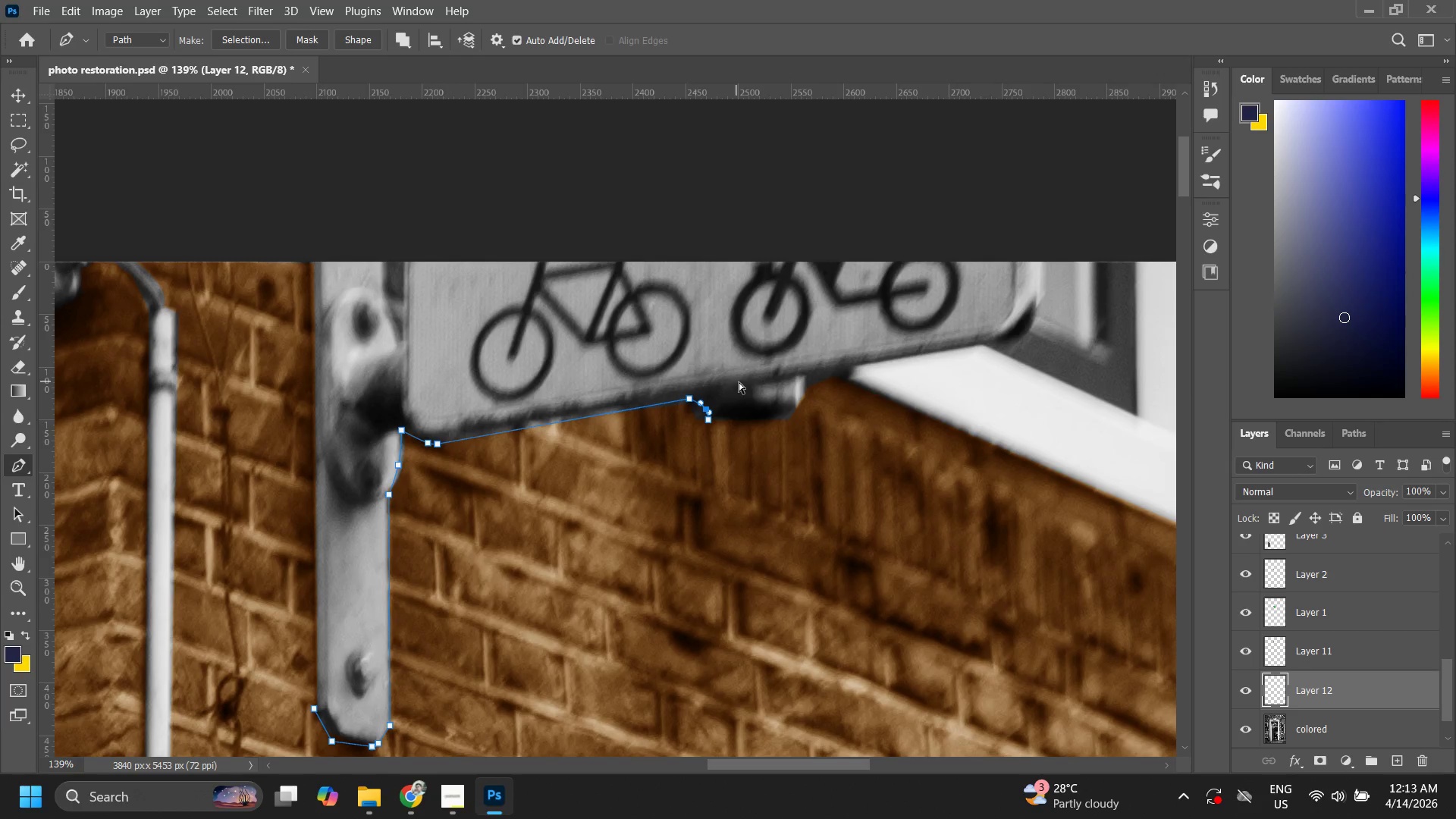 
hold_key(key=ControlLeft, duration=1.52)
 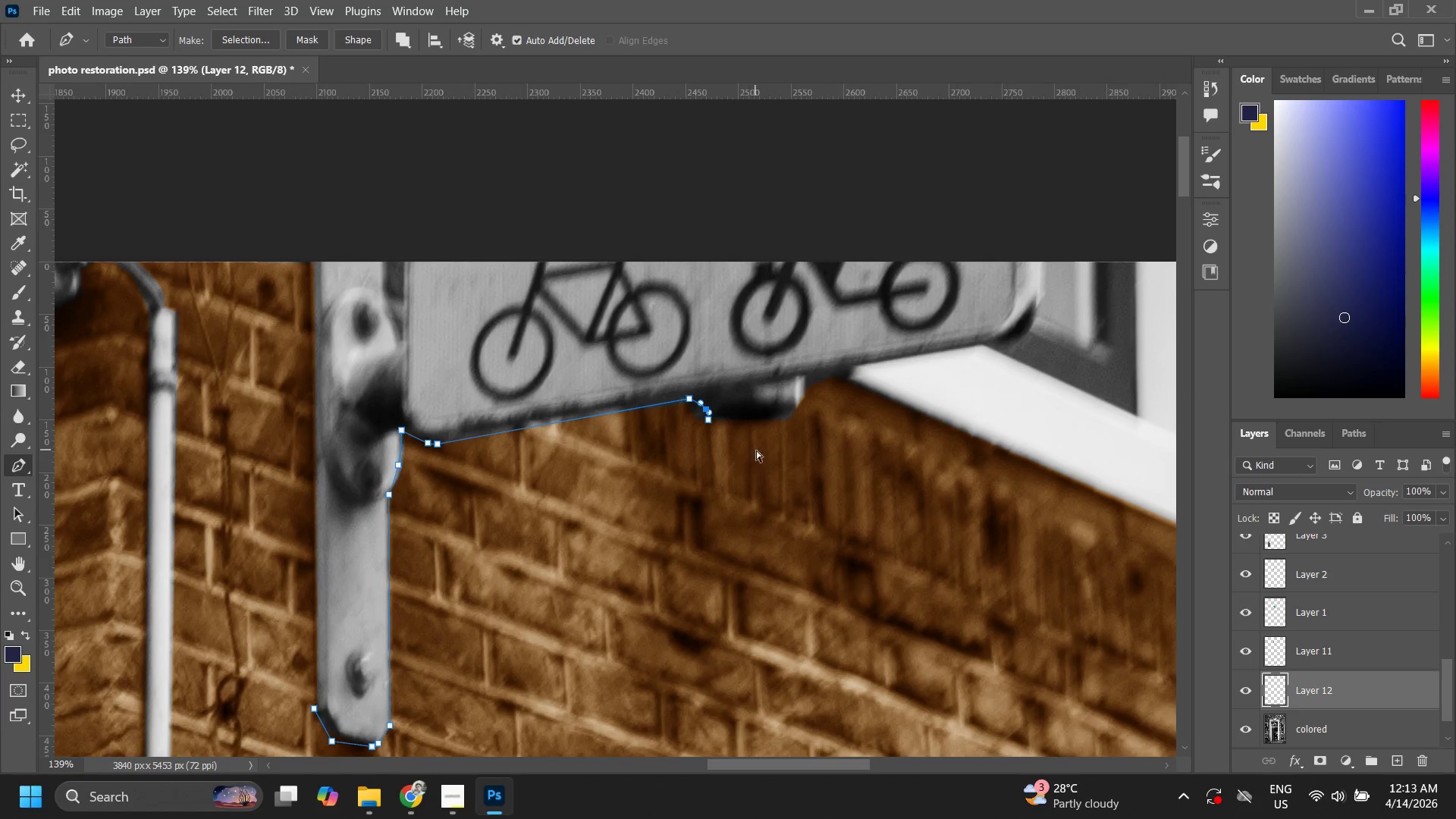 
hold_key(key=ControlLeft, duration=0.86)
 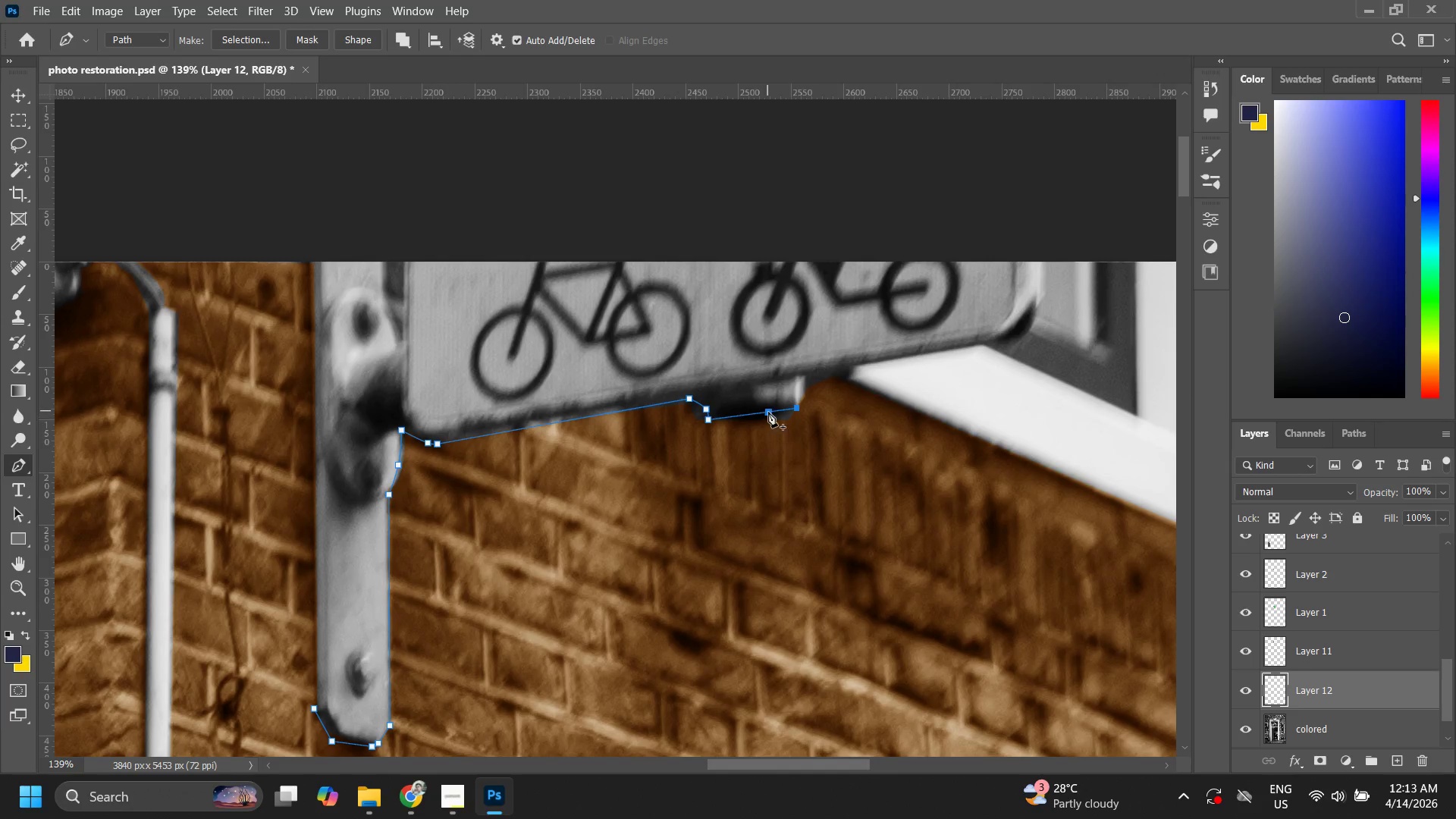 
hold_key(key=ControlLeft, duration=0.84)
left_click_drag(start_coordinate=[766, 412], to_coordinate=[766, 424])
 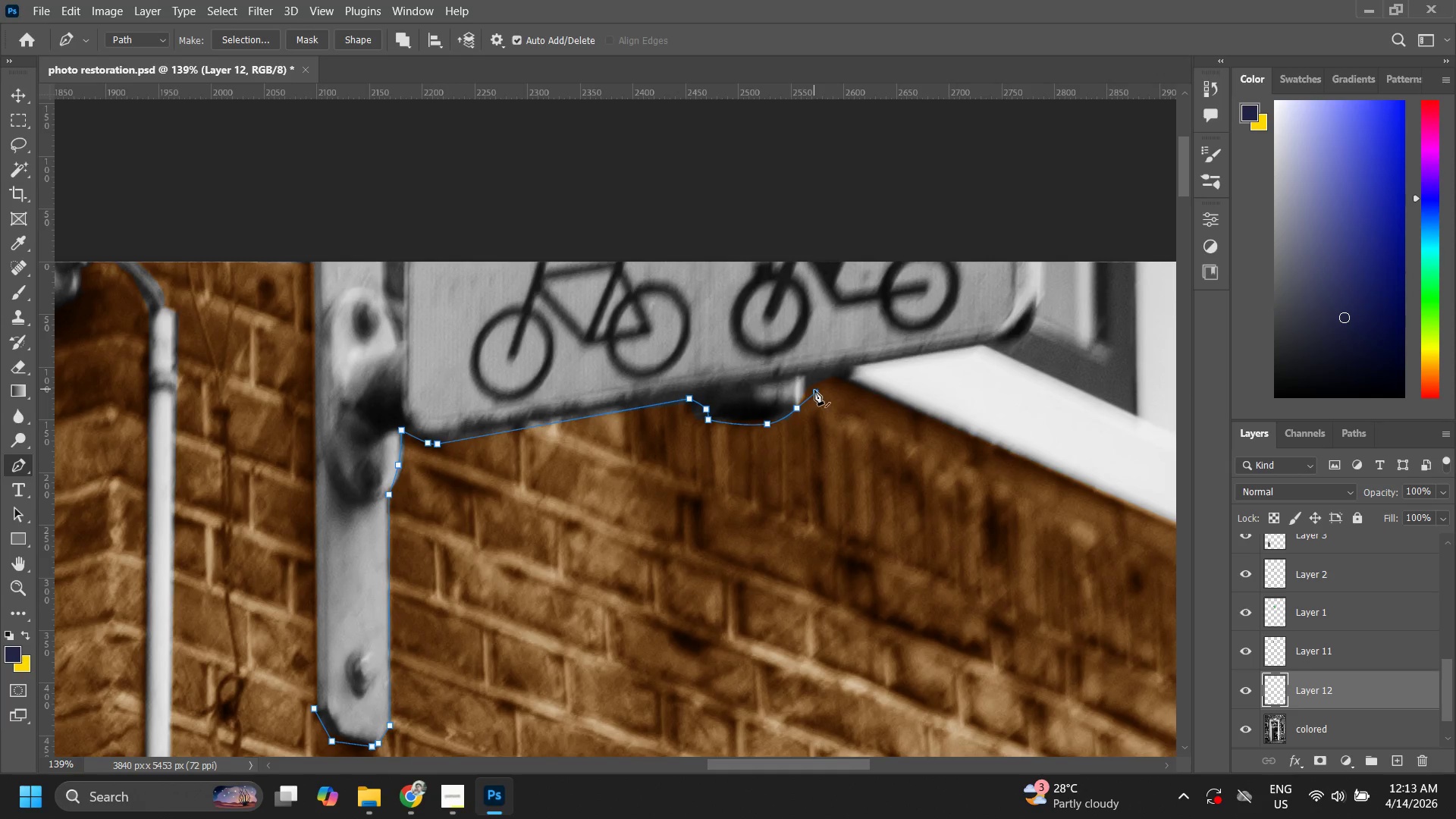 
key(Control+ControlLeft)
 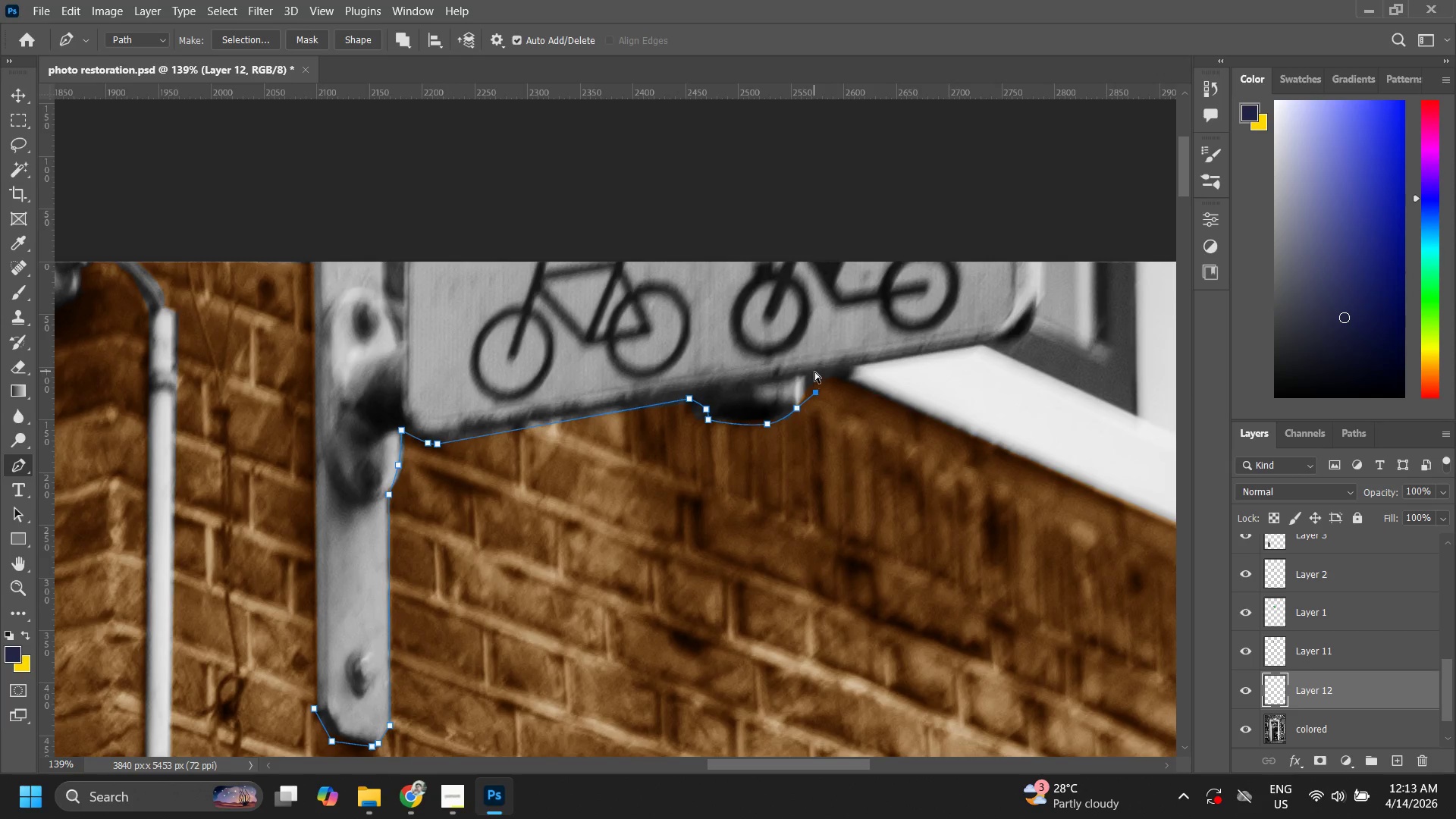 
key(Control+Z)
 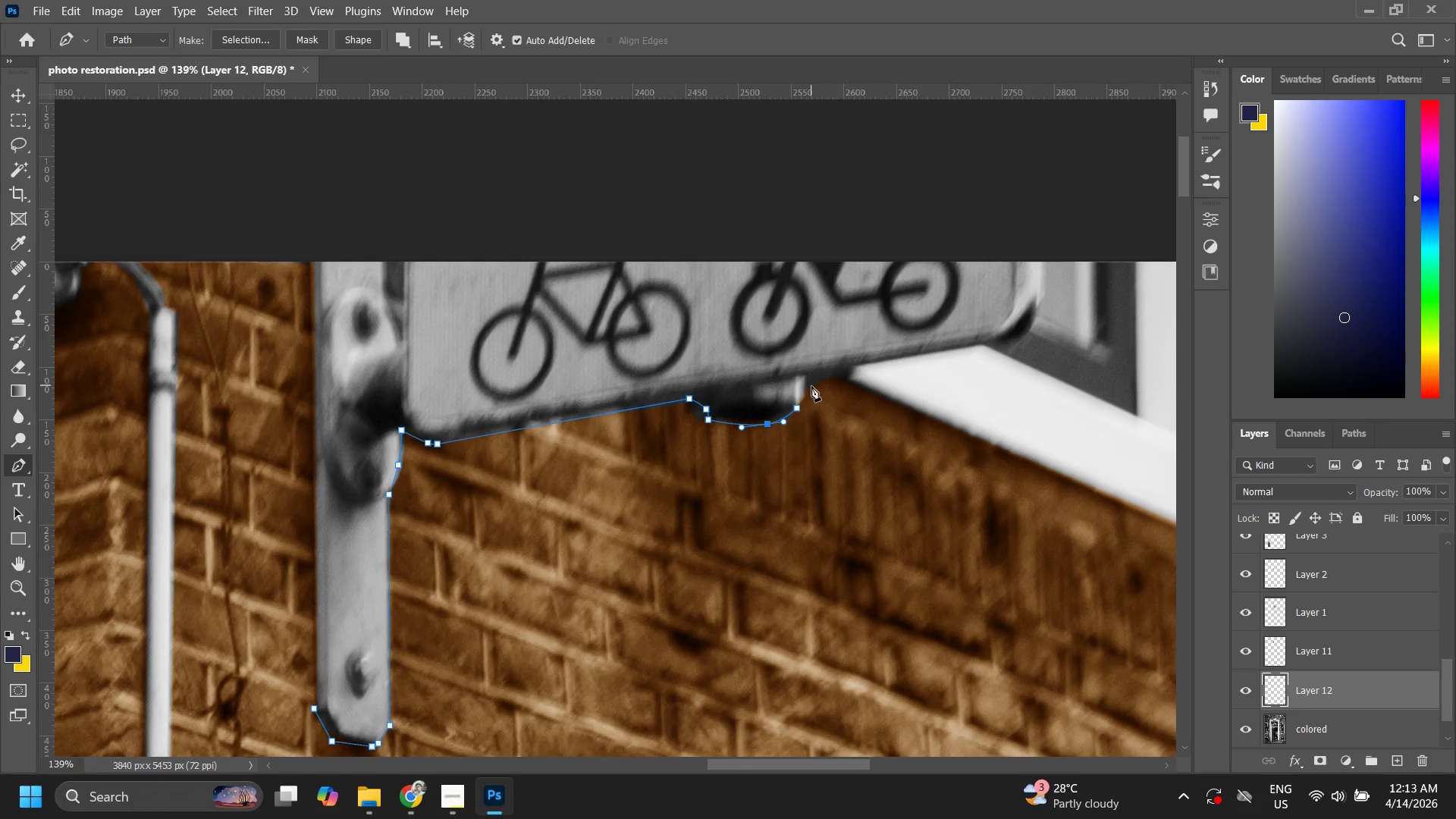 
left_click([803, 381])
 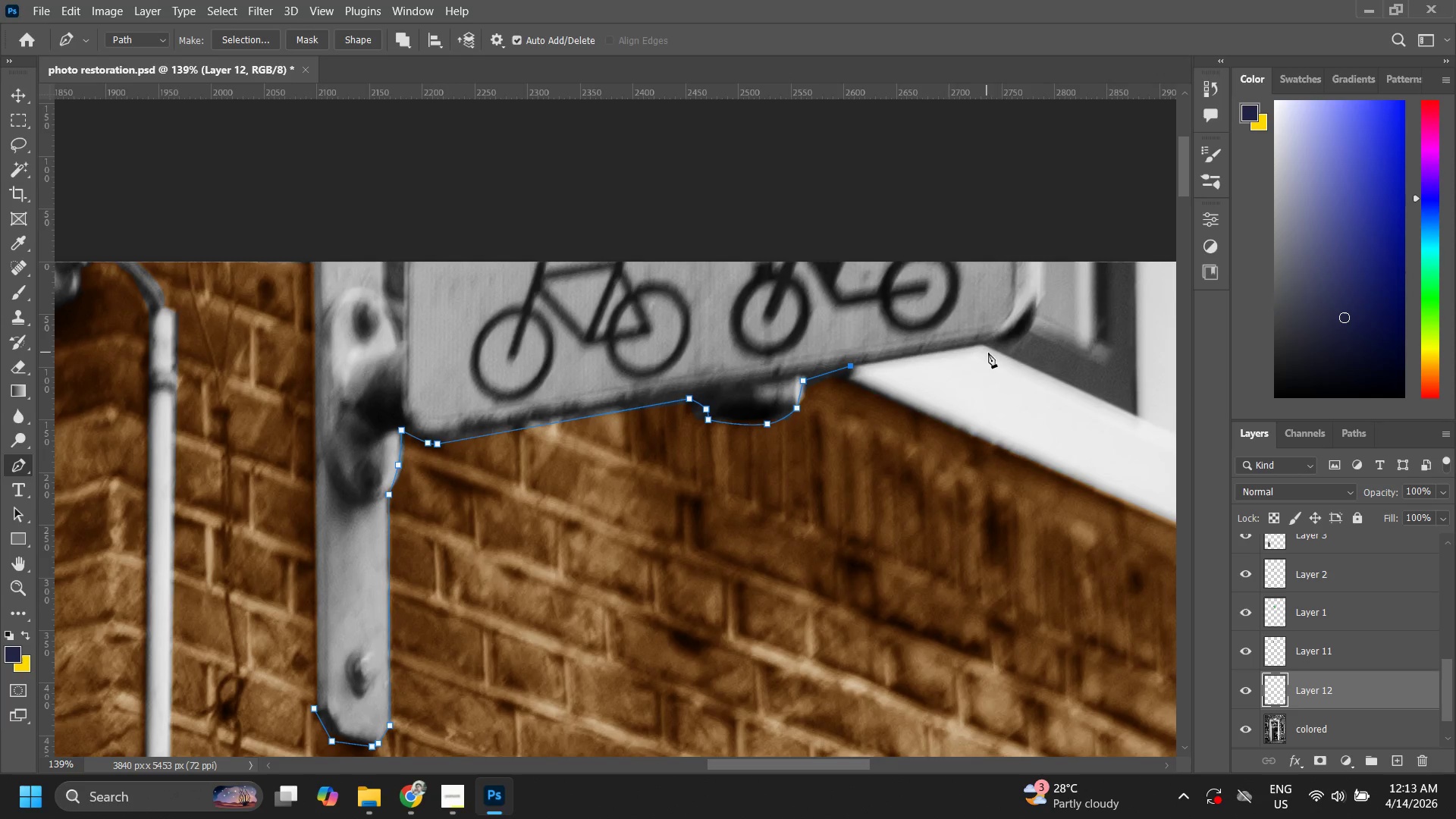 
left_click([1012, 331])
 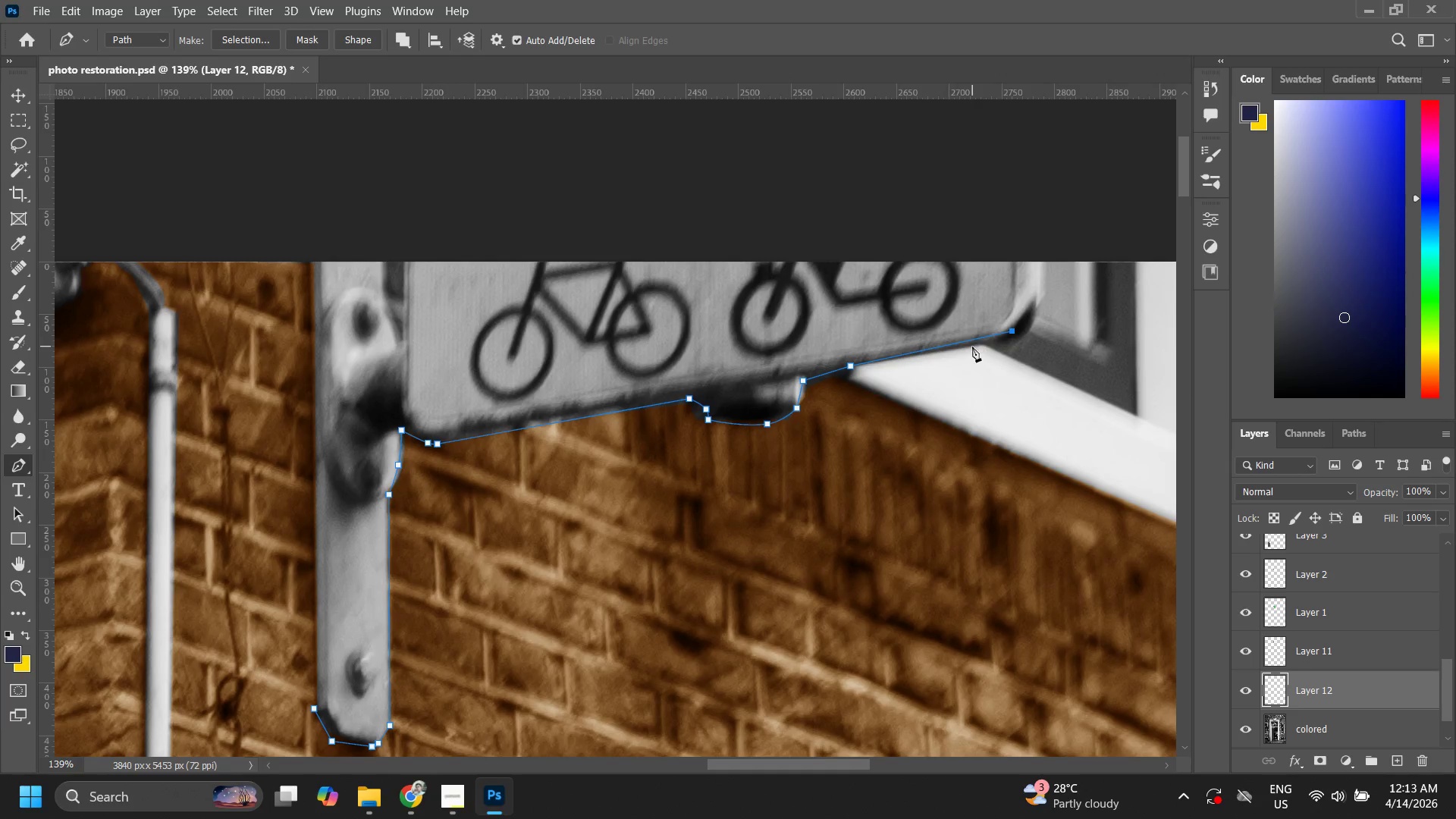 
left_click([969, 342])
 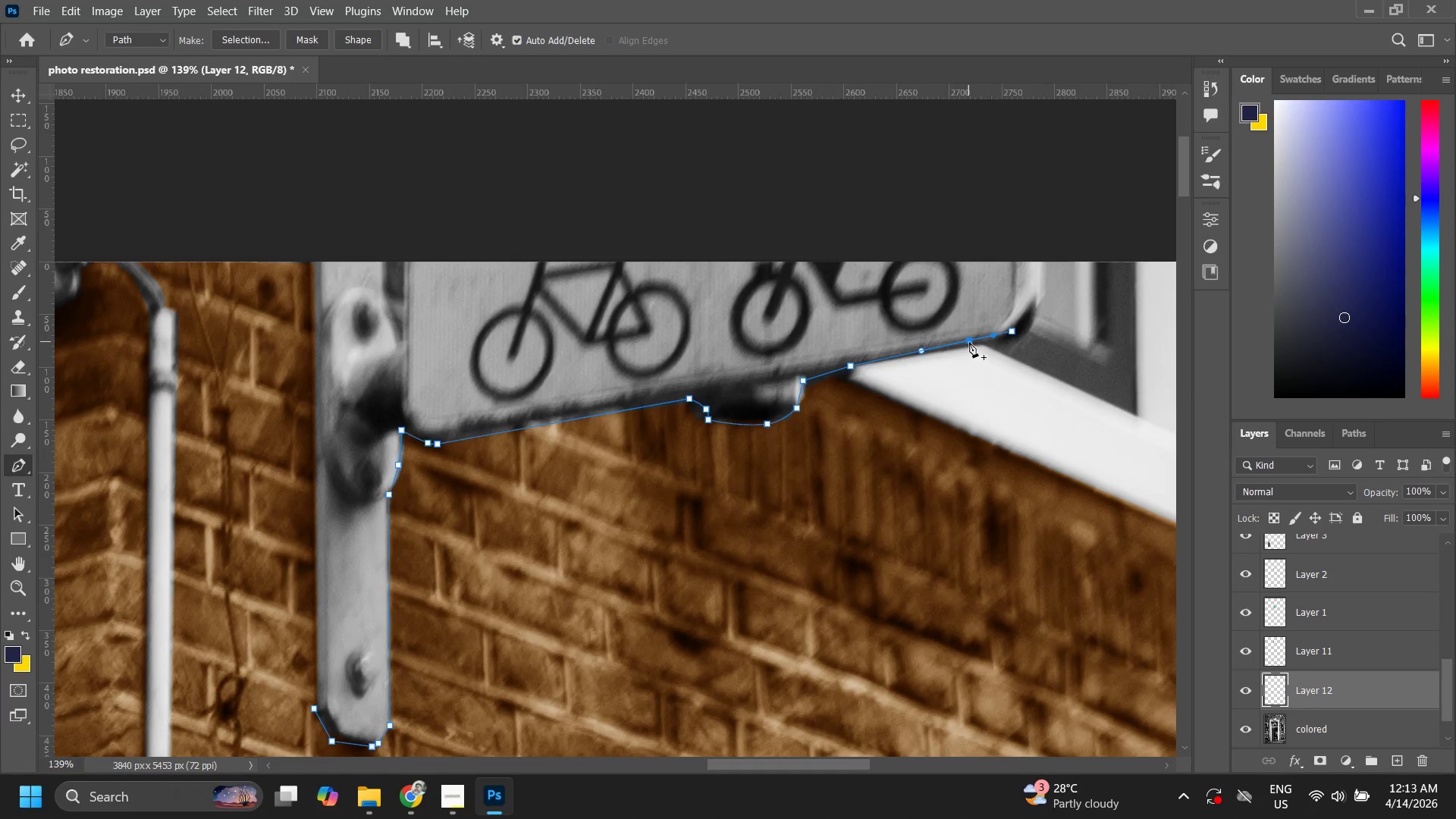 
hold_key(key=ControlLeft, duration=0.92)
left_click_drag(start_coordinate=[969, 342], to_coordinate=[980, 346])
 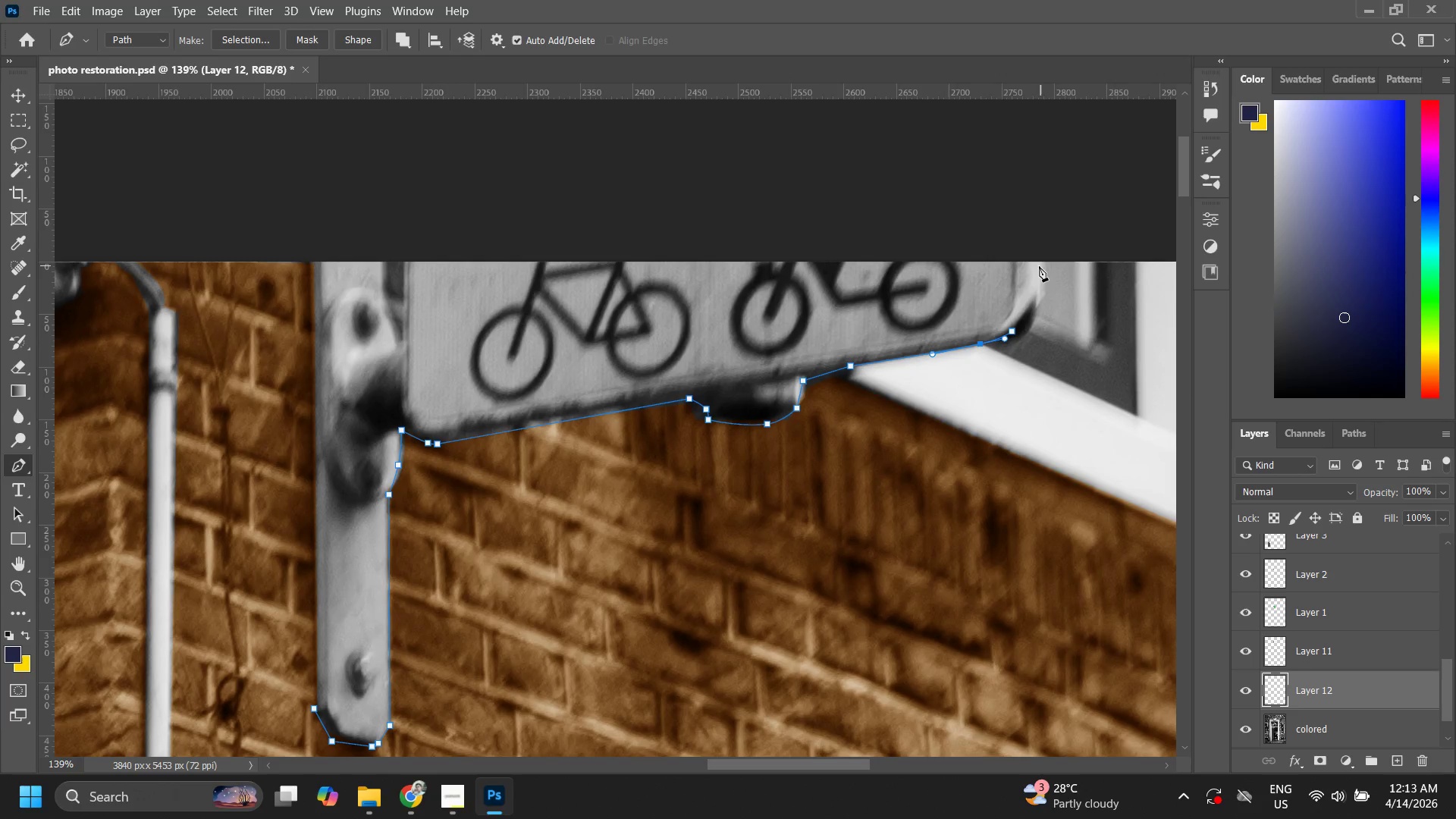 
left_click([1042, 263])
 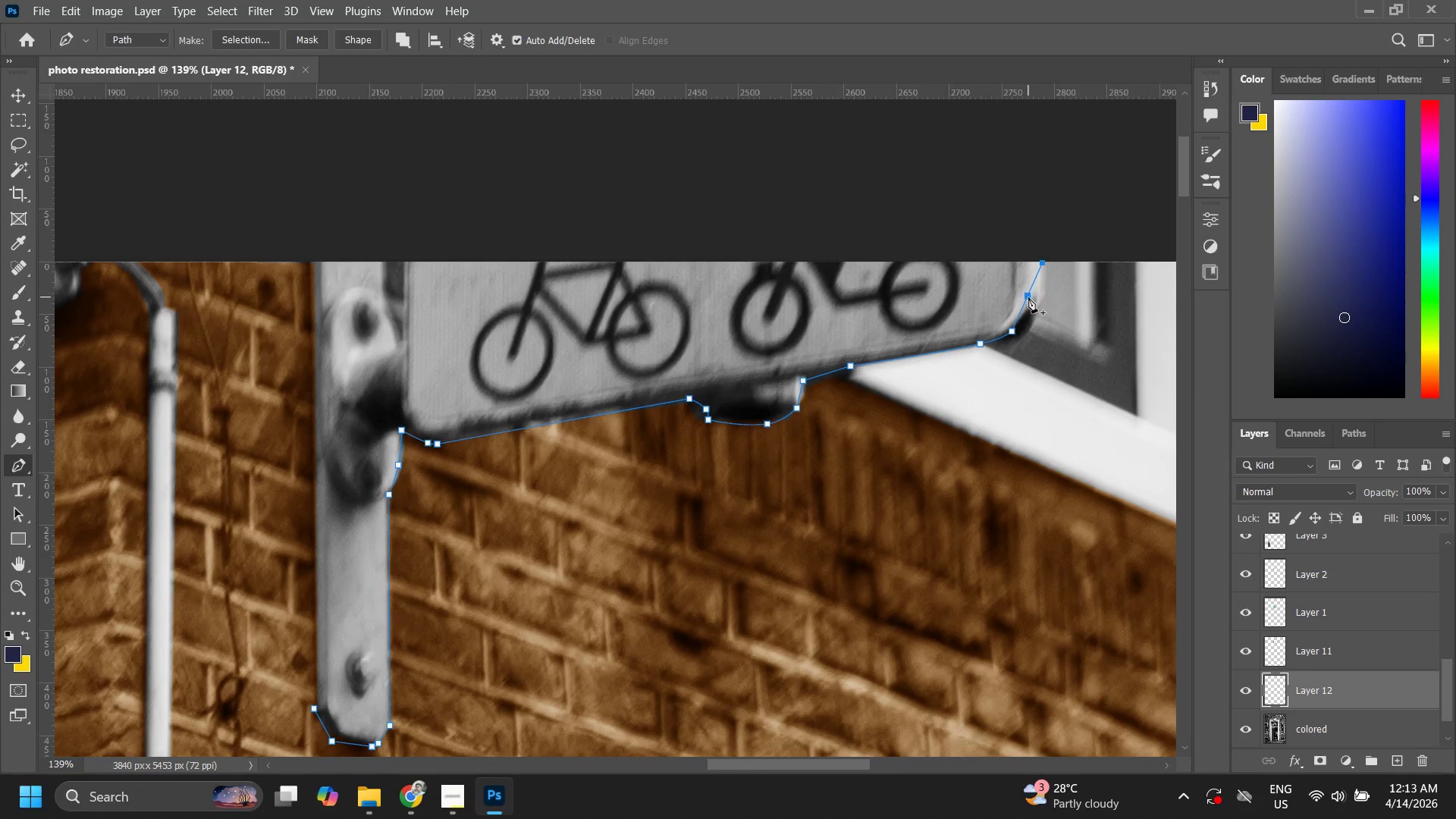 
left_click([1028, 300])
 